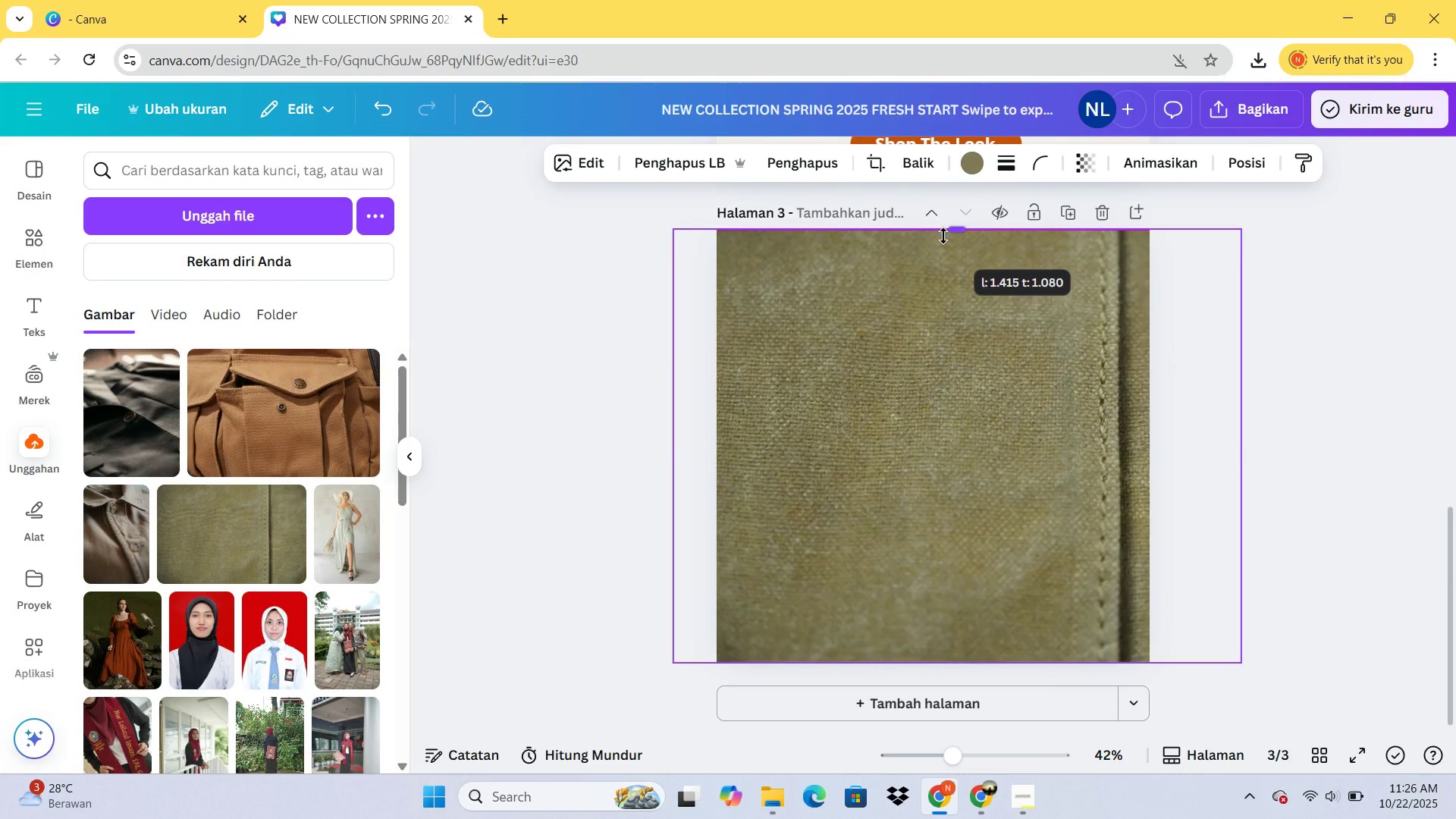 
left_click([1455, 394])
 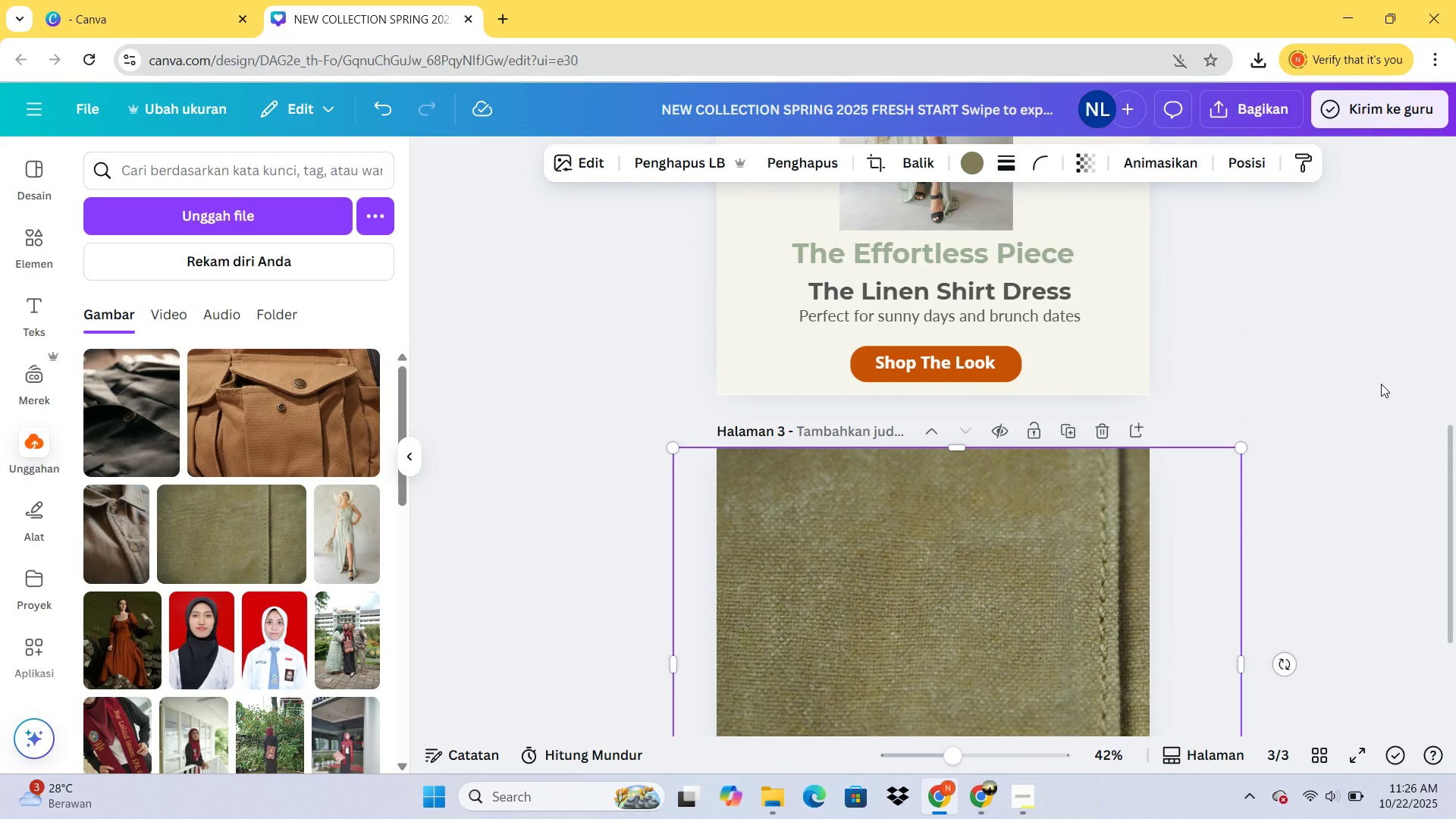 
left_click([1381, 384])
 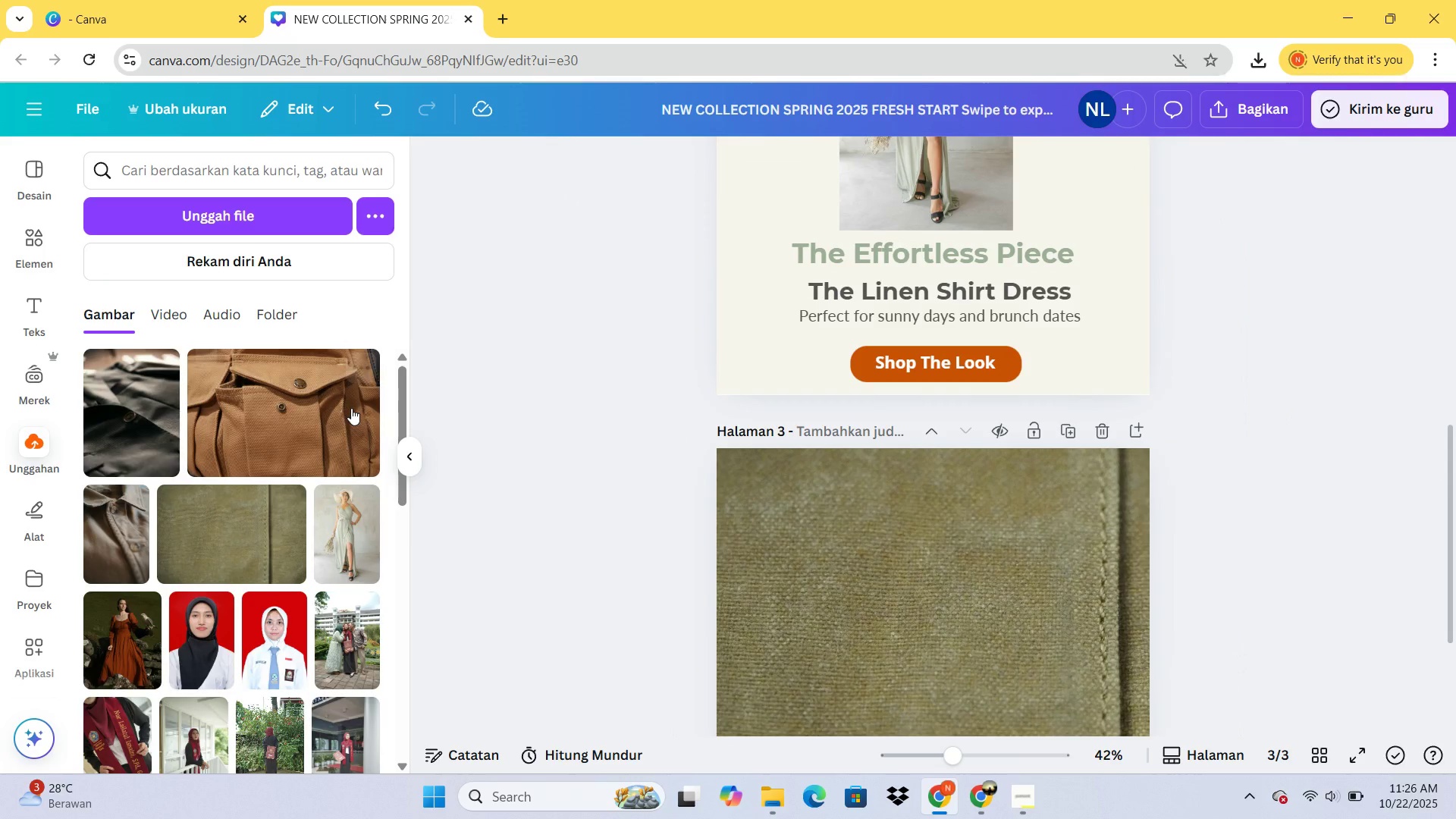 
scroll: coordinate [290, 419], scroll_direction: down, amount: 2.0
 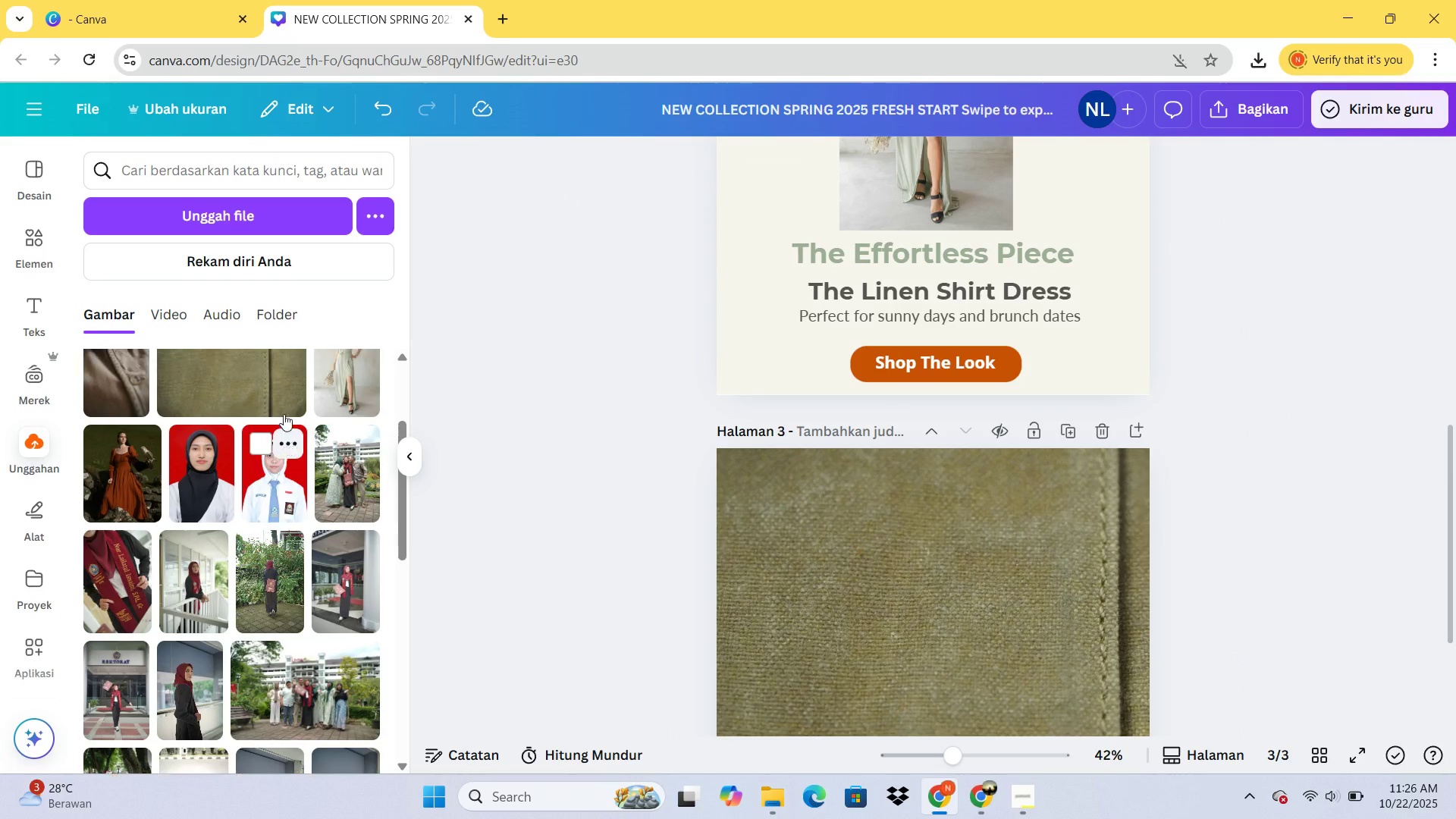 
scroll: coordinate [281, 413], scroll_direction: up, amount: 4.0
 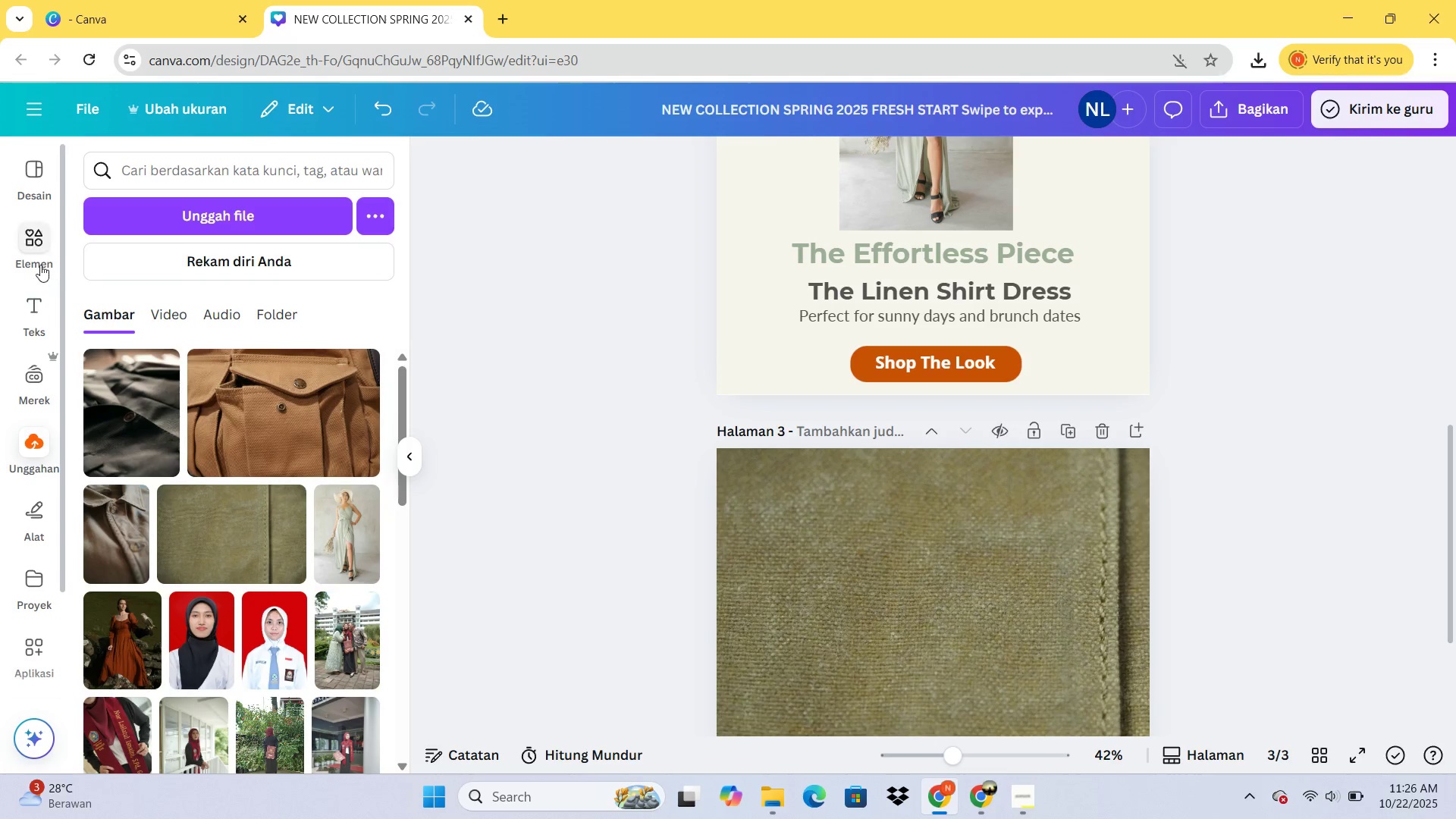 
left_click([15, 309])
 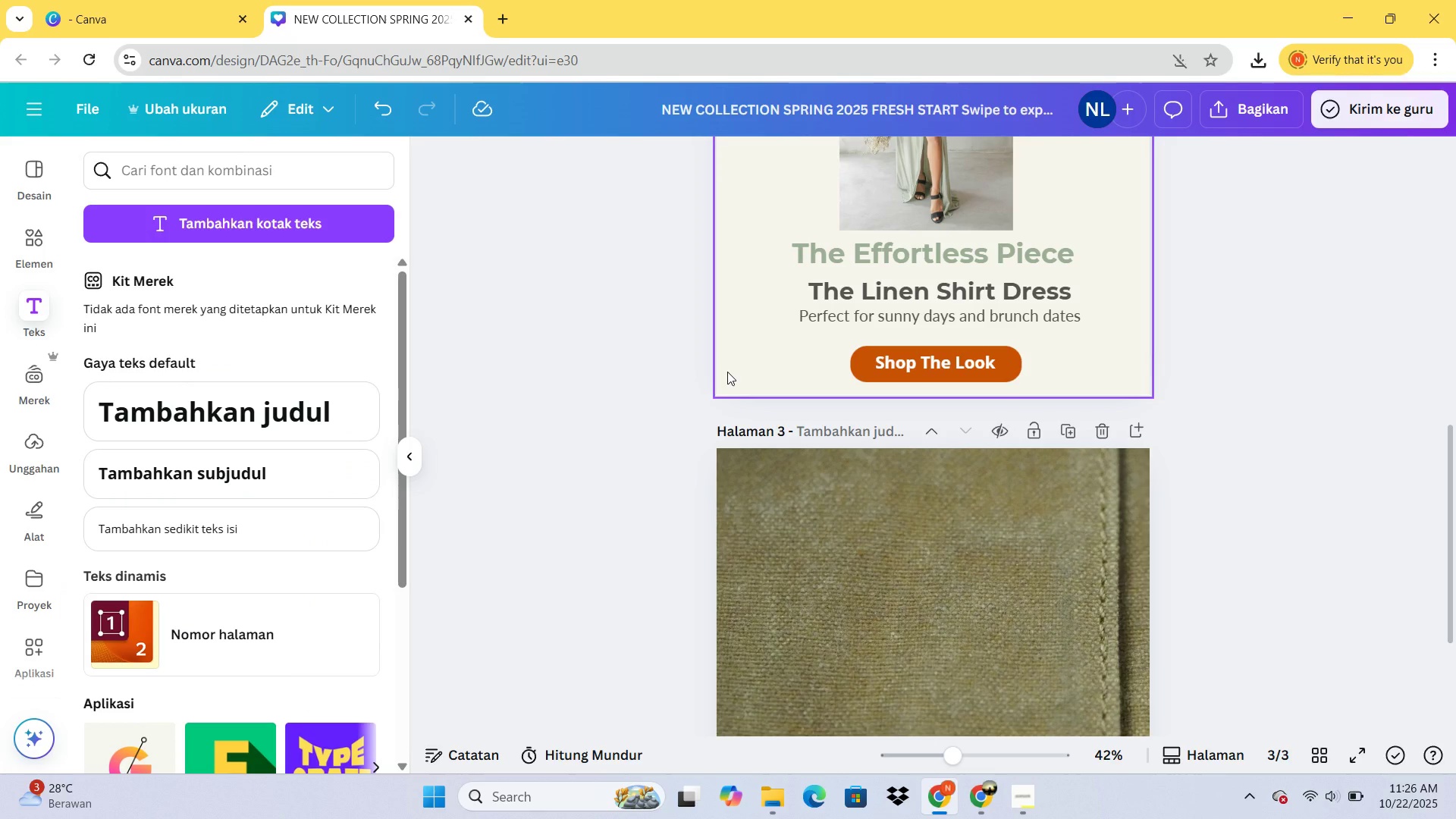 
wait(6.19)
 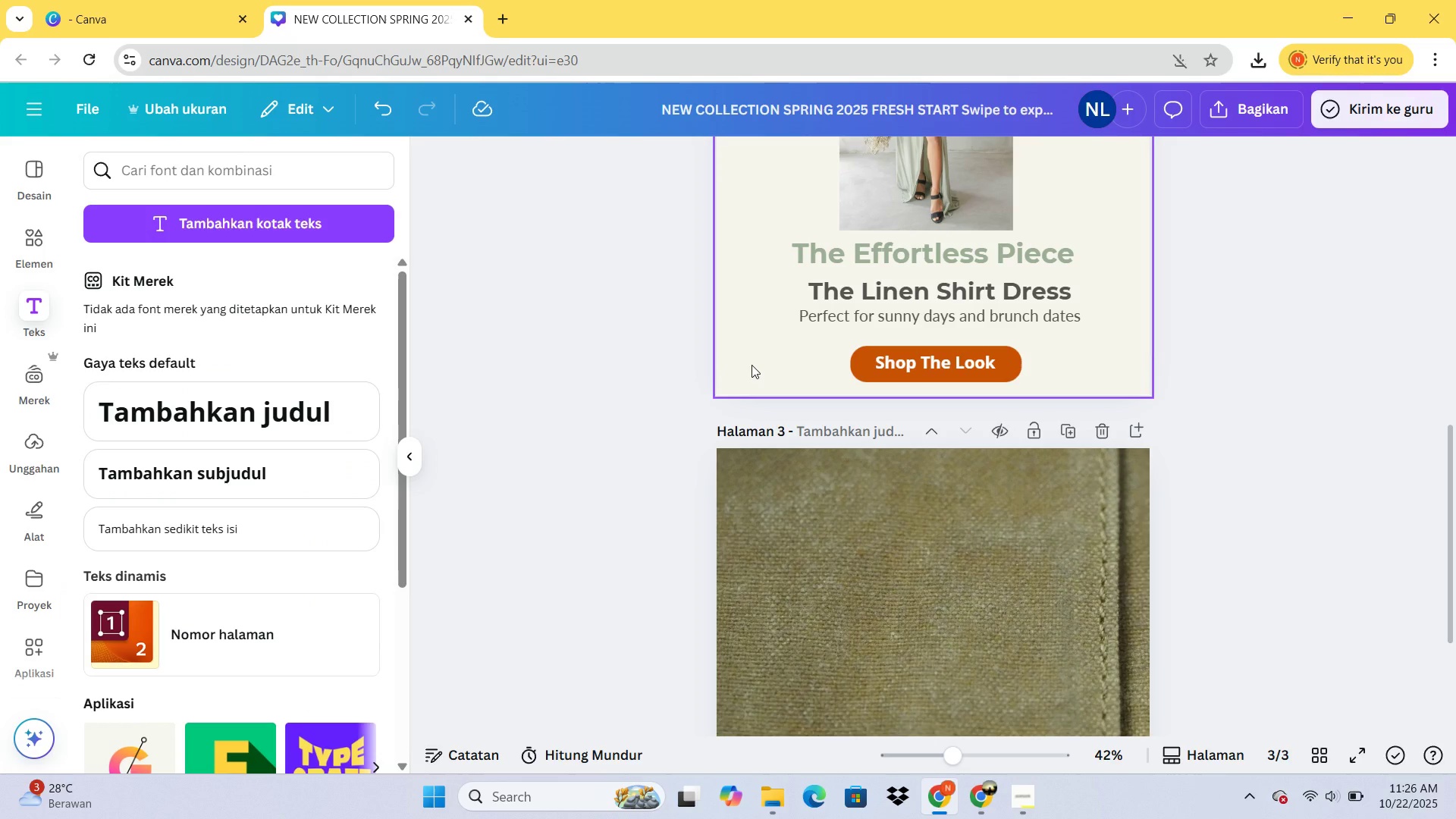 
left_click([1037, 493])
 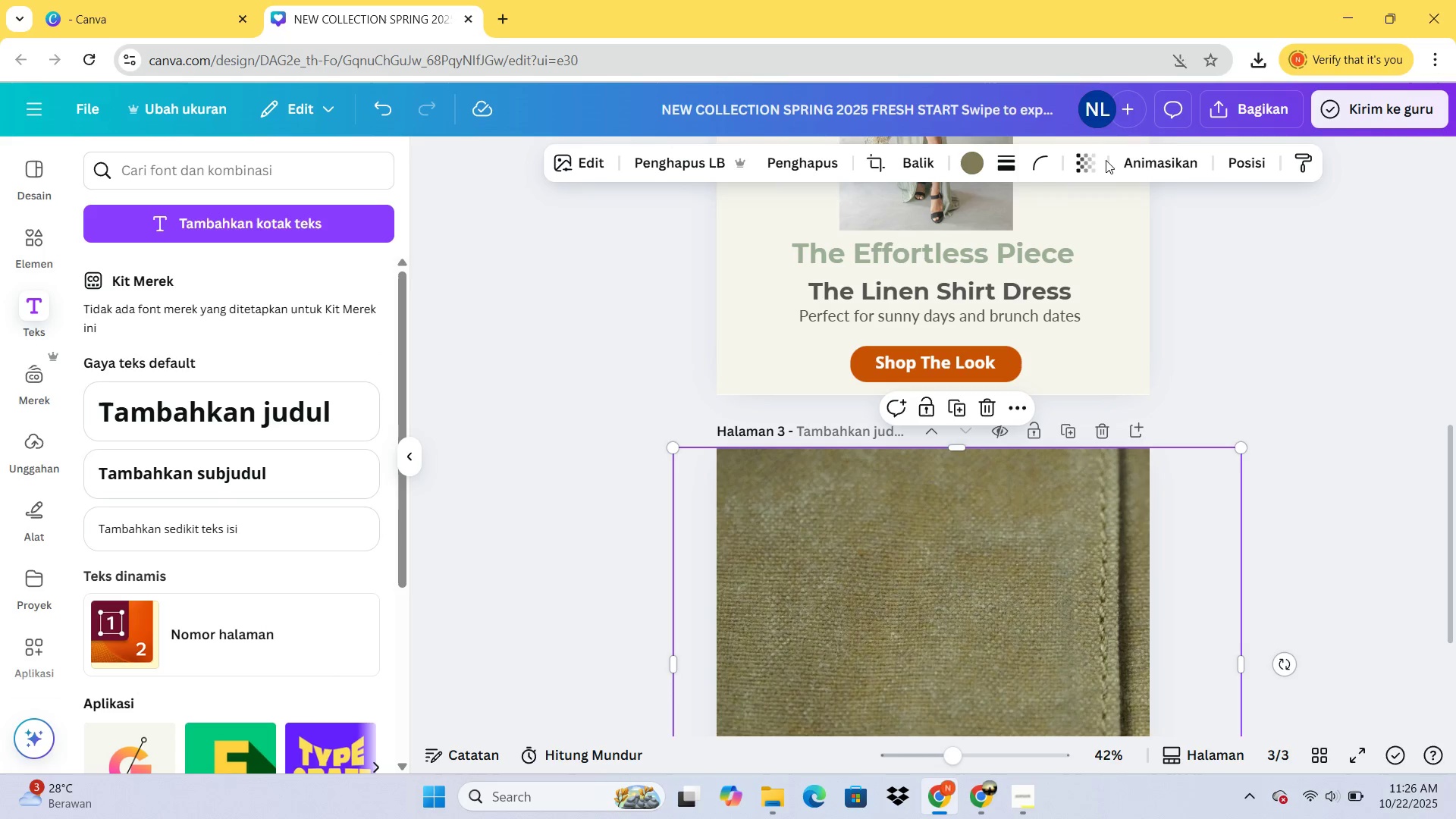 
left_click([1096, 165])
 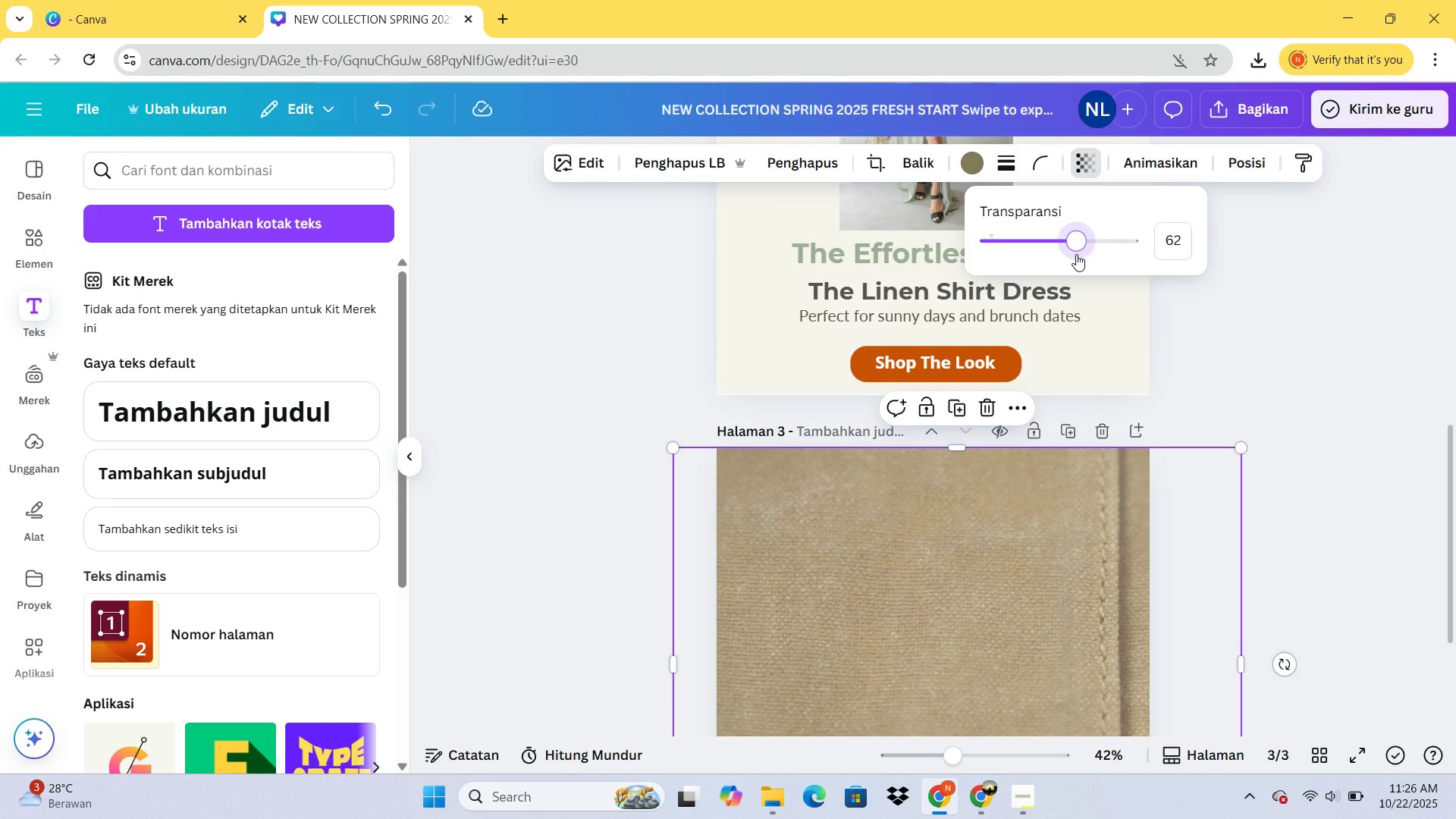 
scroll: coordinate [1220, 279], scroll_direction: down, amount: 5.0
 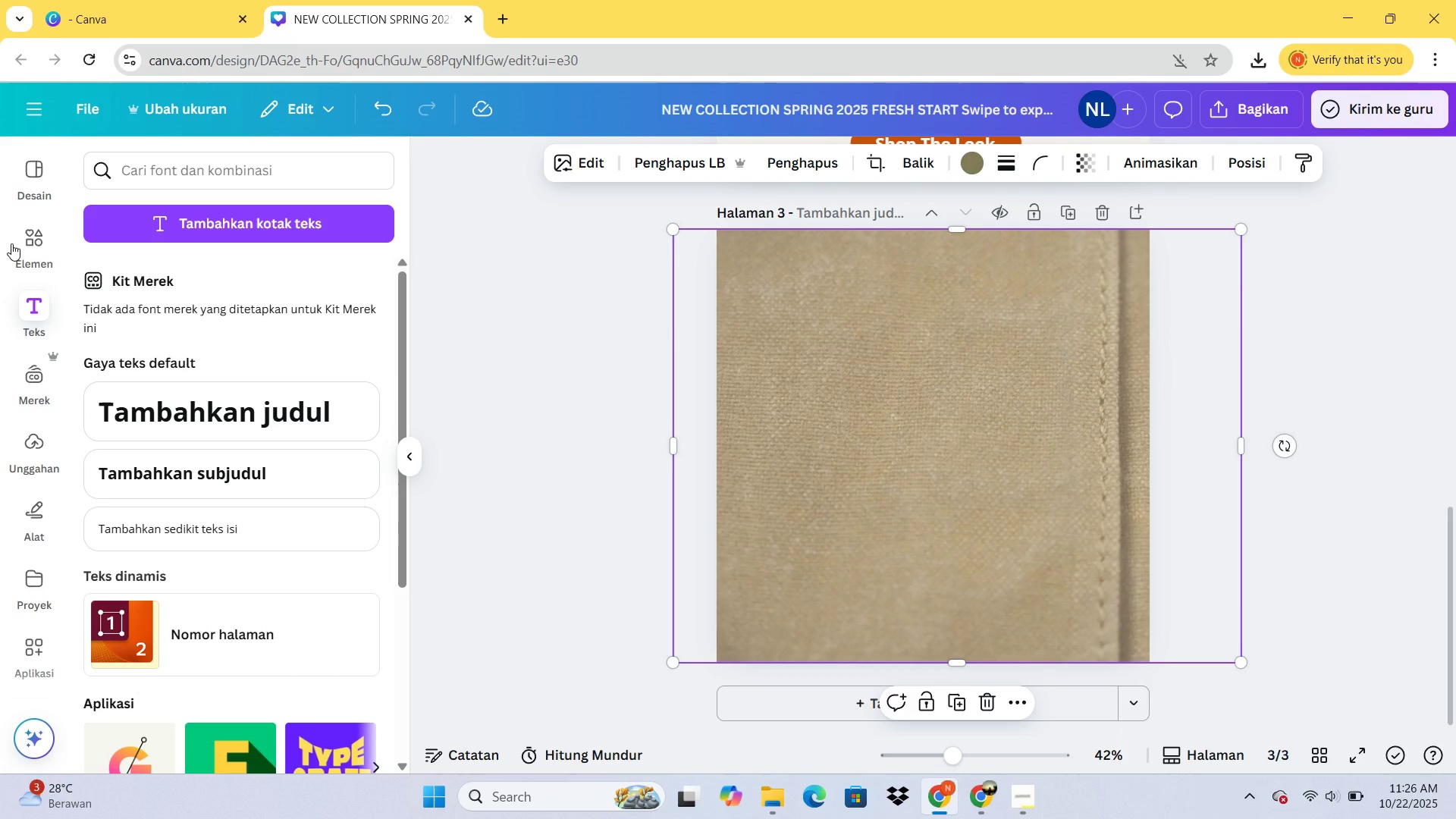 
left_click([27, 247])
 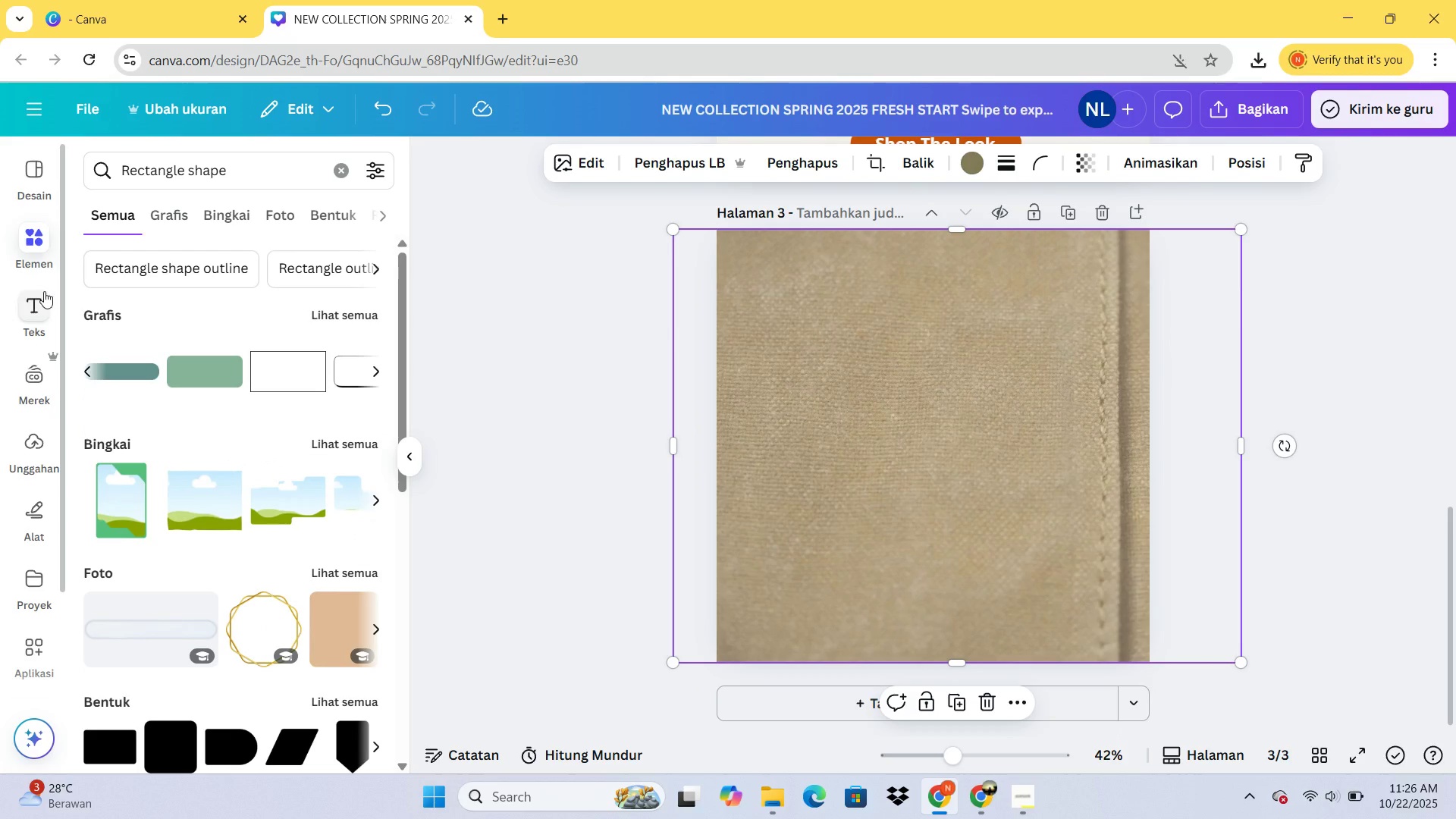 
left_click([44, 291])
 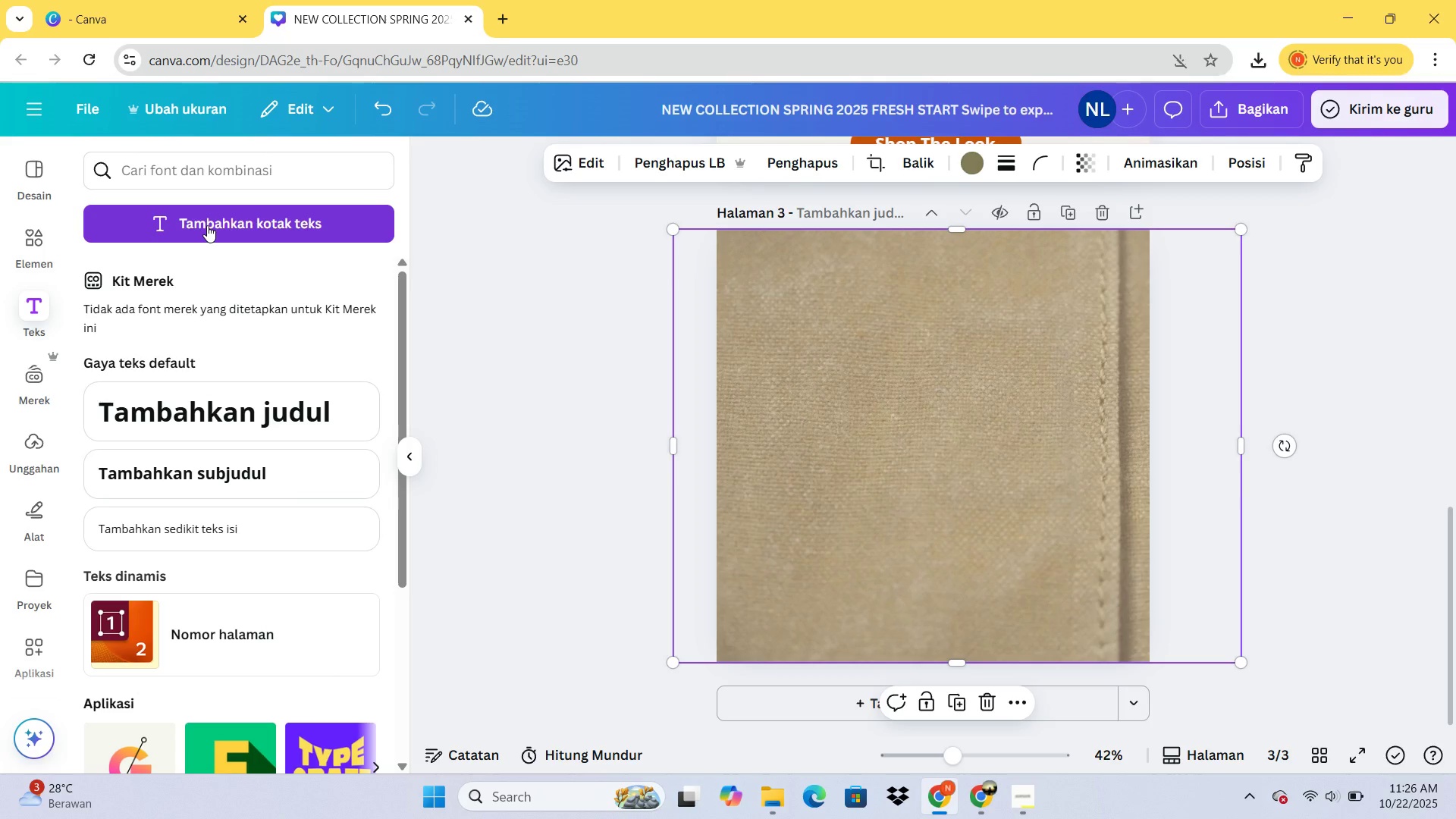 
double_click([207, 225])
 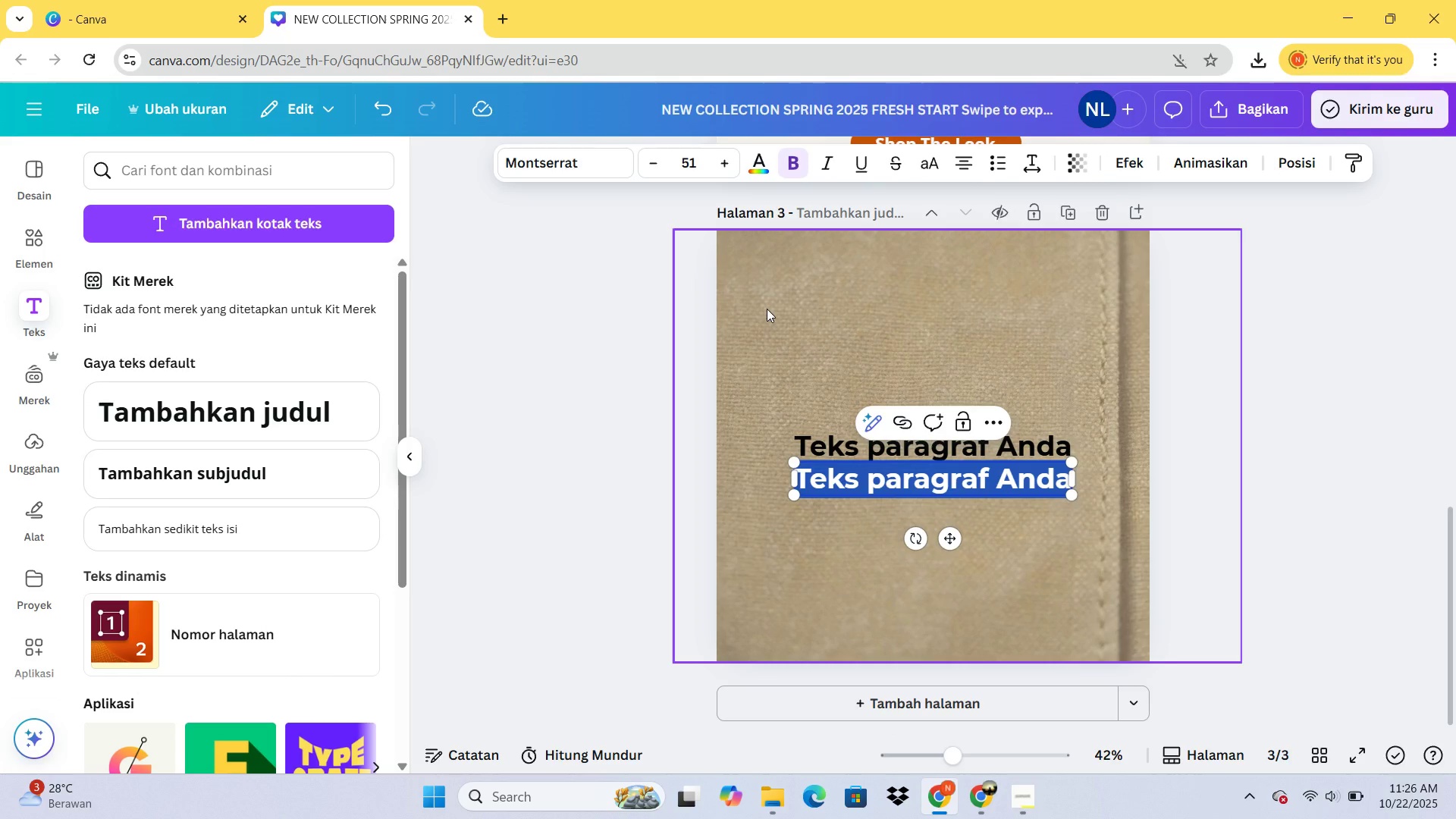 
key(Delete)
 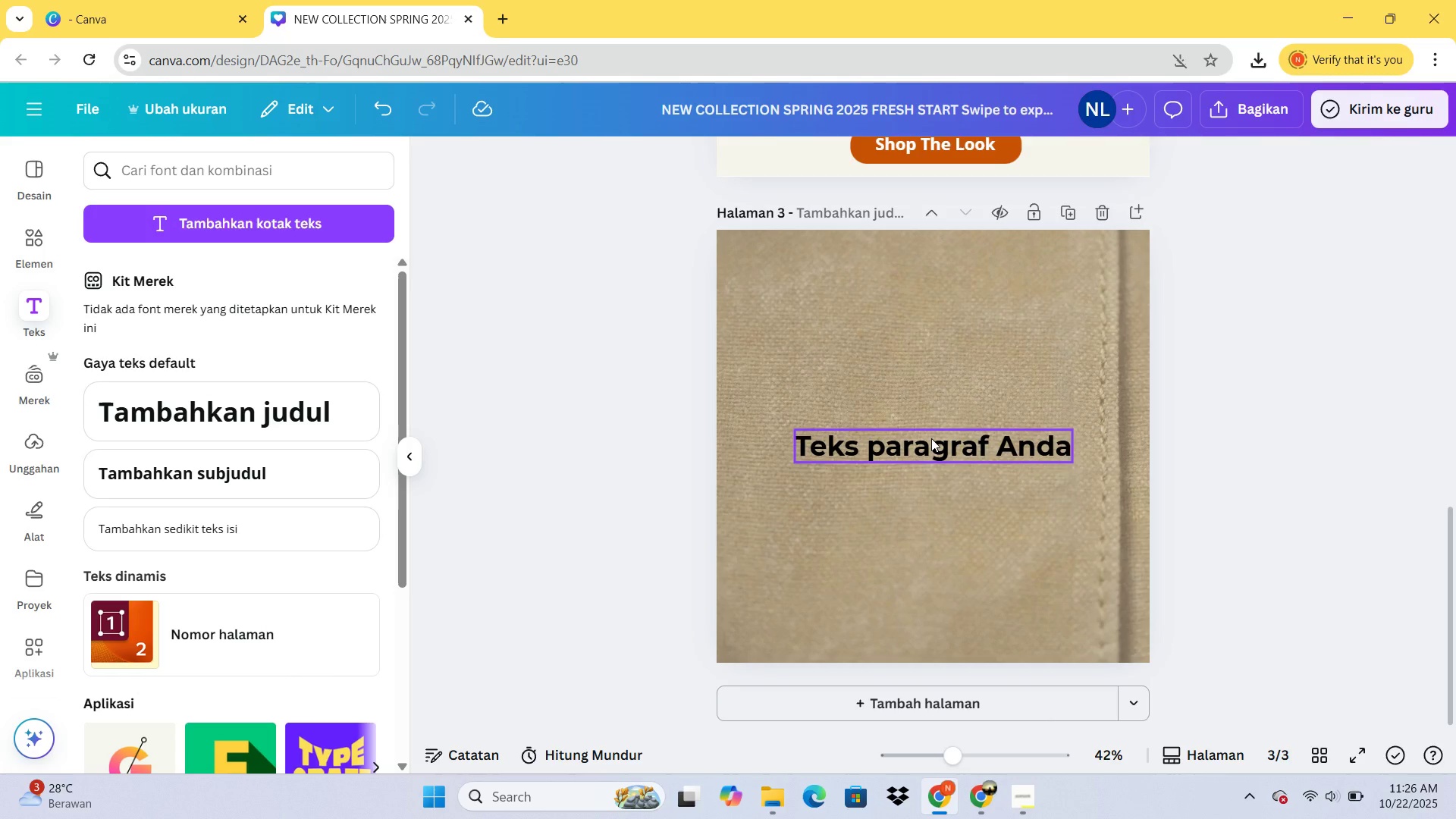 
left_click([931, 438])
 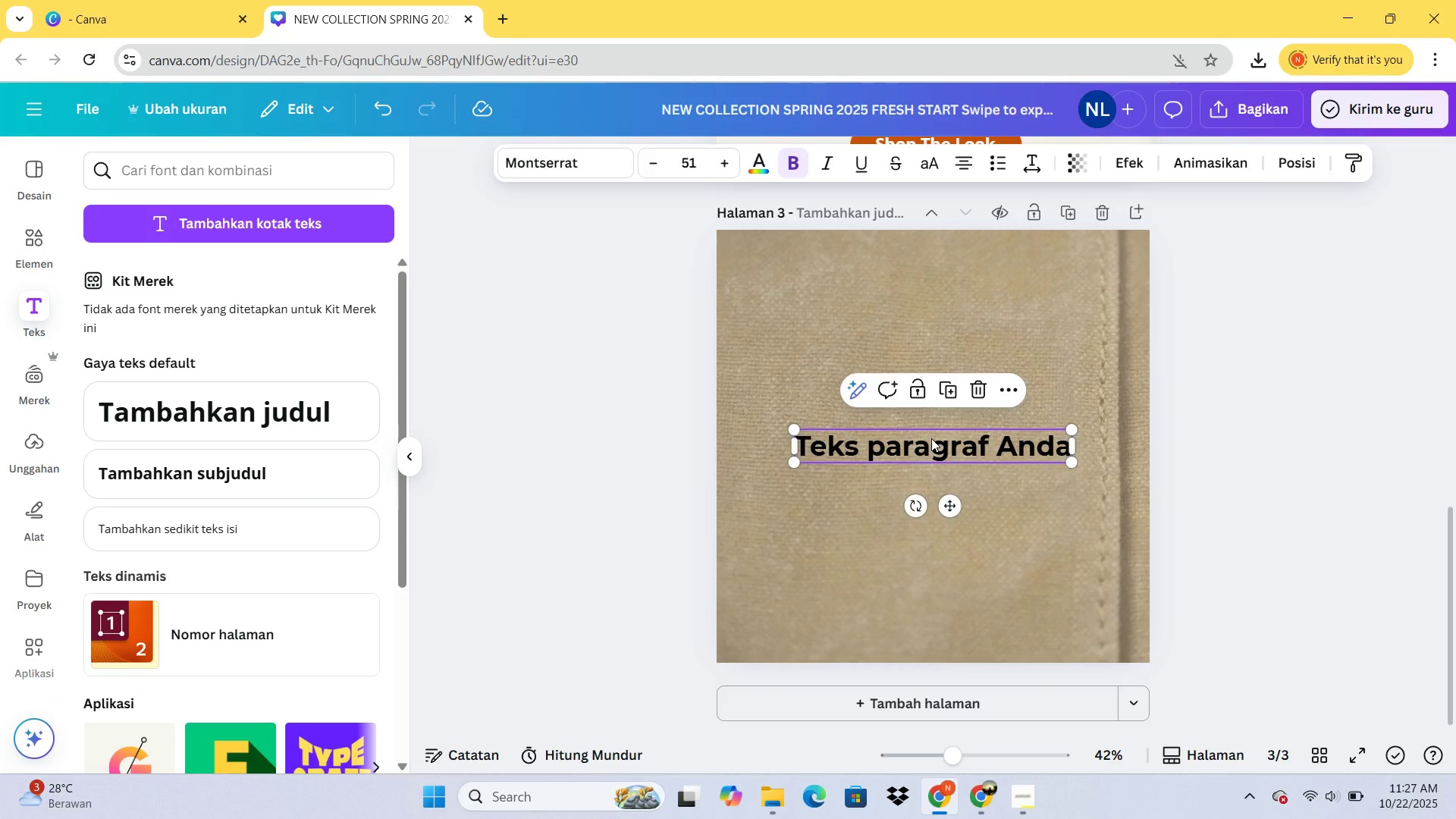 
key(Delete)
 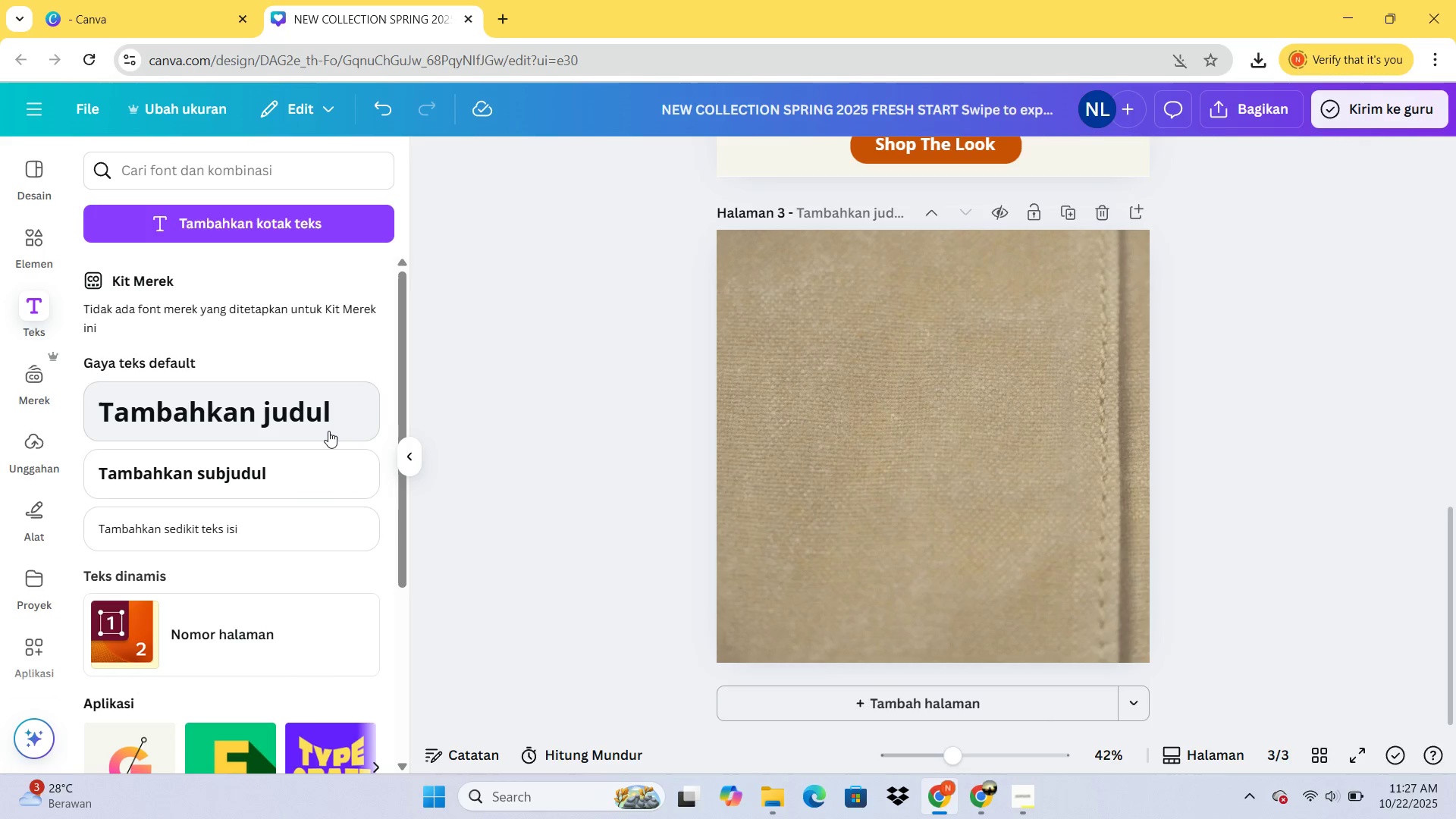 
left_click([328, 431])
 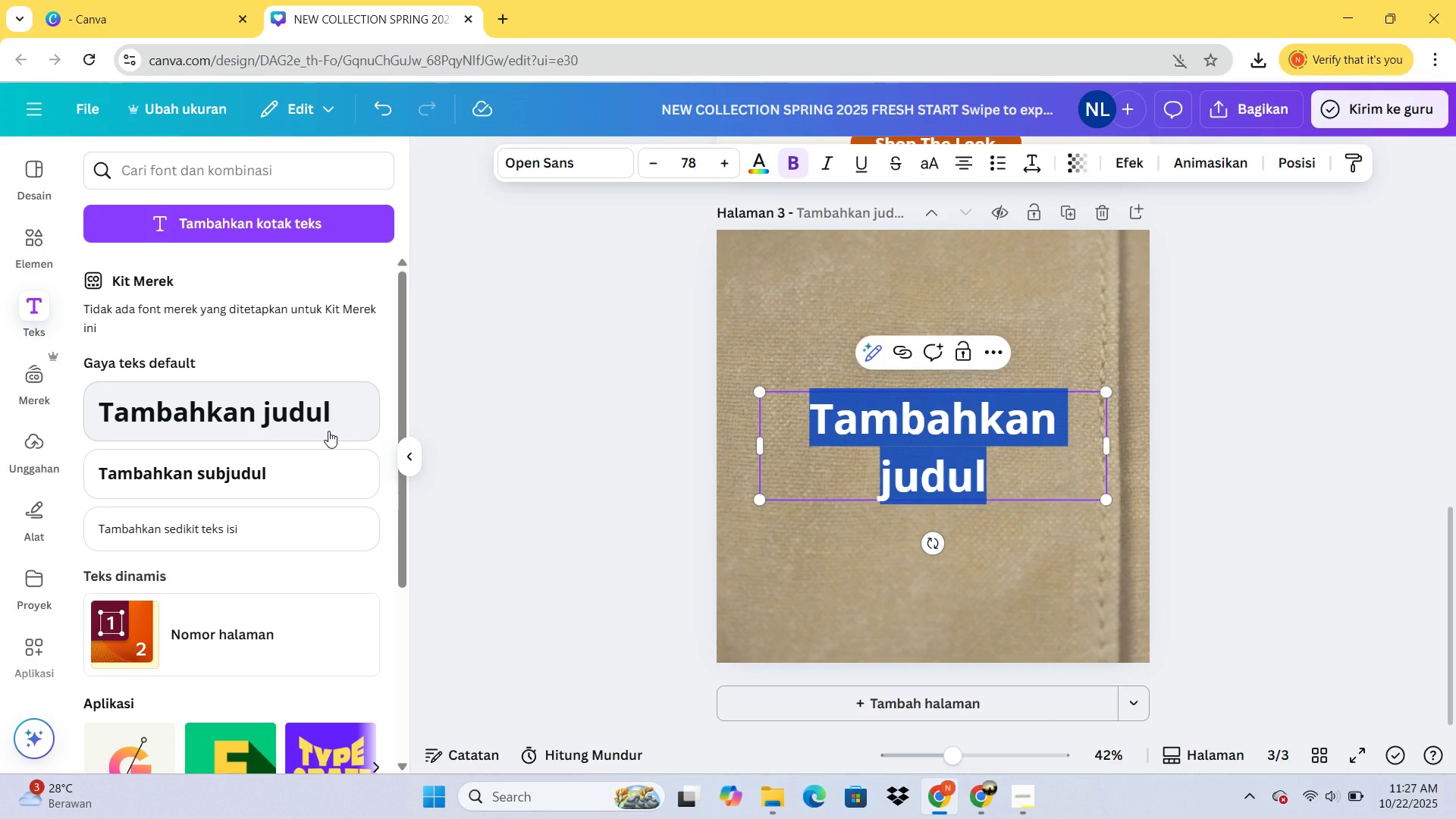 
type(UBR)
key(Backspace)
type(RBAN)
 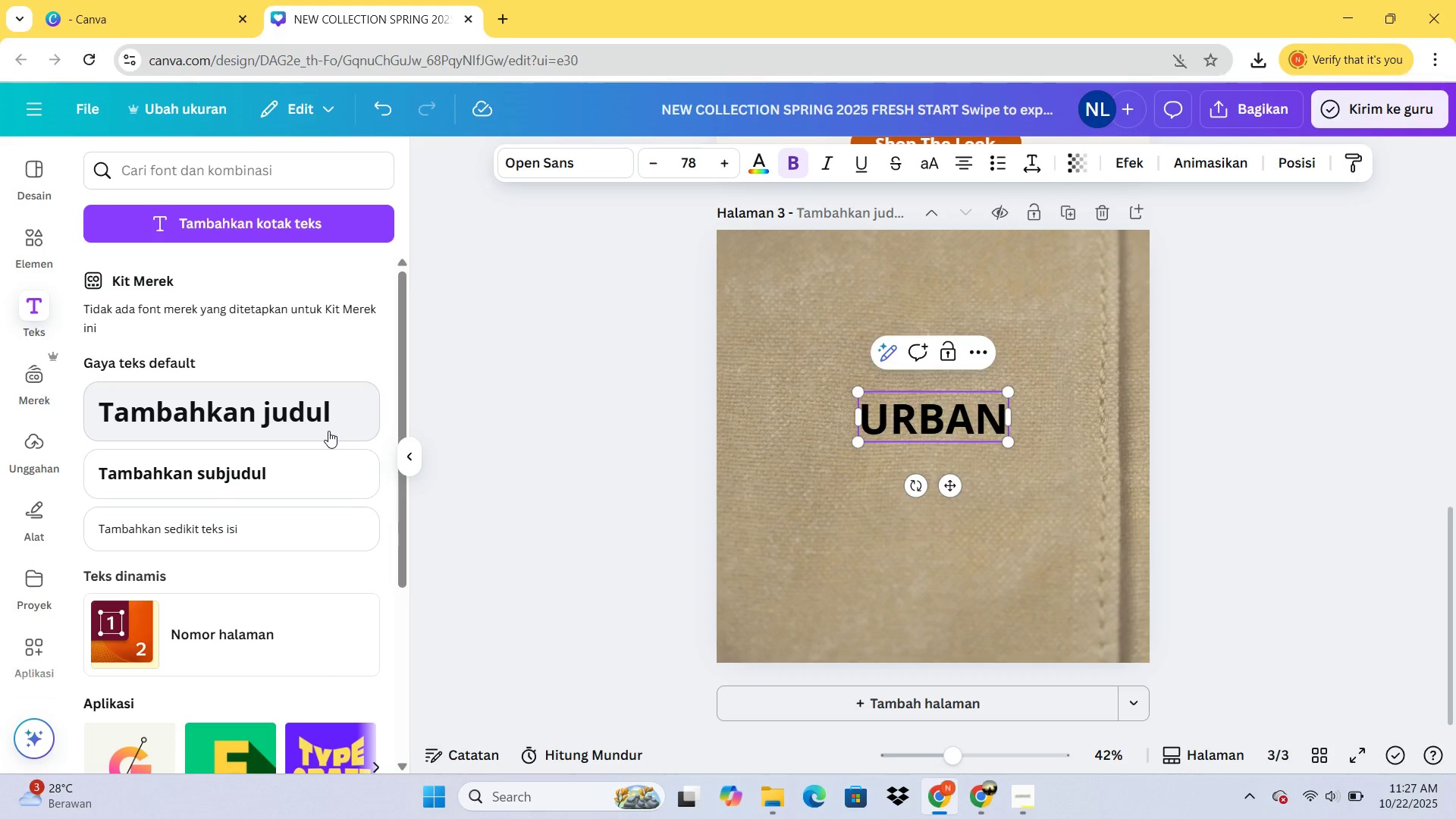 
key(Control+ControlLeft)
 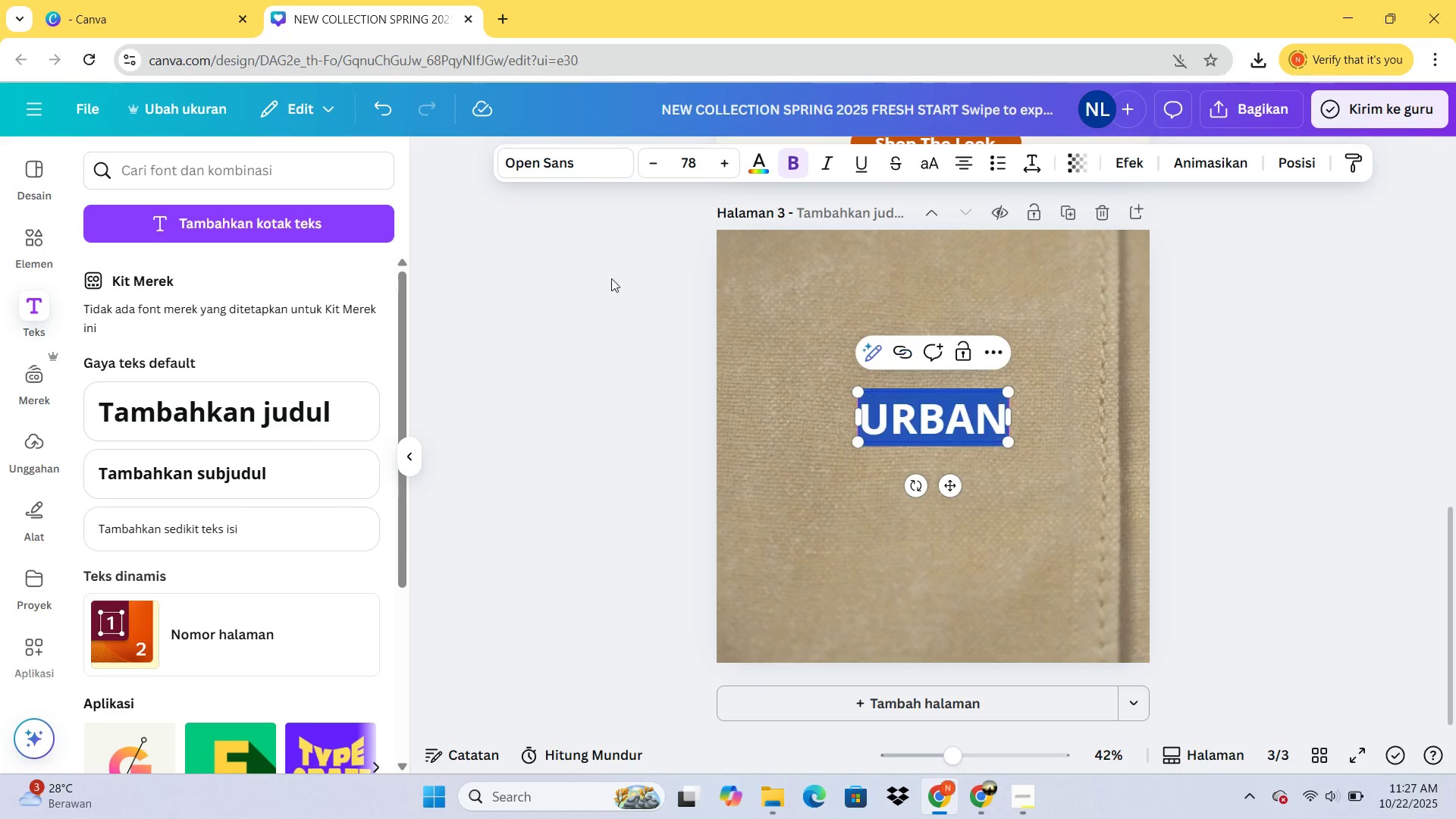 
key(Control+A)
 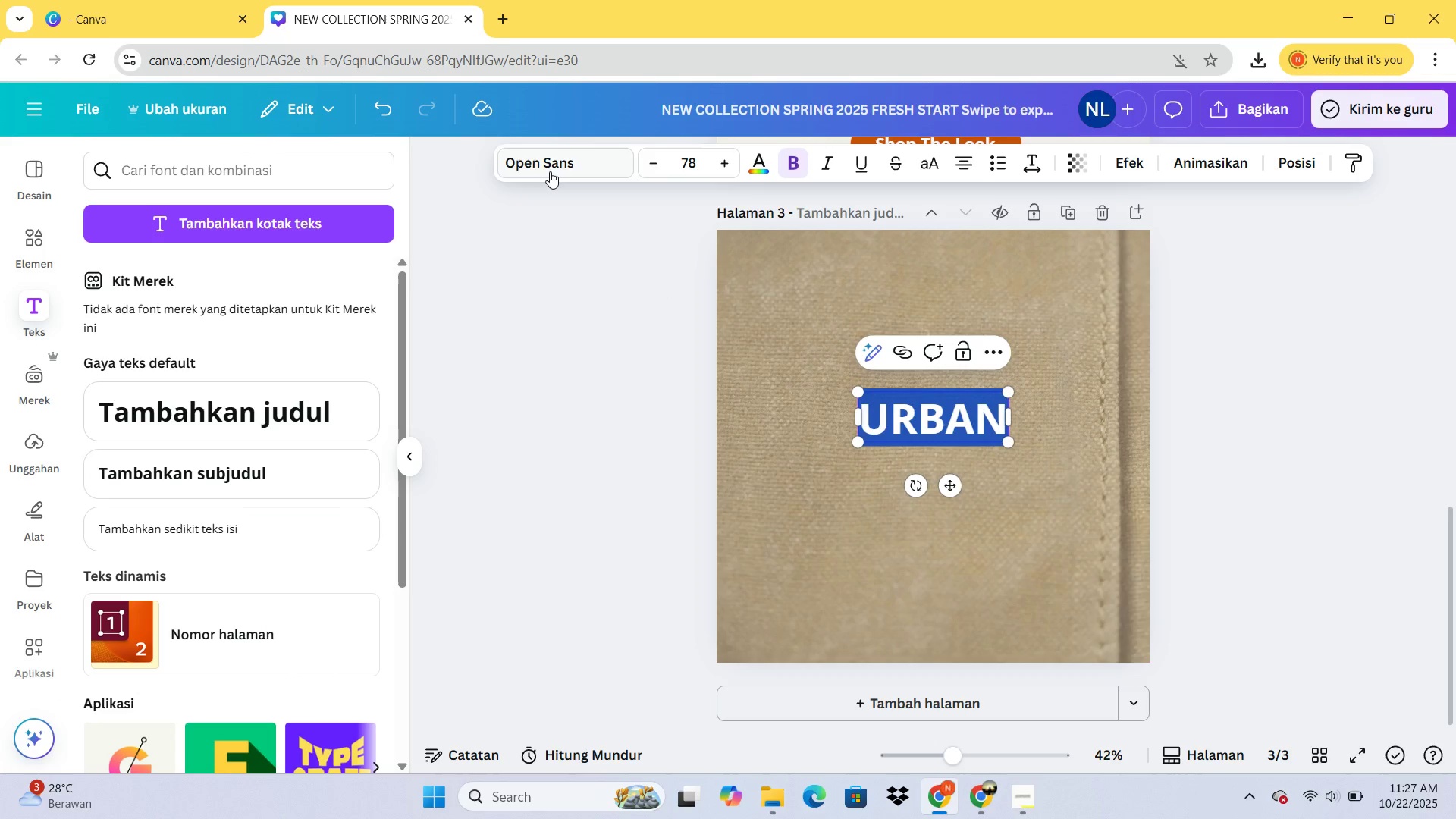 
left_click([550, 171])
 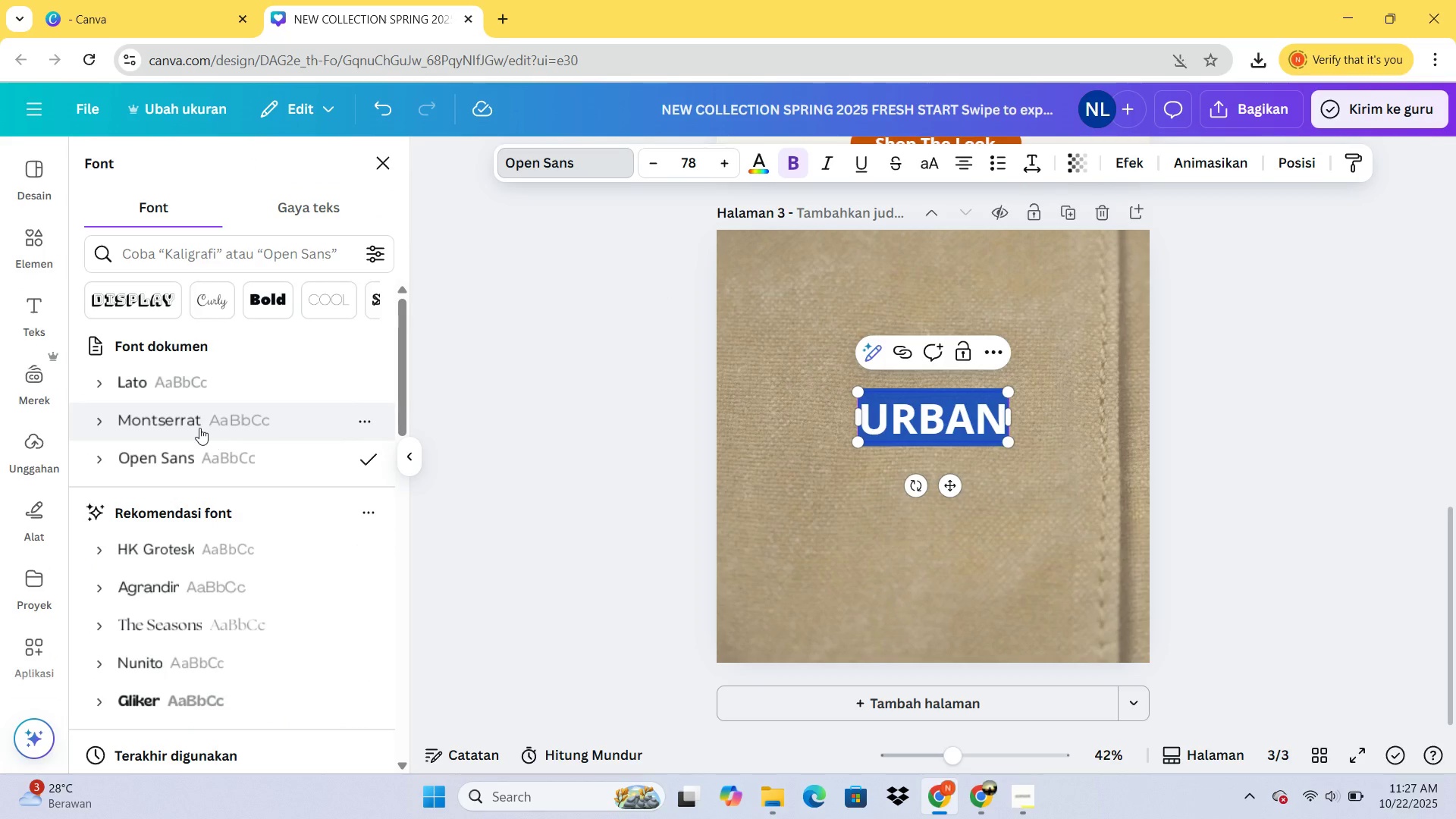 
left_click([199, 428])
 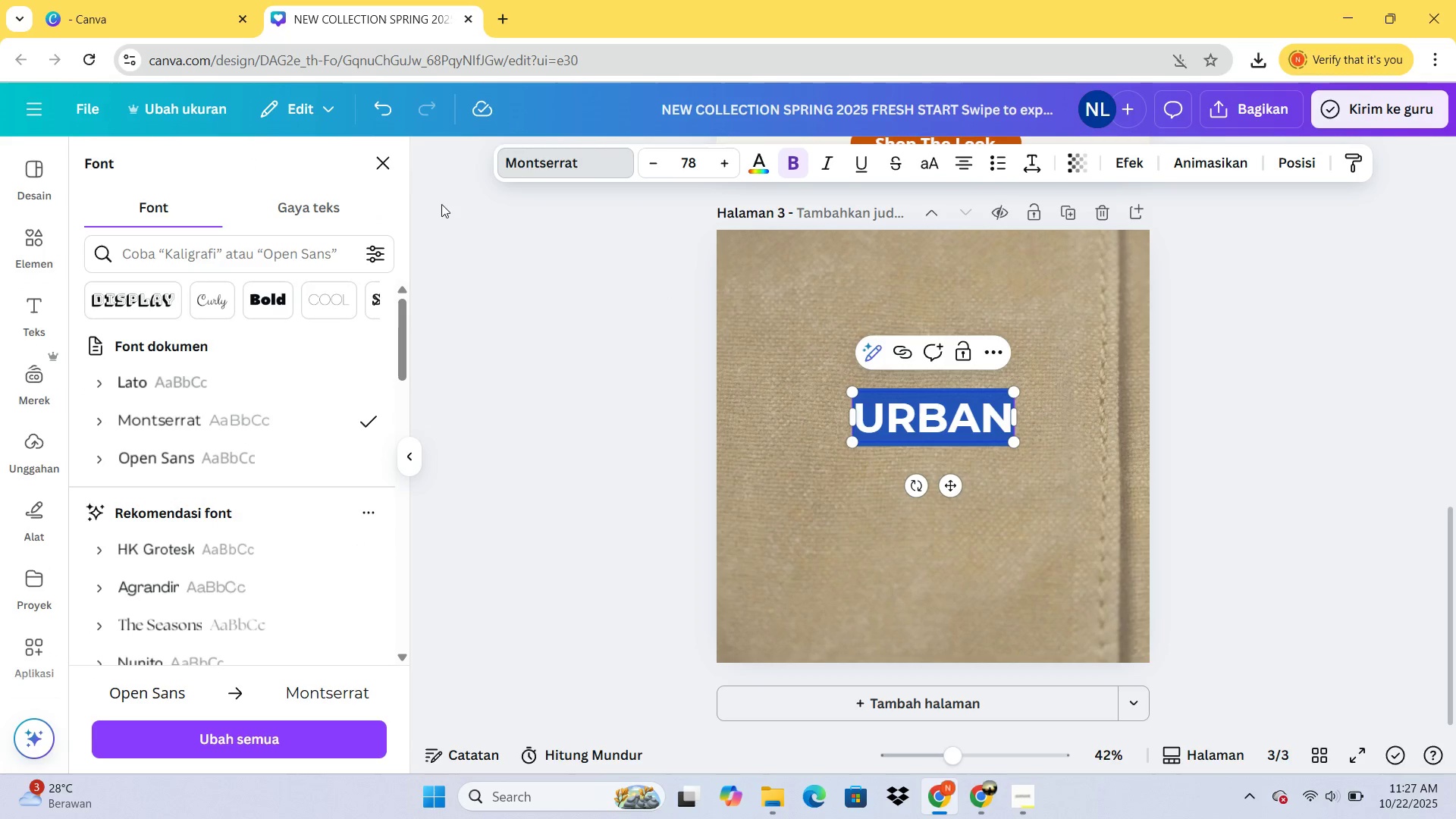 
wait(6.64)
 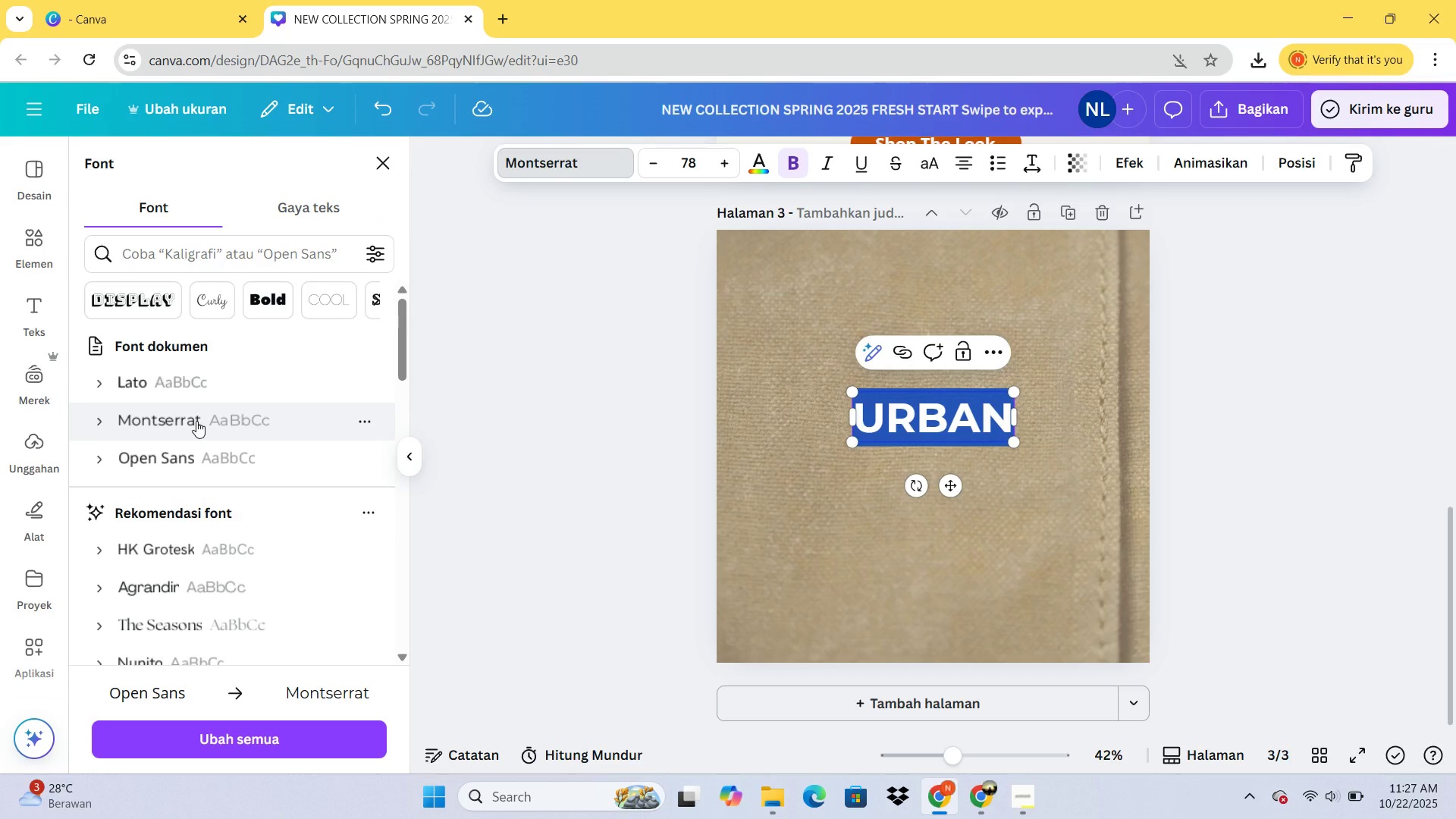 
left_click([758, 154])
 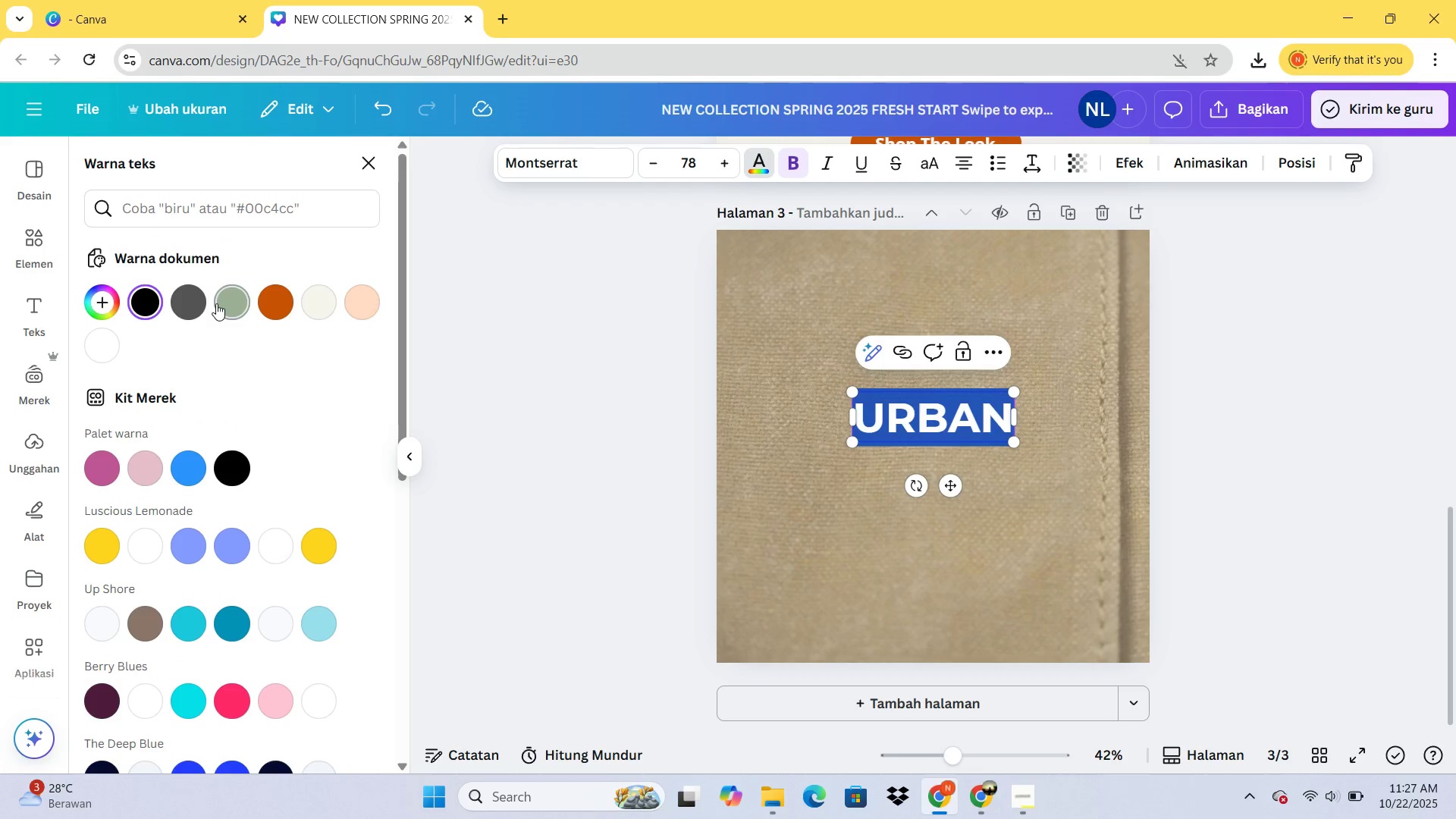 
left_click([218, 303])
 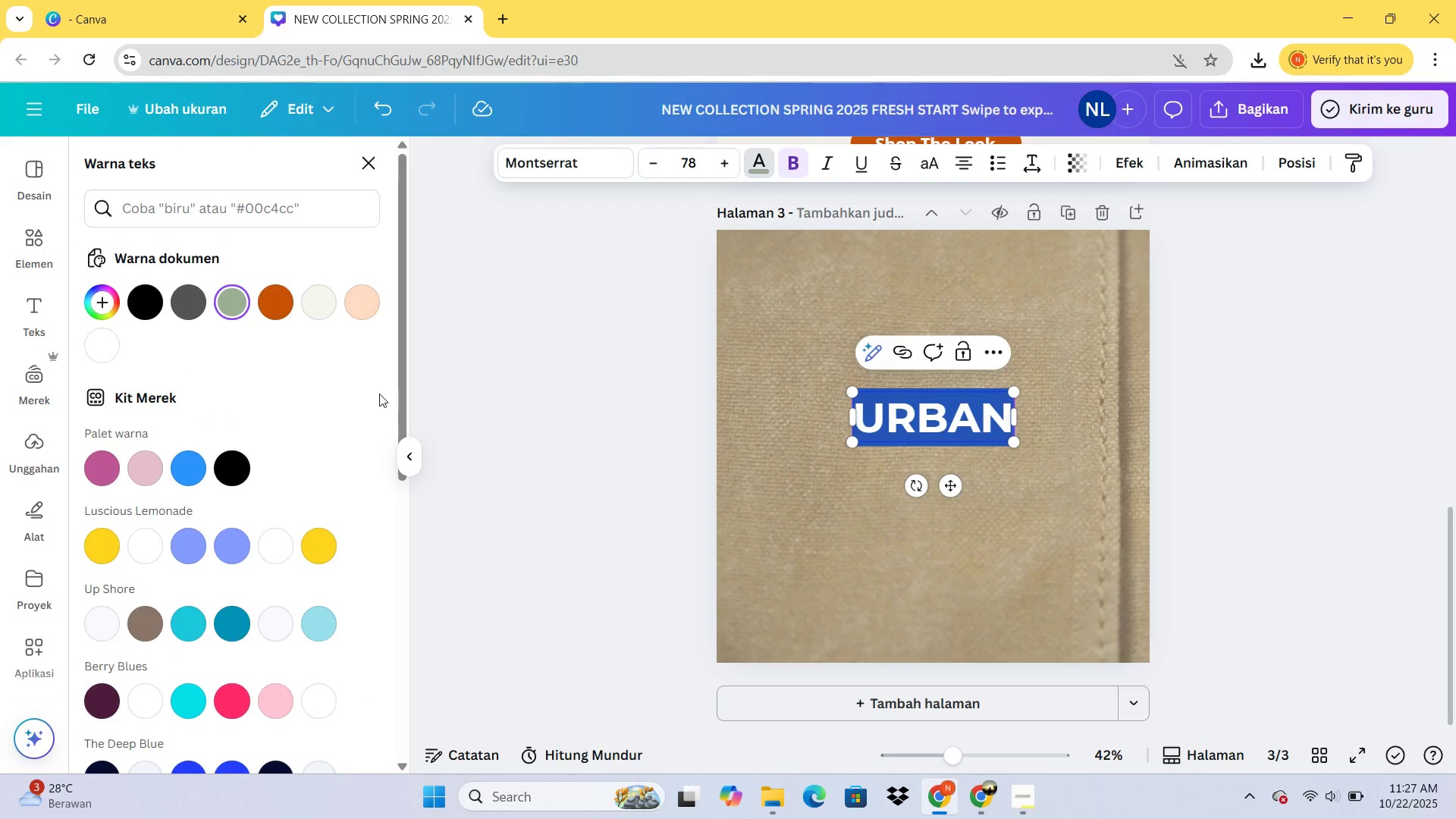 
left_click([483, 473])
 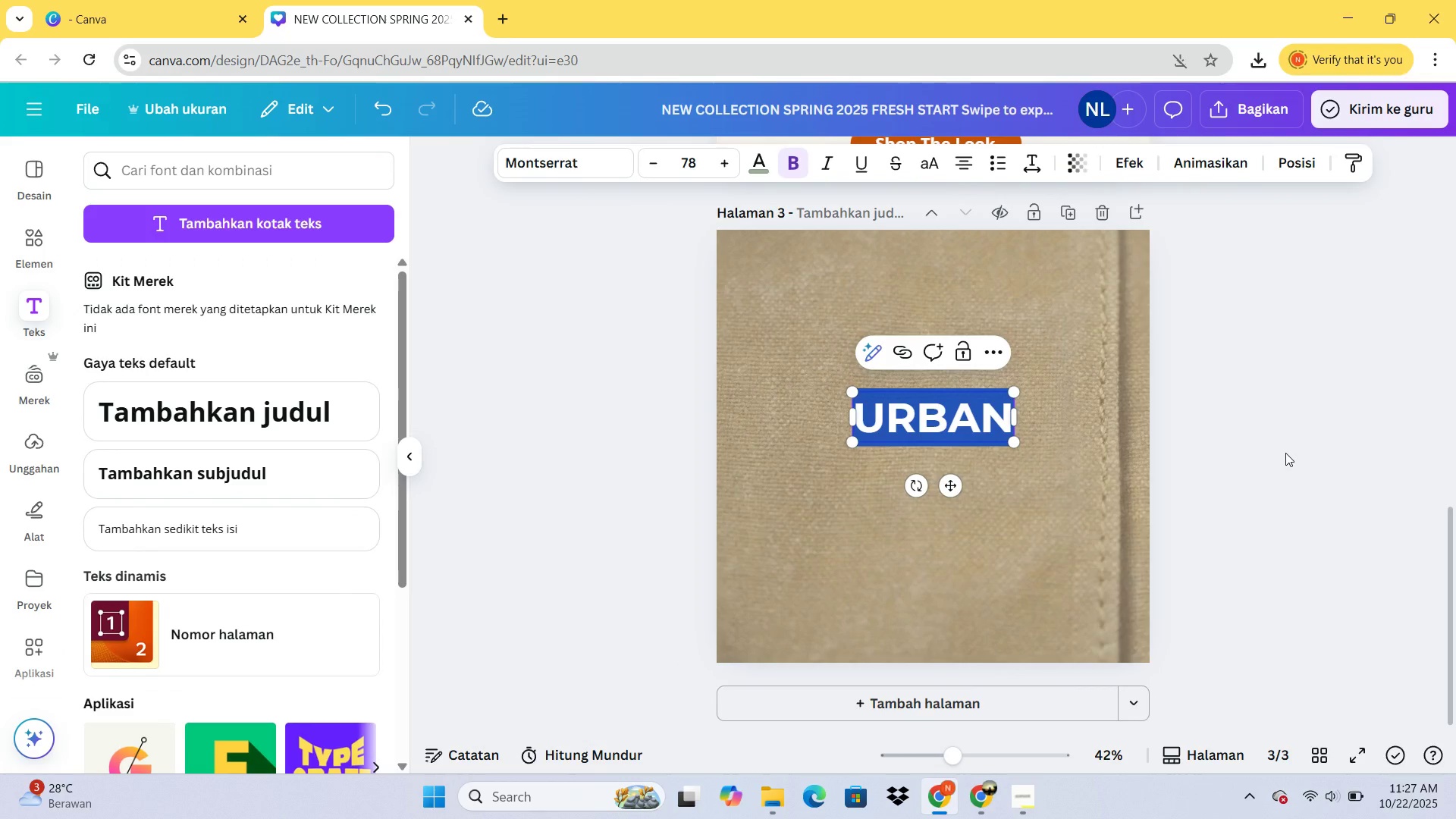 
left_click([1285, 453])
 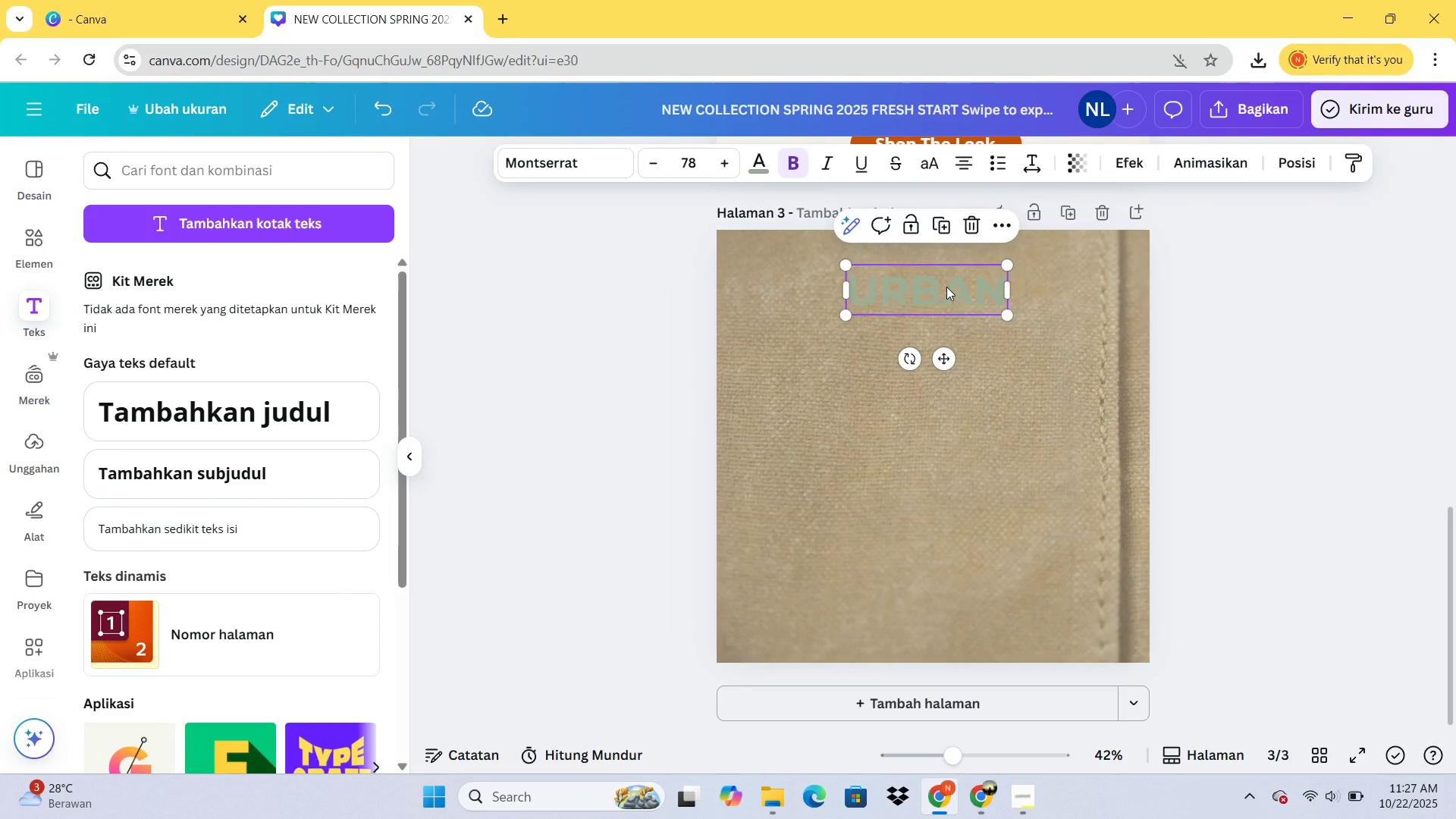 
left_click([946, 472])
 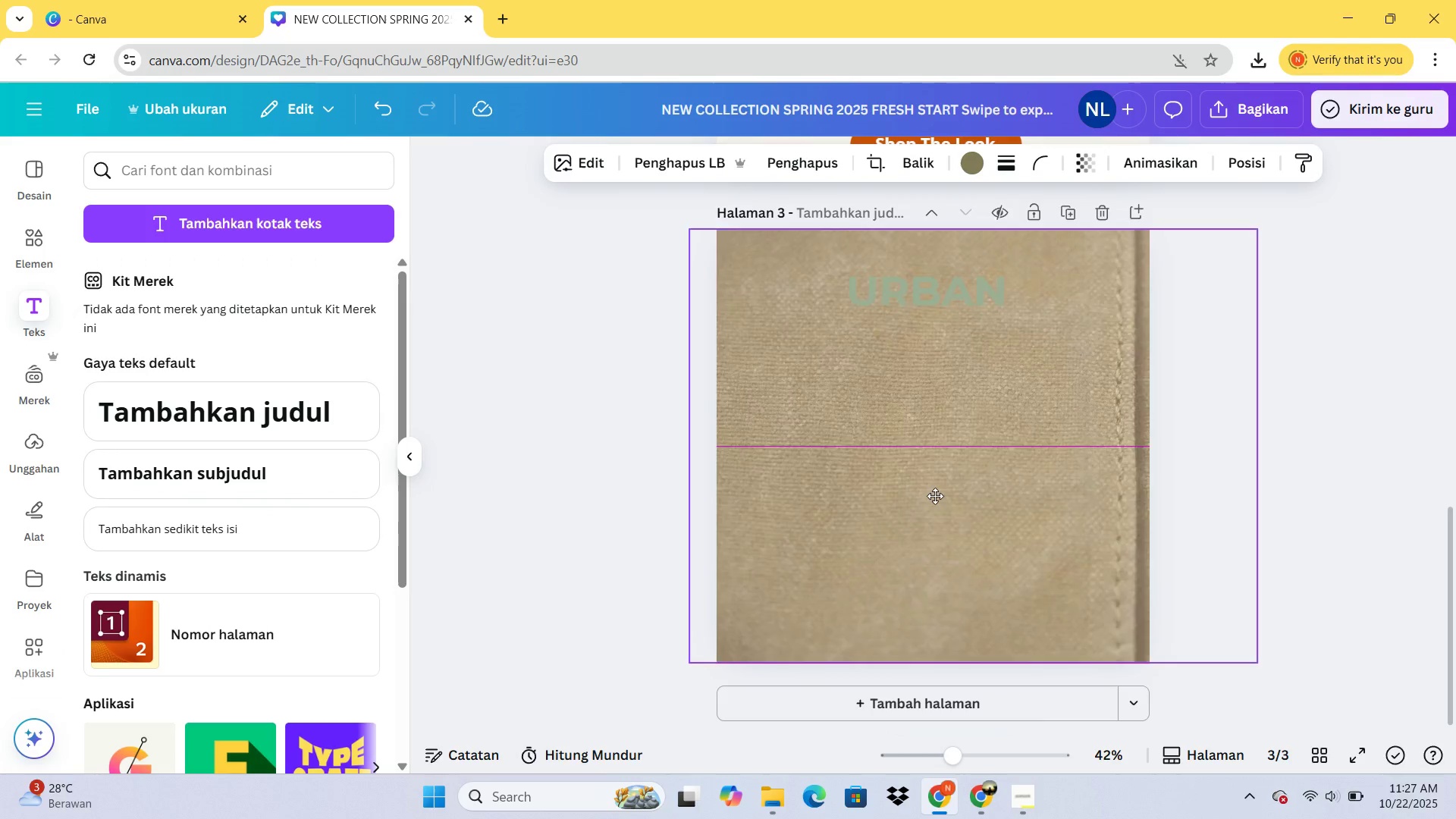 
left_click([730, 419])
 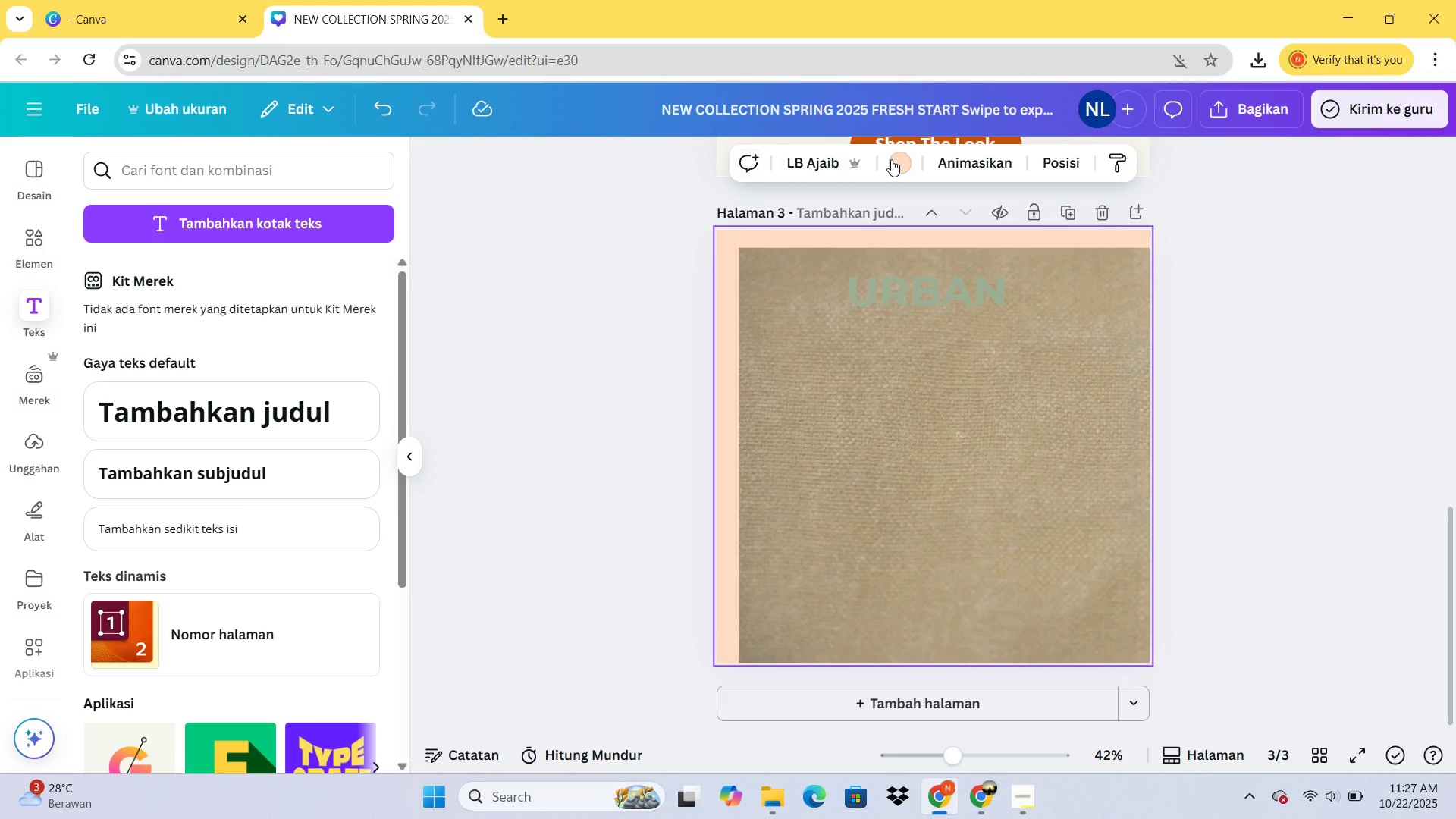 
left_click([891, 159])
 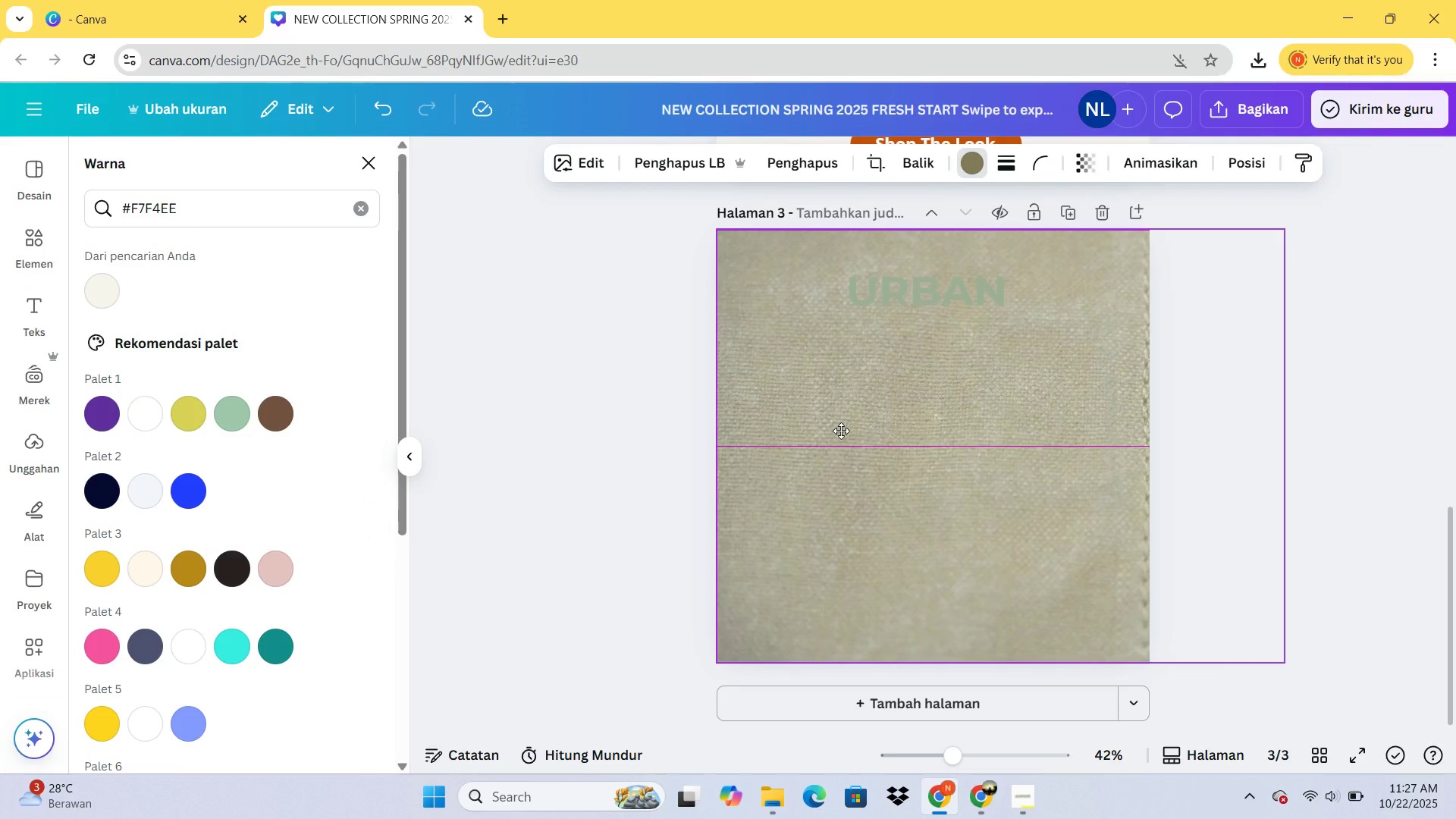 
wait(8.18)
 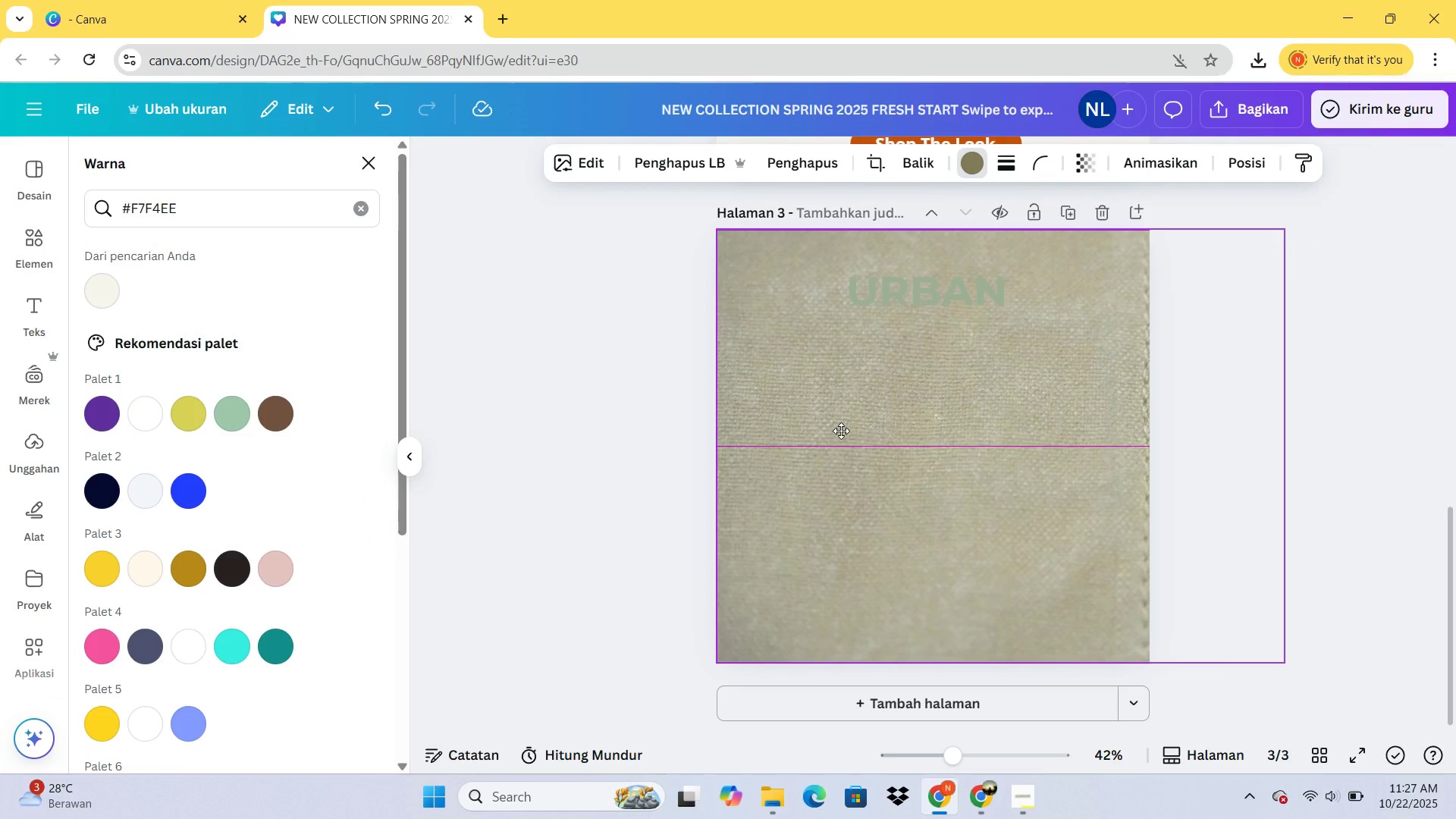 
left_click([934, 297])
 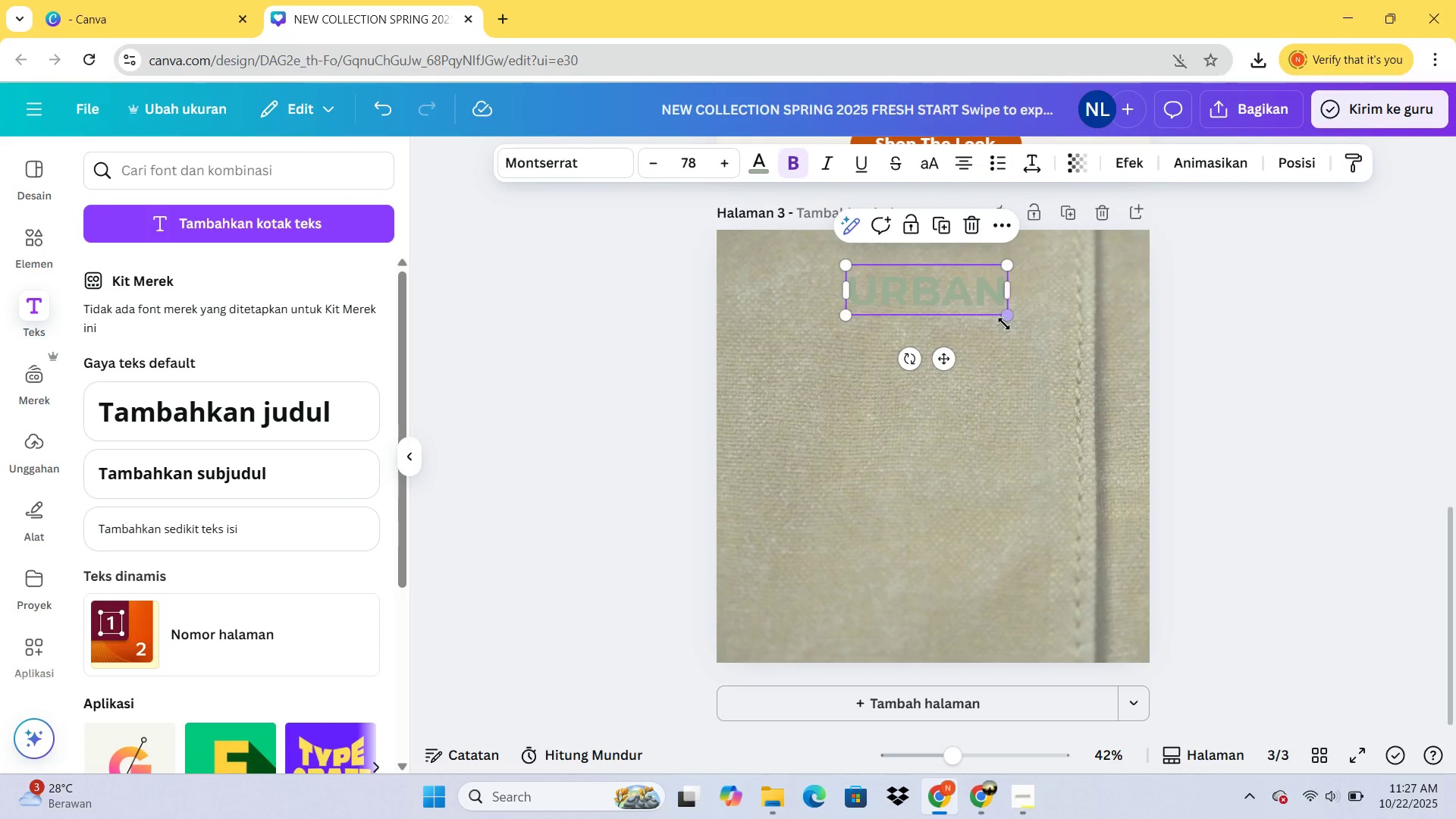 
double_click([1051, 317])
 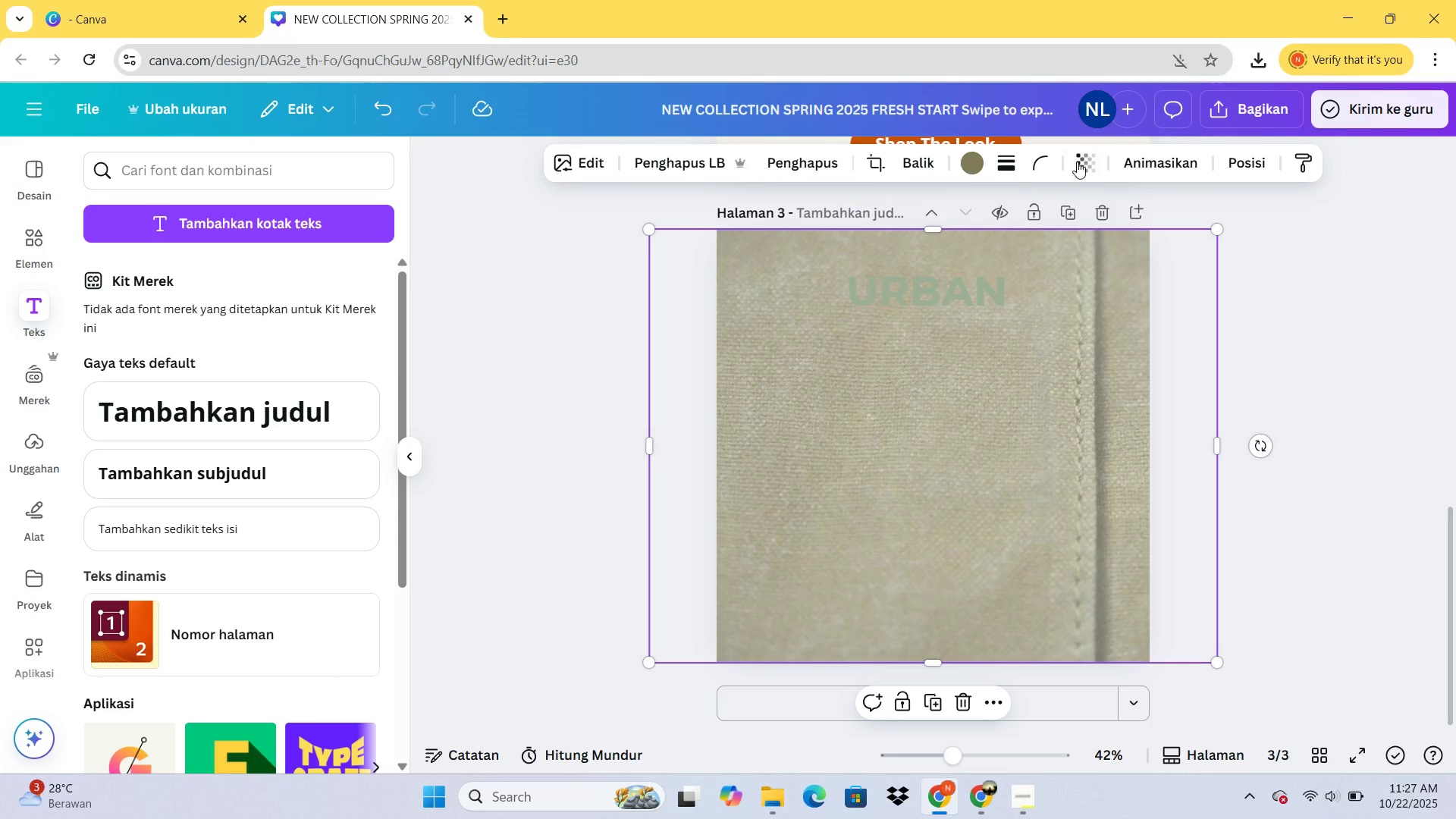 
left_click([1078, 163])
 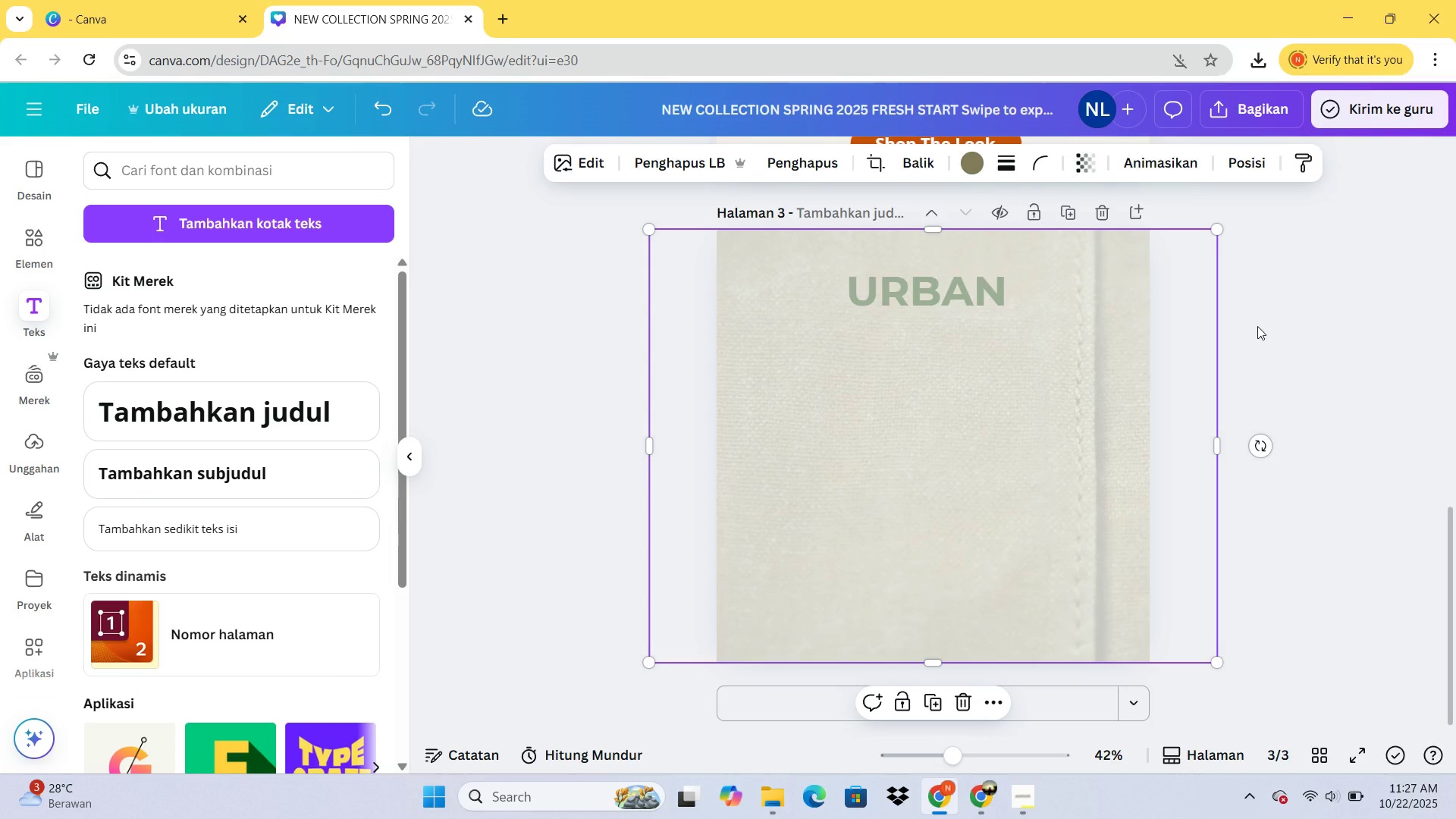 
left_click([438, 444])
 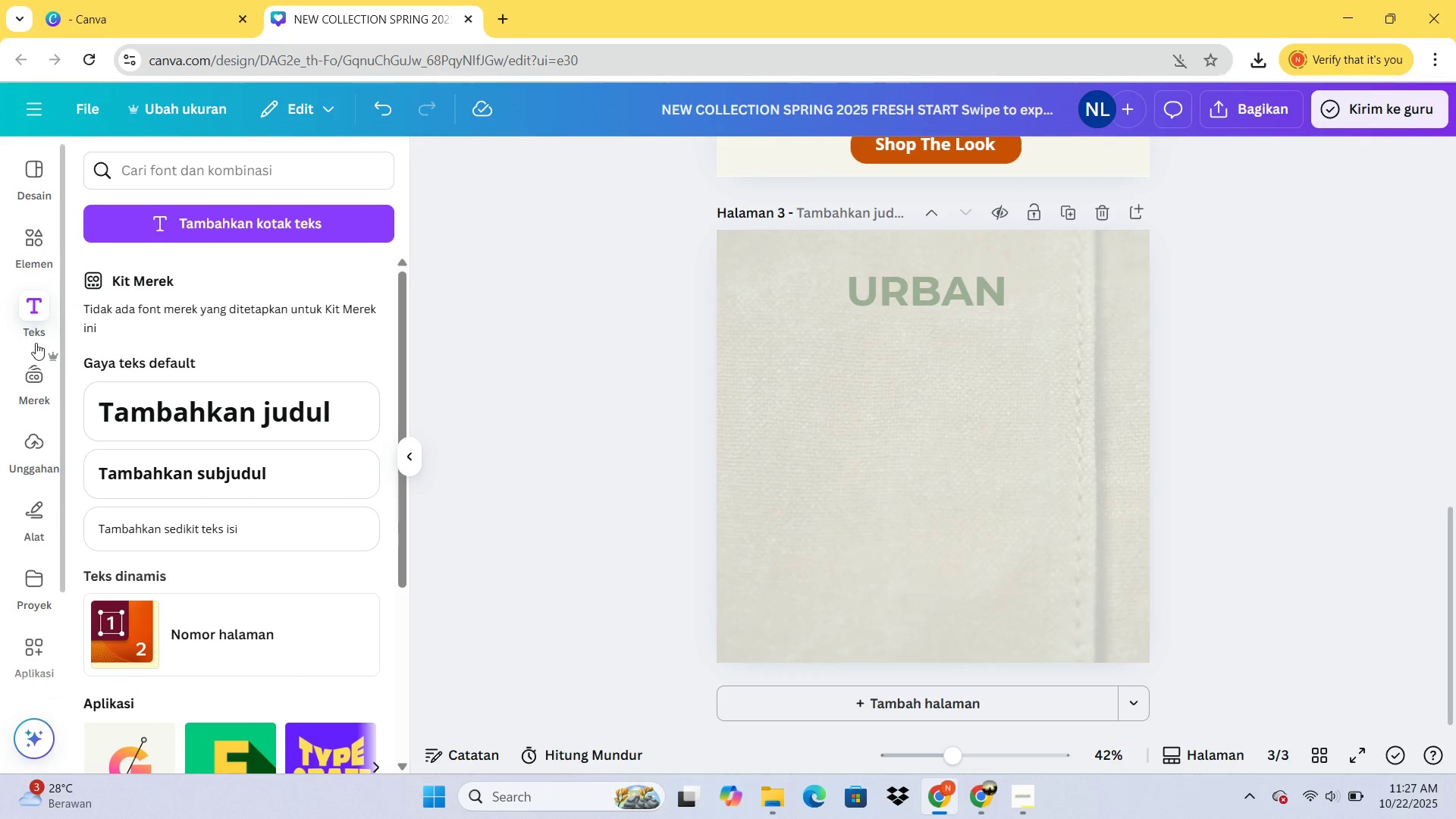 
wait(5.12)
 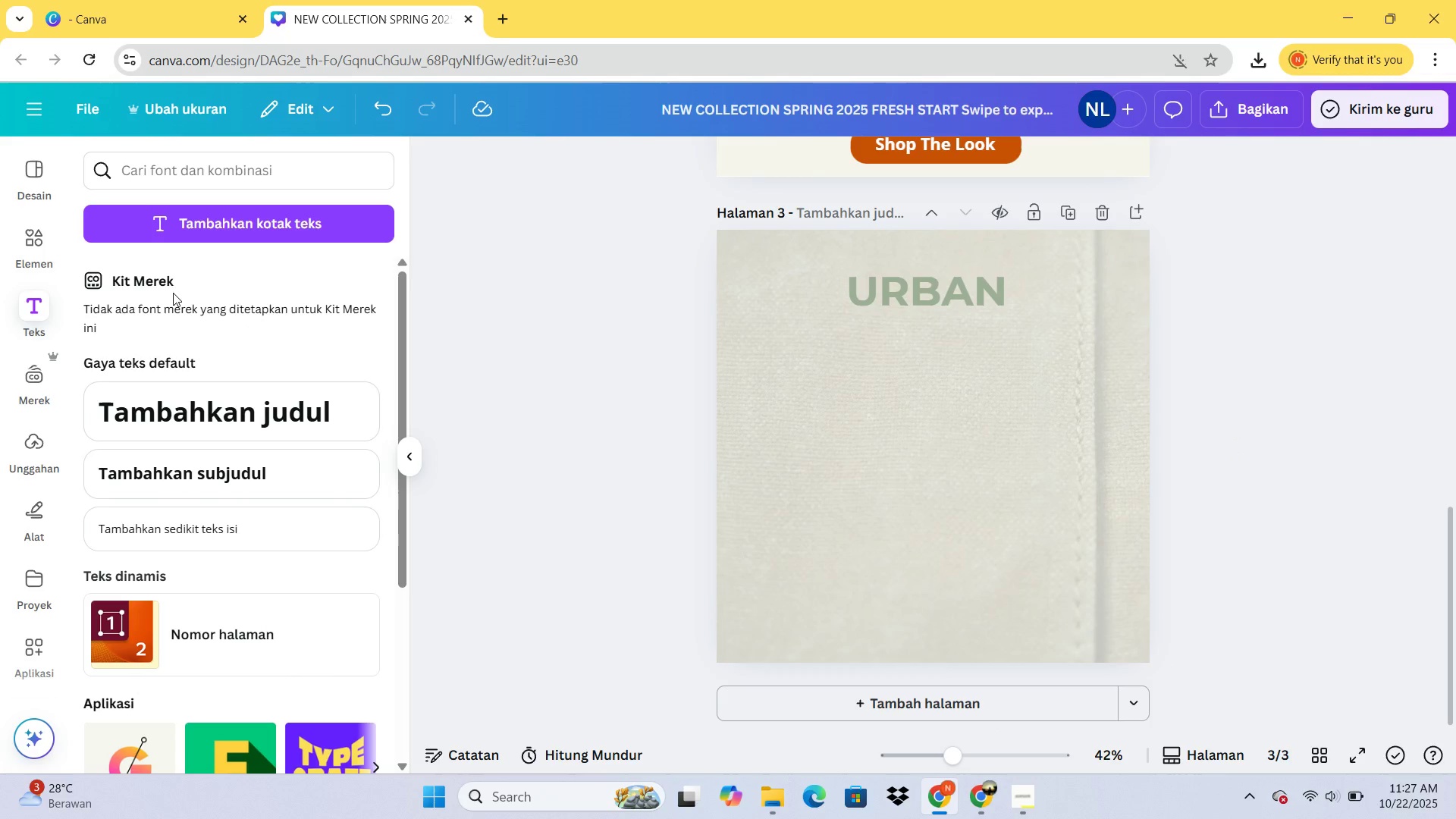 
left_click([898, 296])
 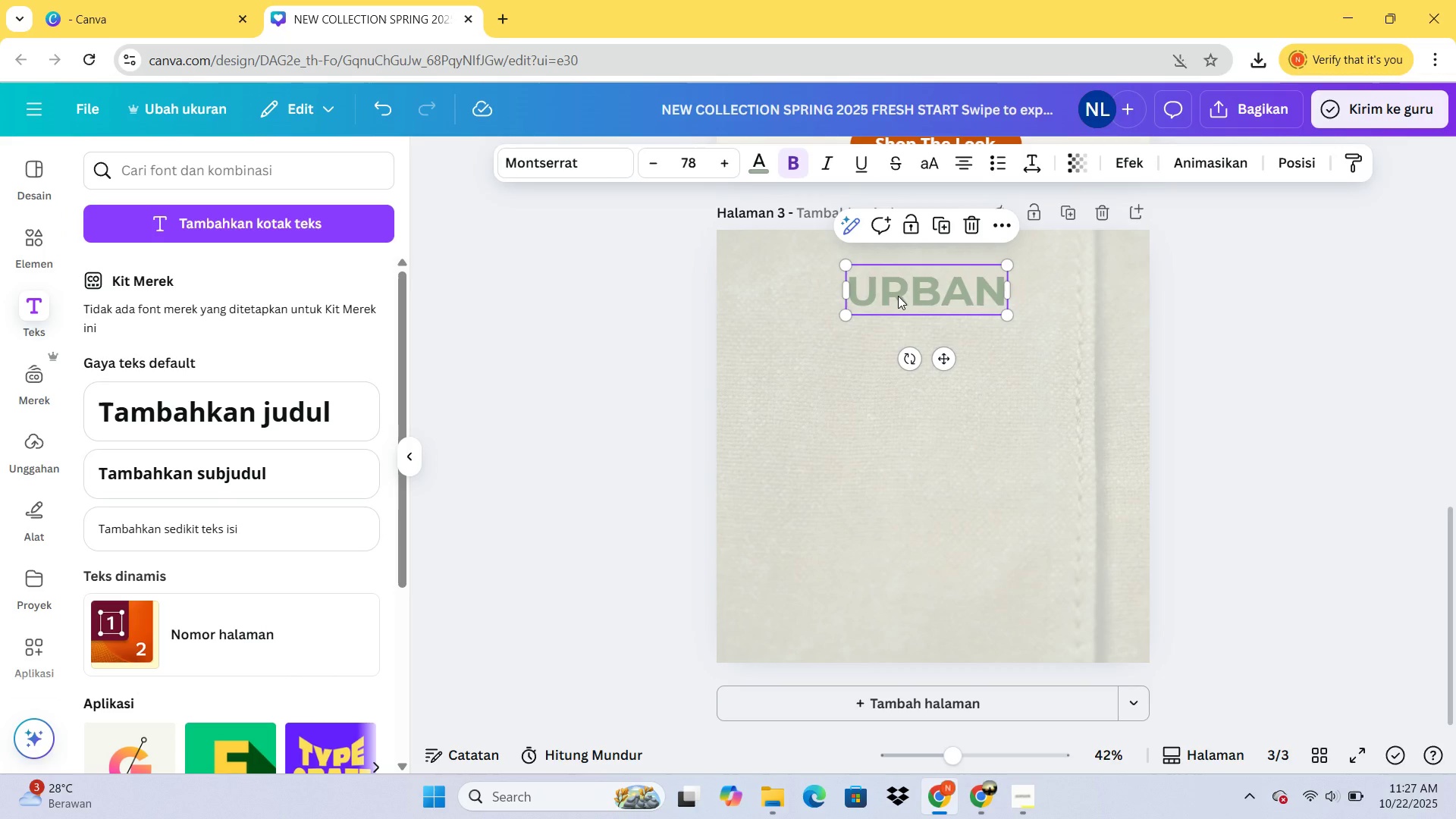 
key(Control+C)
 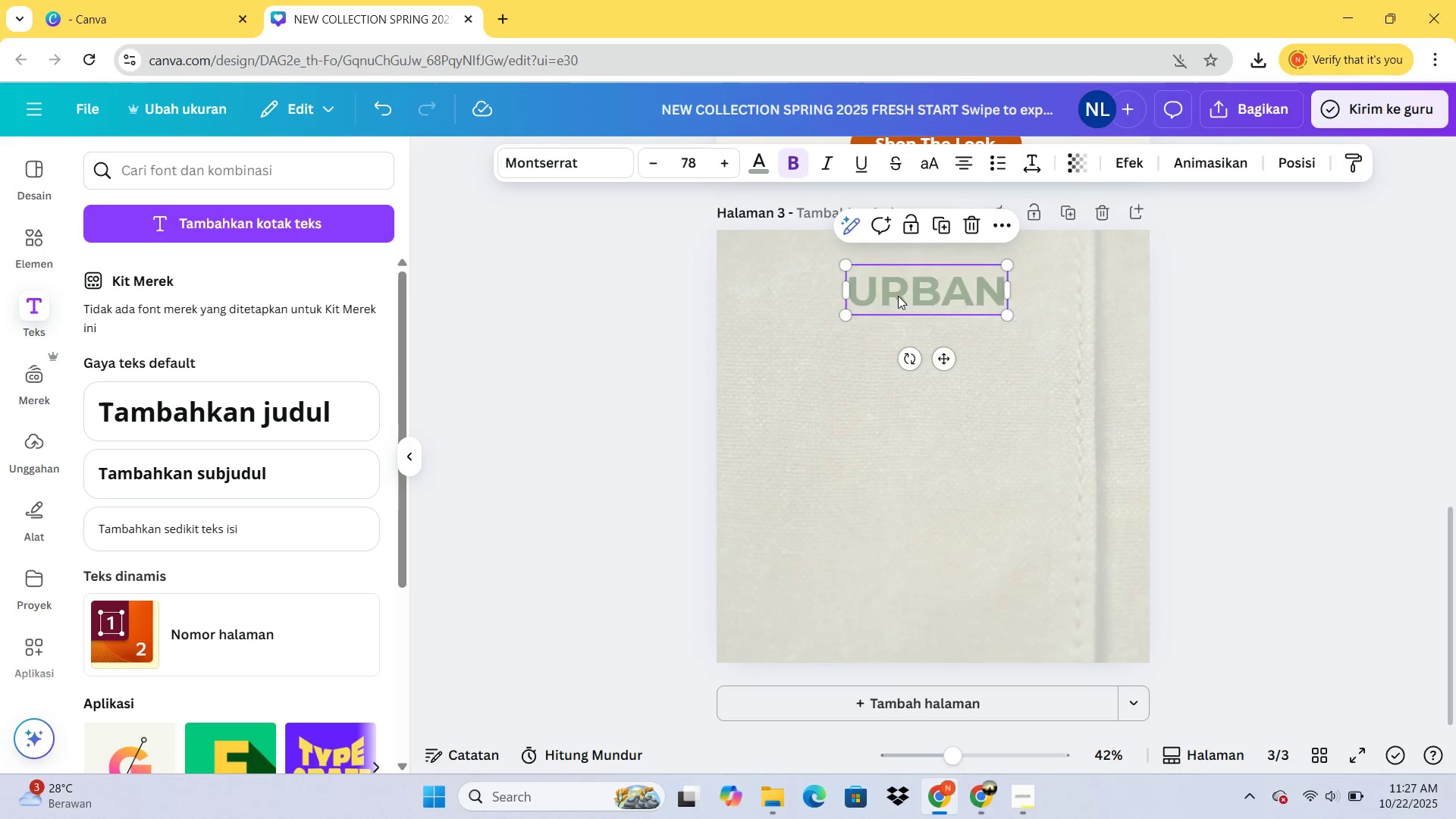 
key(Control+V)
 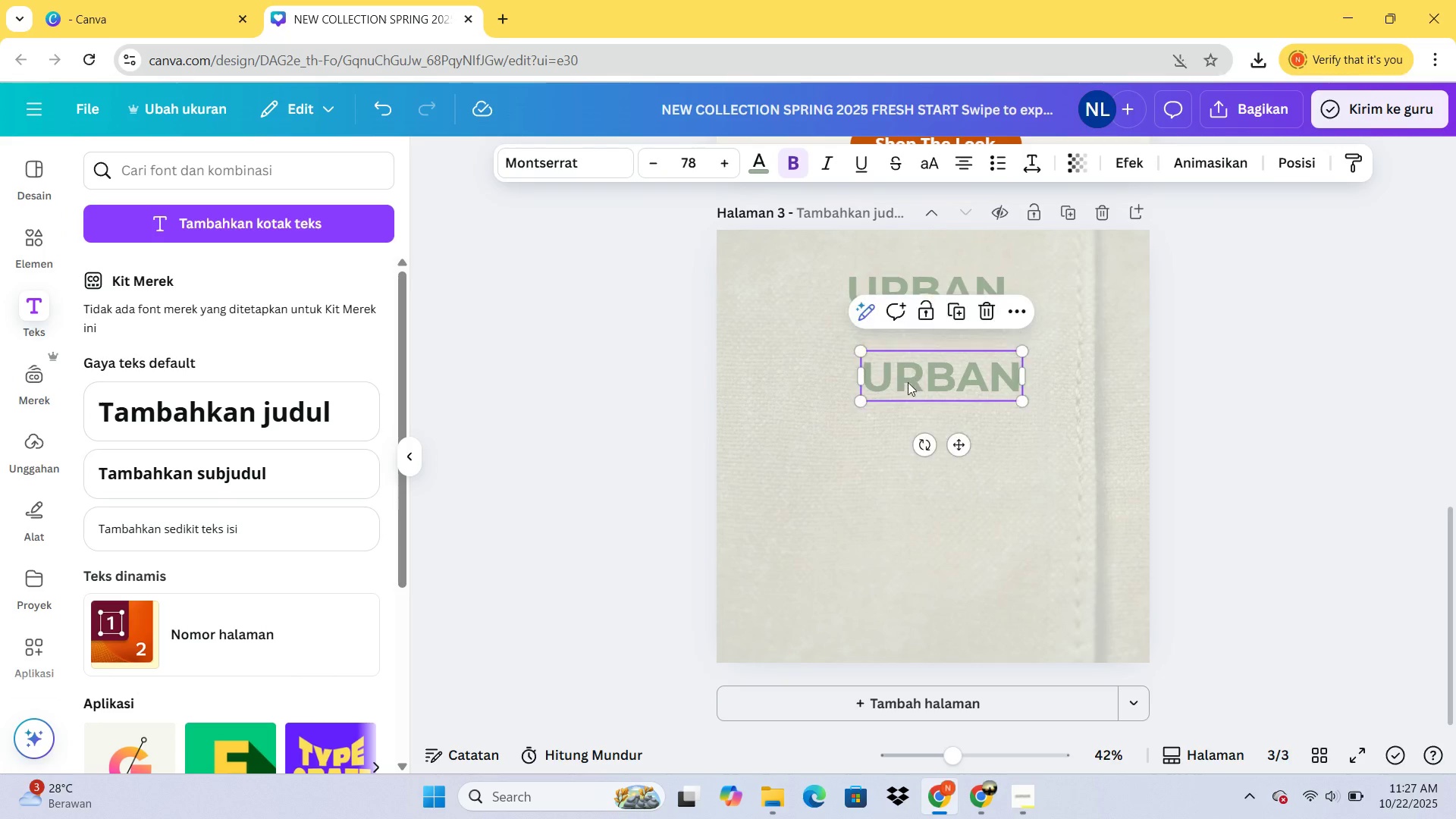 
double_click([912, 388])
 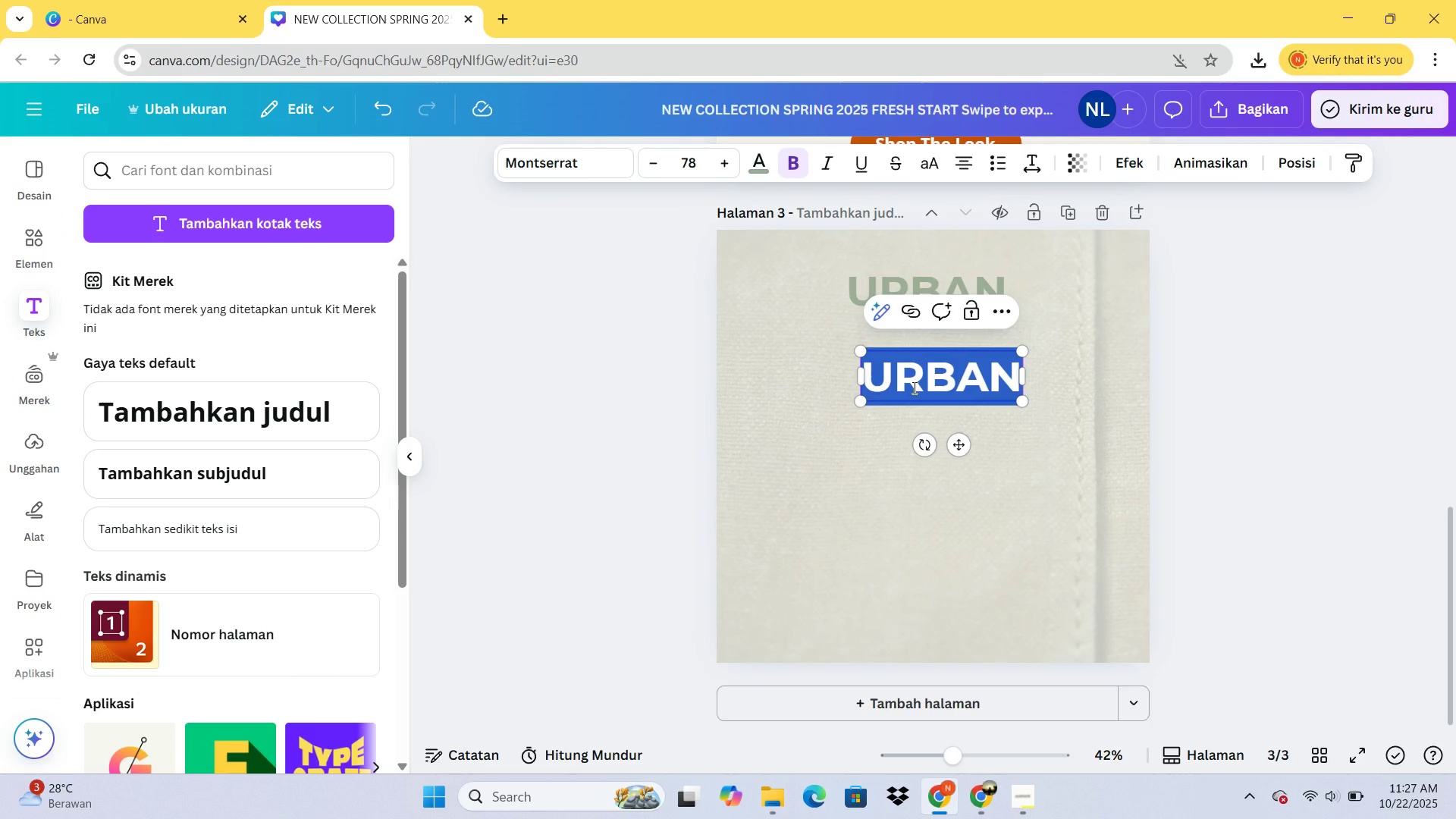 
hold_key(key=ShiftLeft, duration=0.31)
 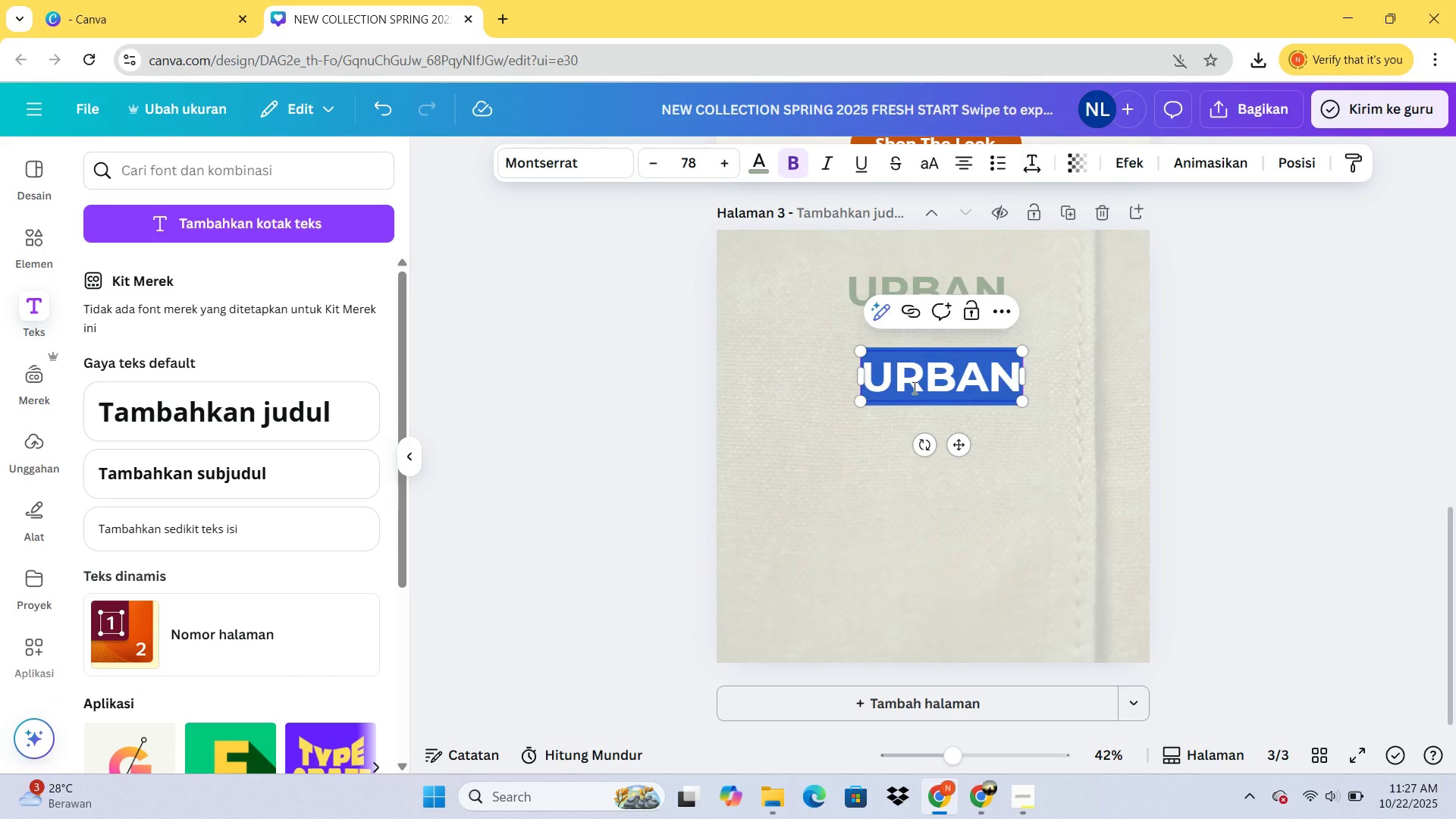 
type(Classo)
key(Backspace)
key(Backspace)
key(Backspace)
key(Backspace)
key(Backspace)
type(LASSIC)
 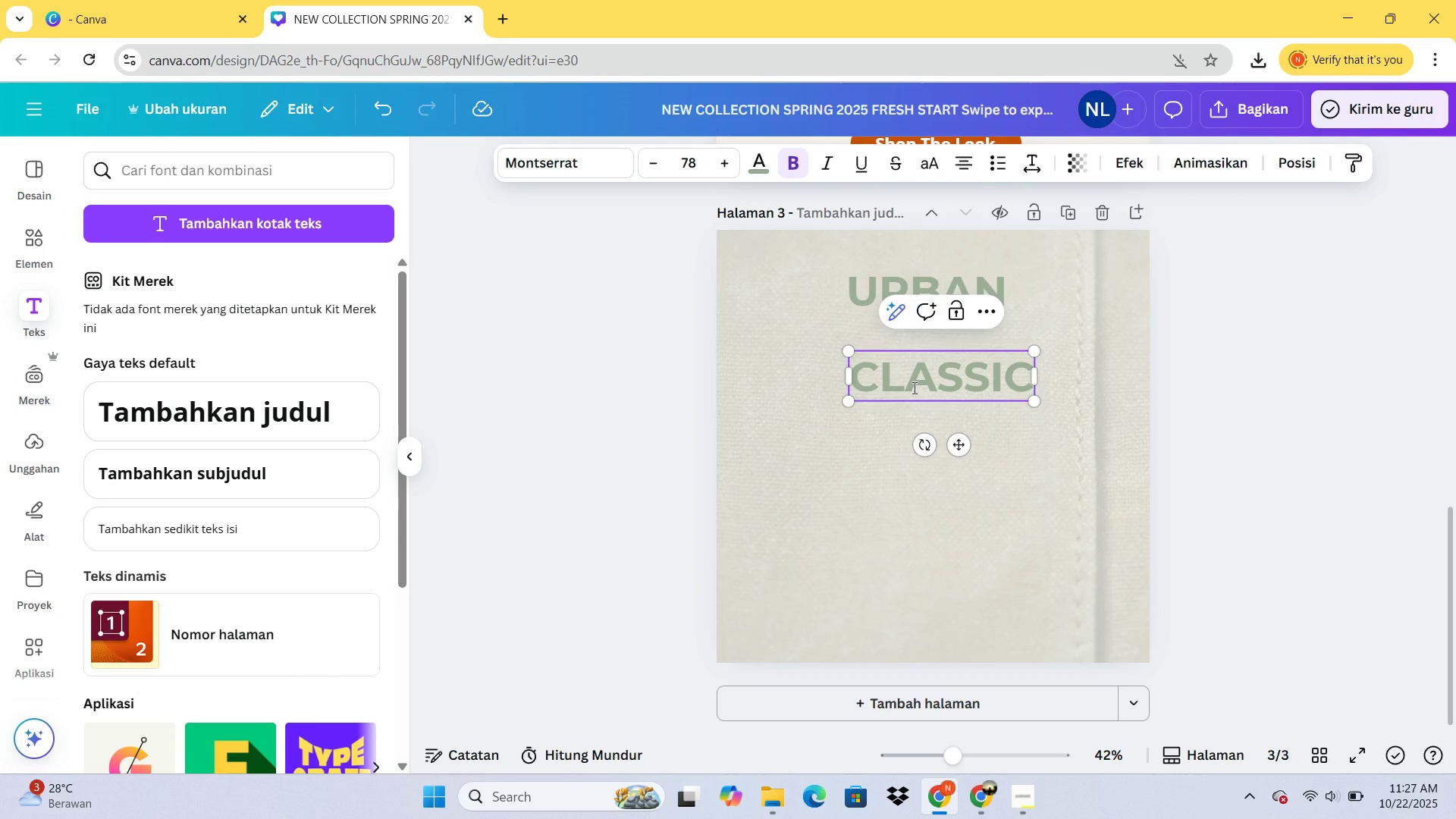 
key(Control+ControlLeft)
 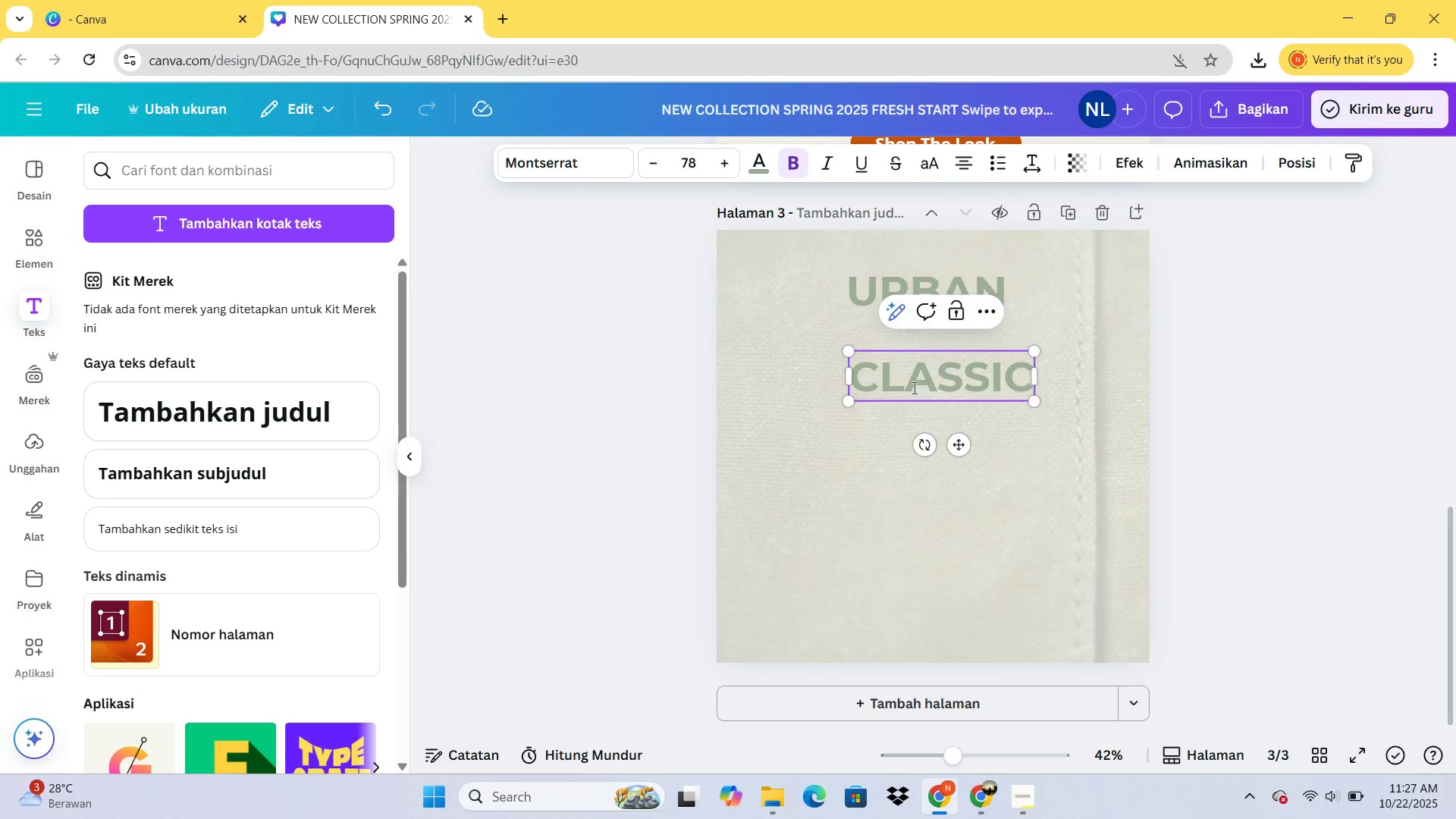 
key(Control+A)
 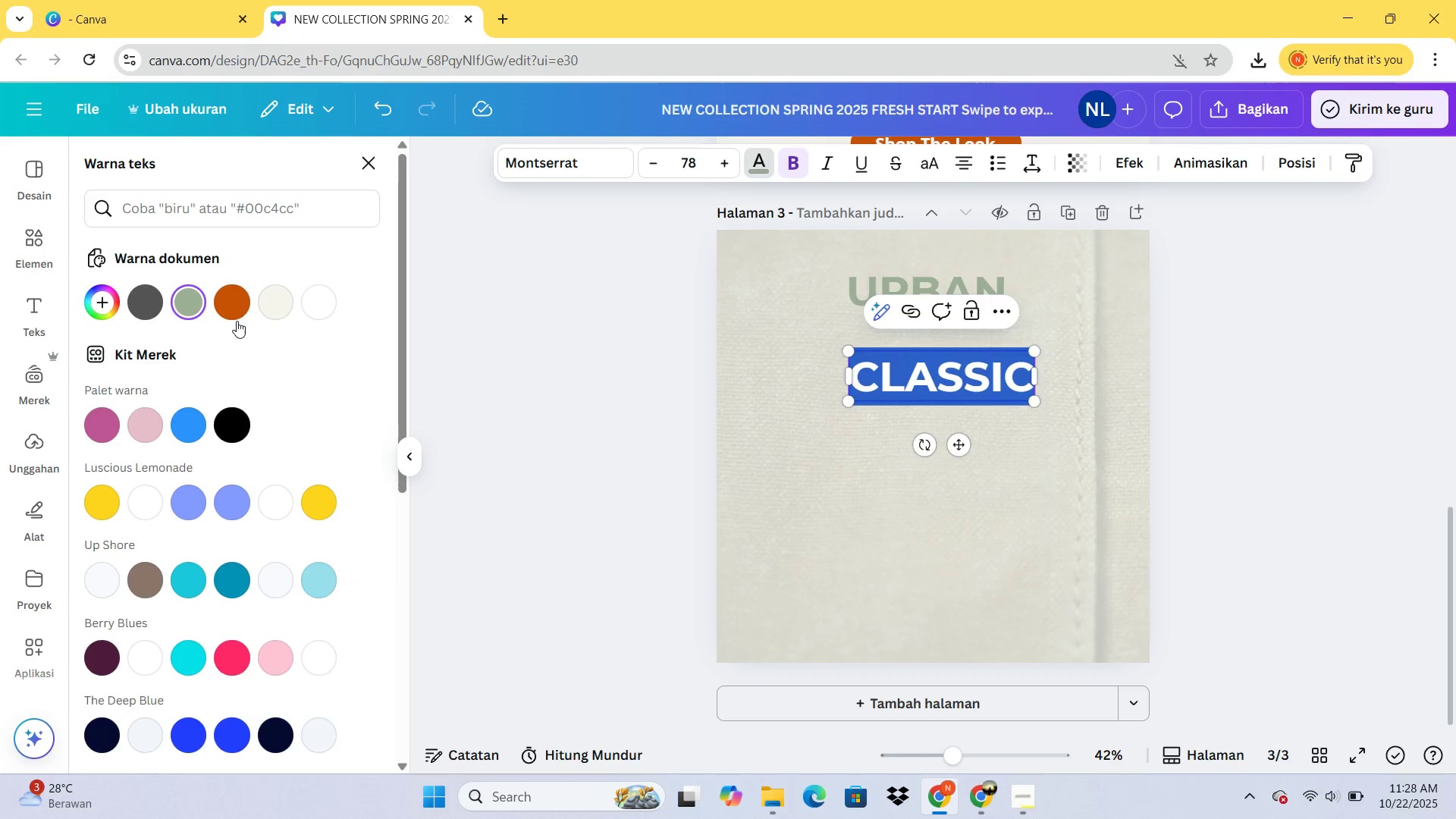 
left_click([230, 435])
 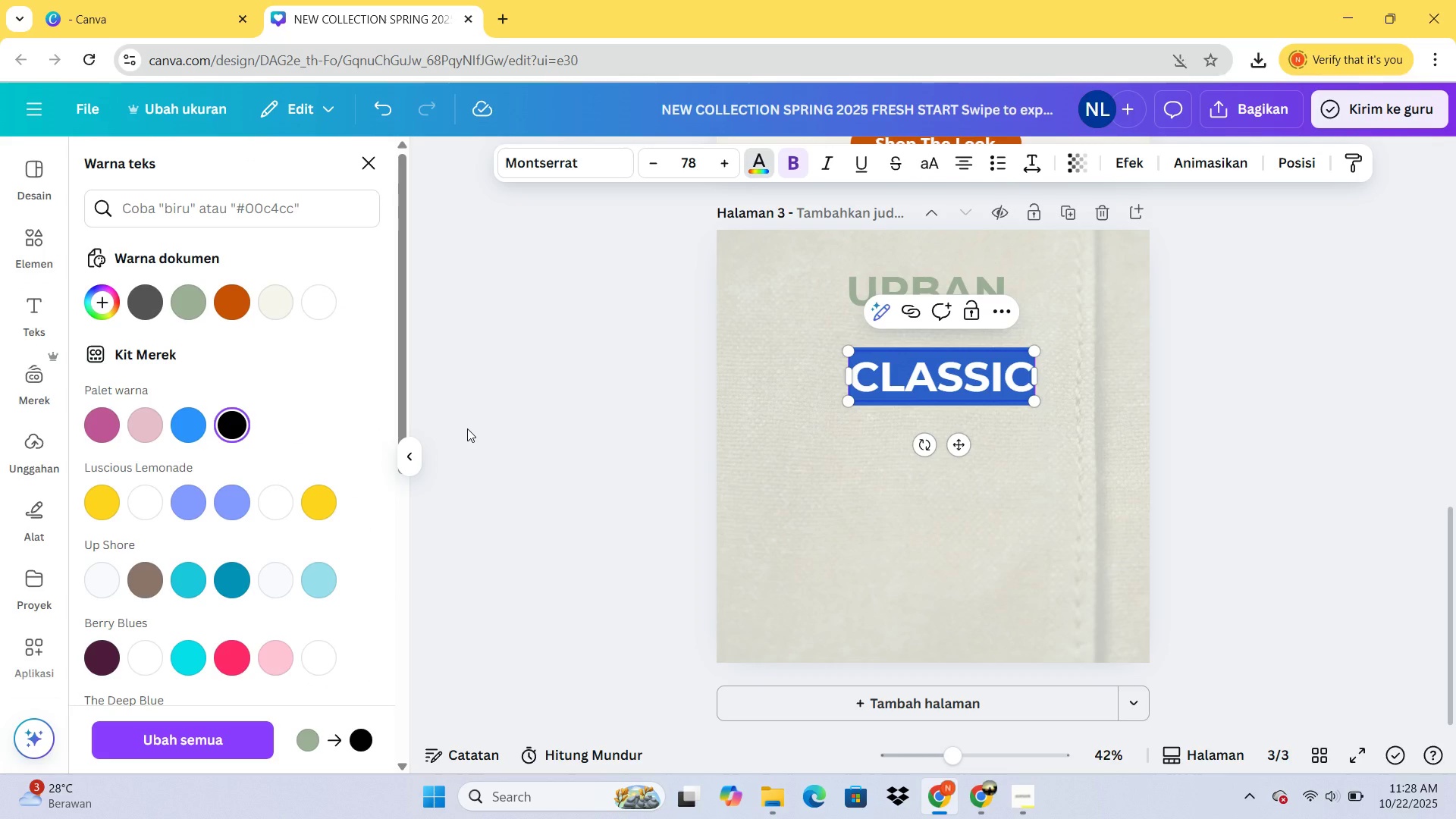 
left_click([467, 428])
 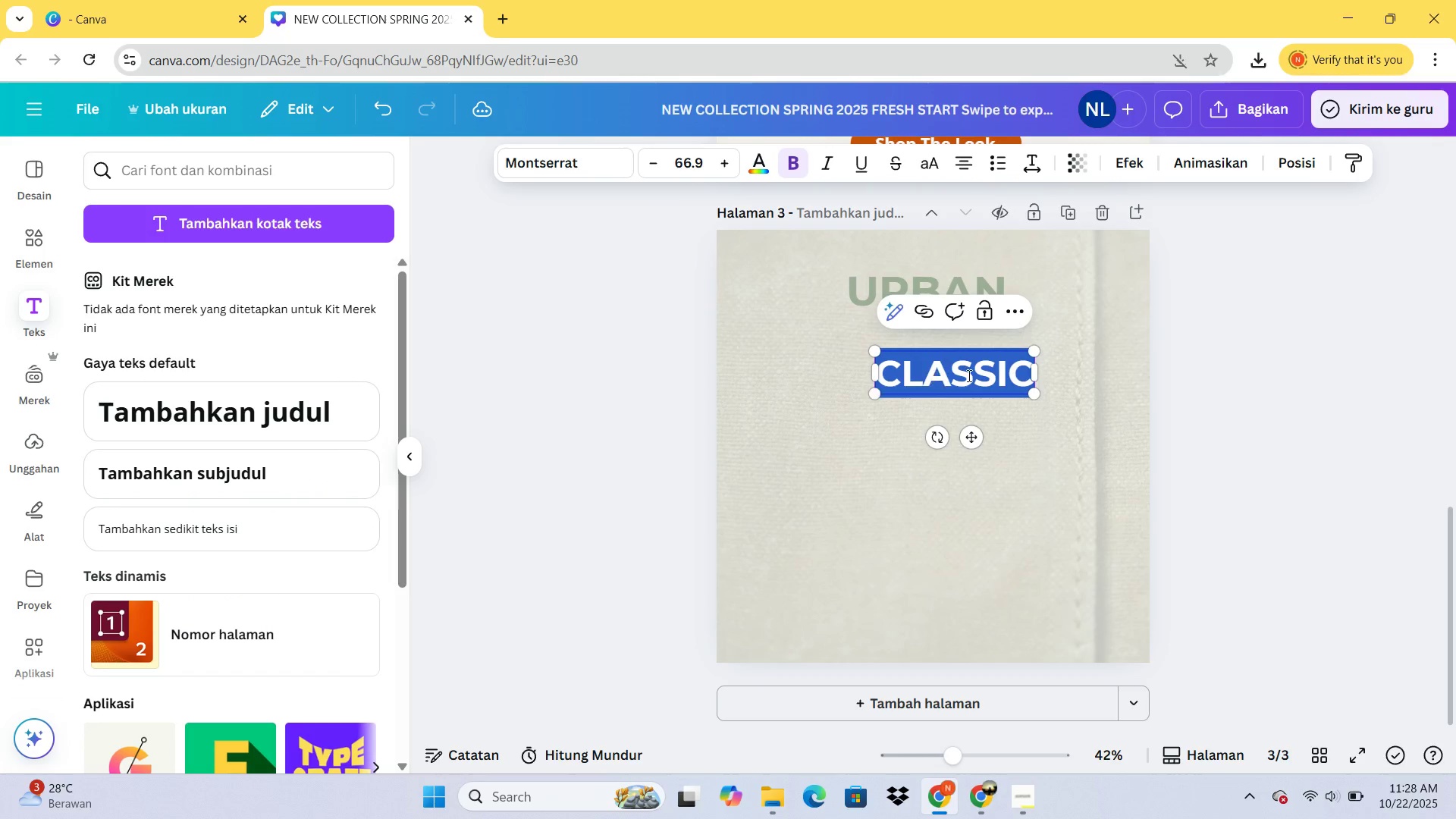 
wait(5.43)
 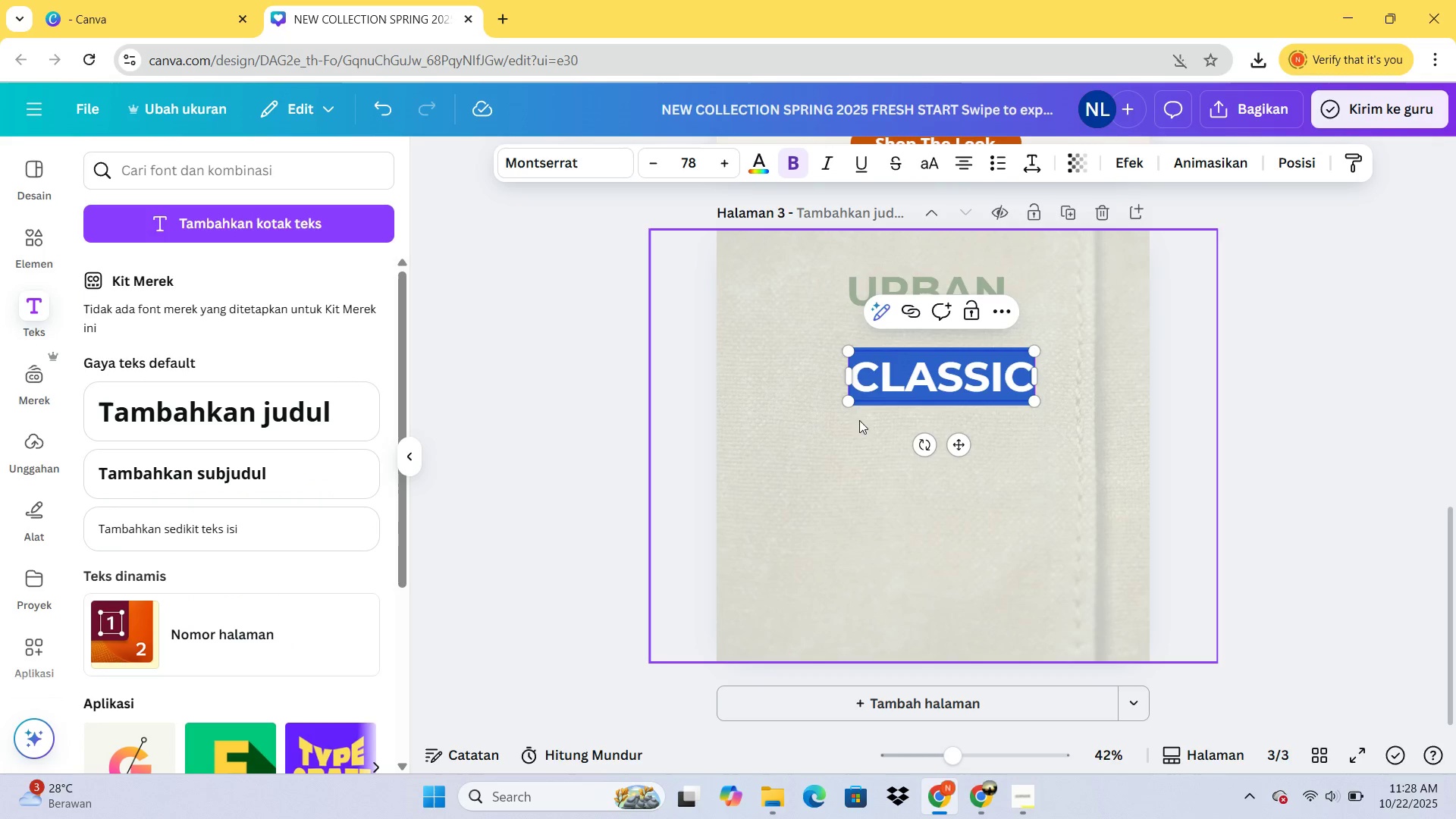 
left_click([864, 482])
 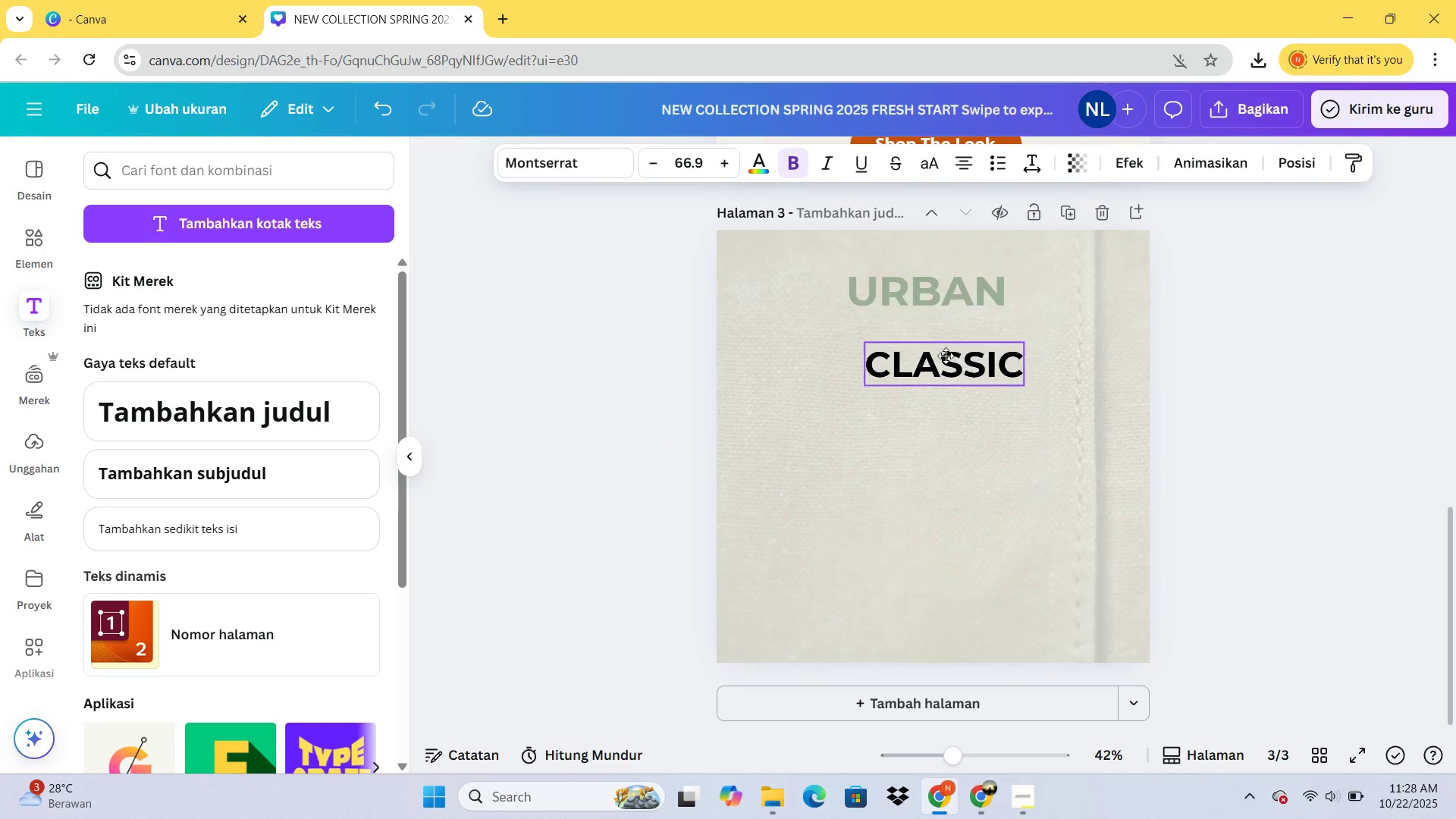 
mouse_move([916, 344])
 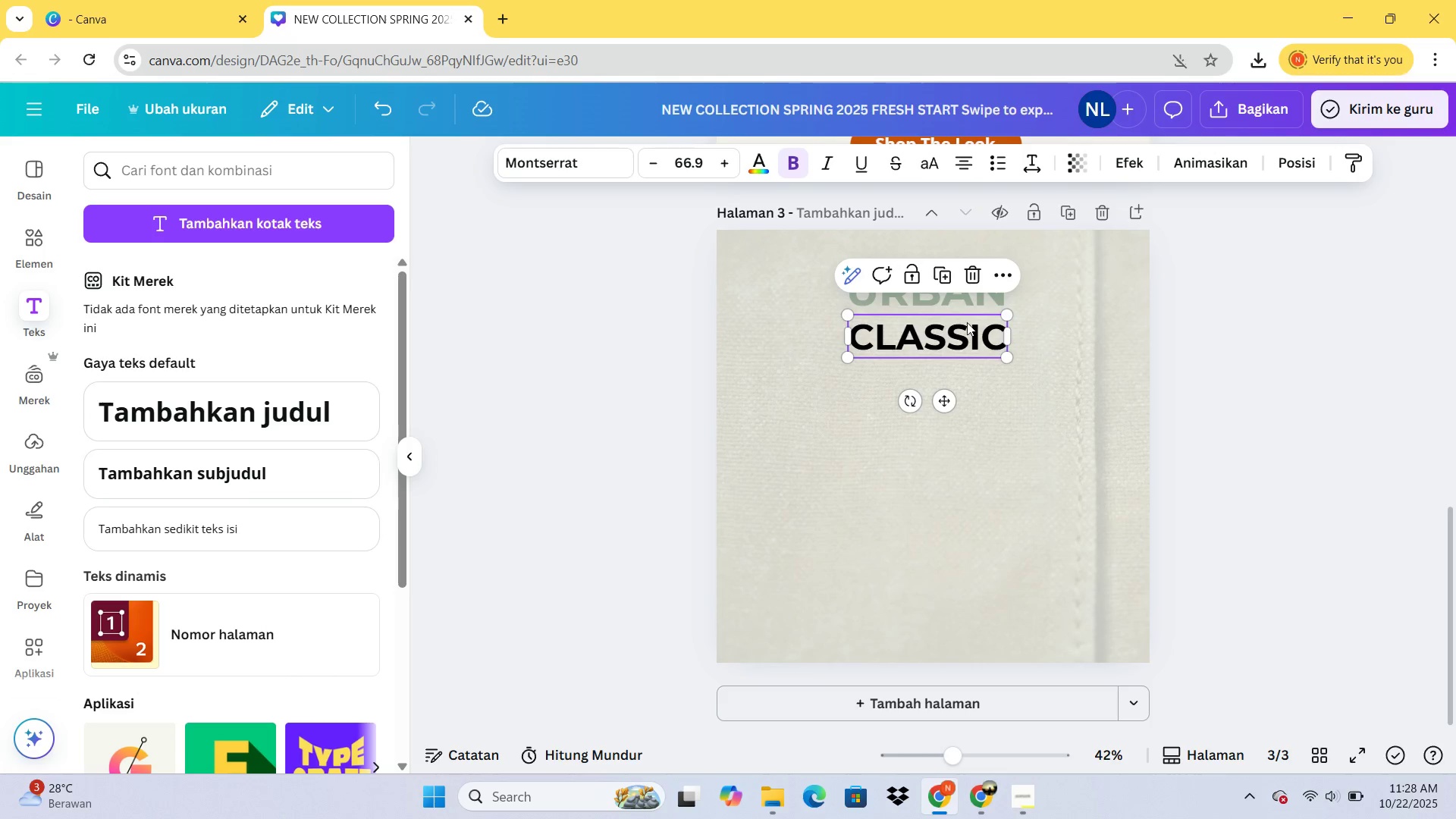 
key(Control+C)
 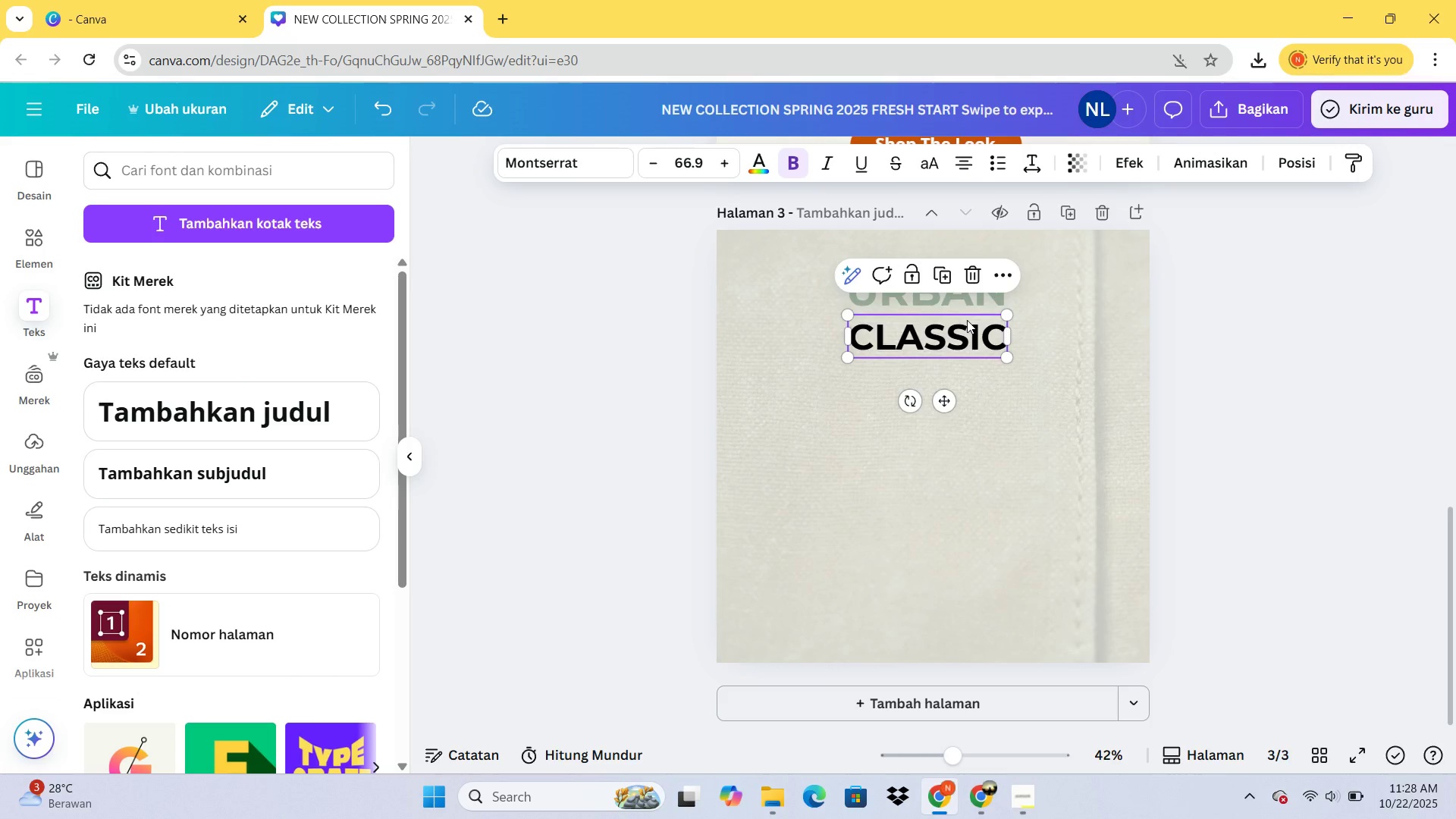 
key(Control+V)
 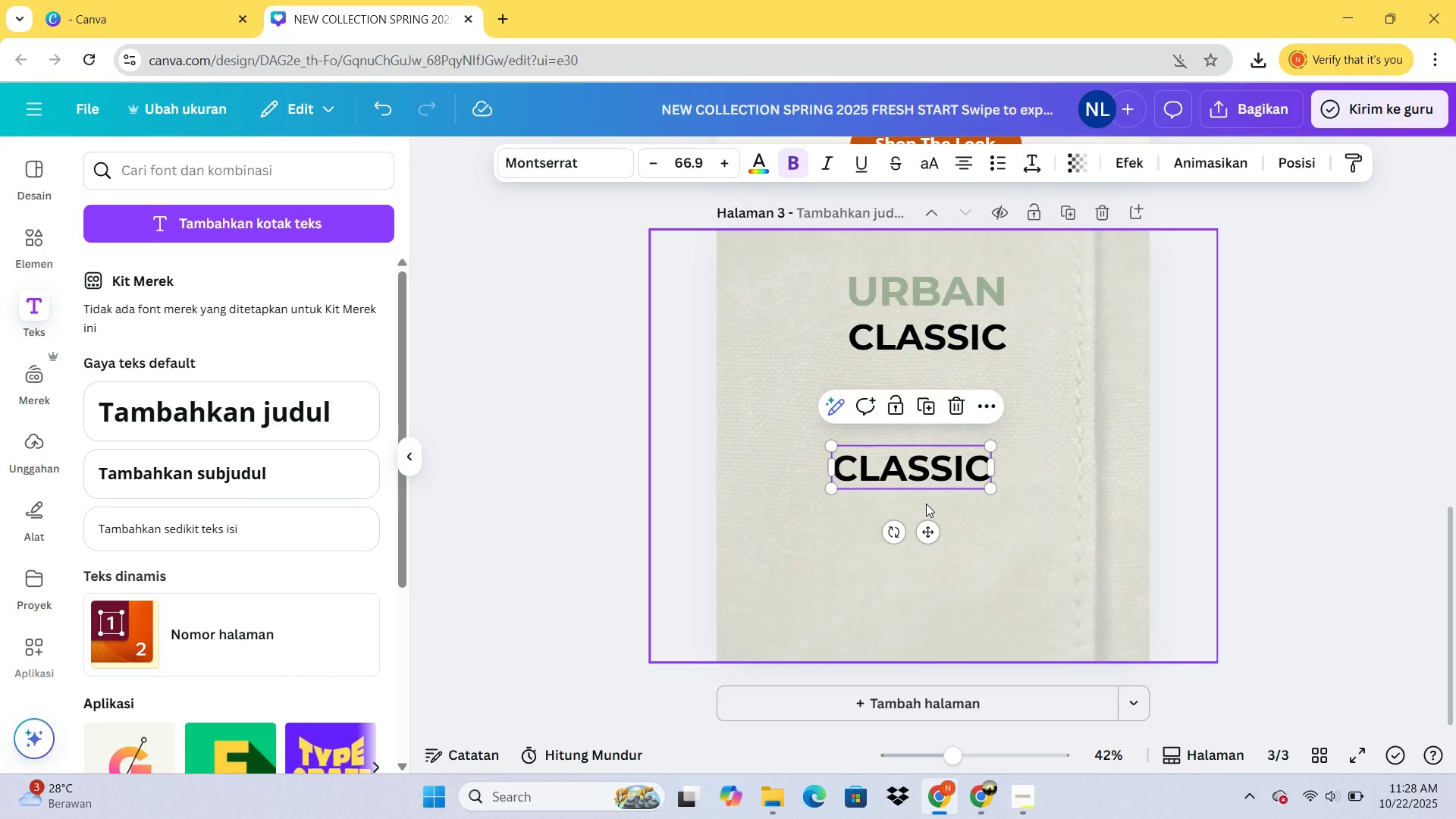 
double_click([921, 487])
 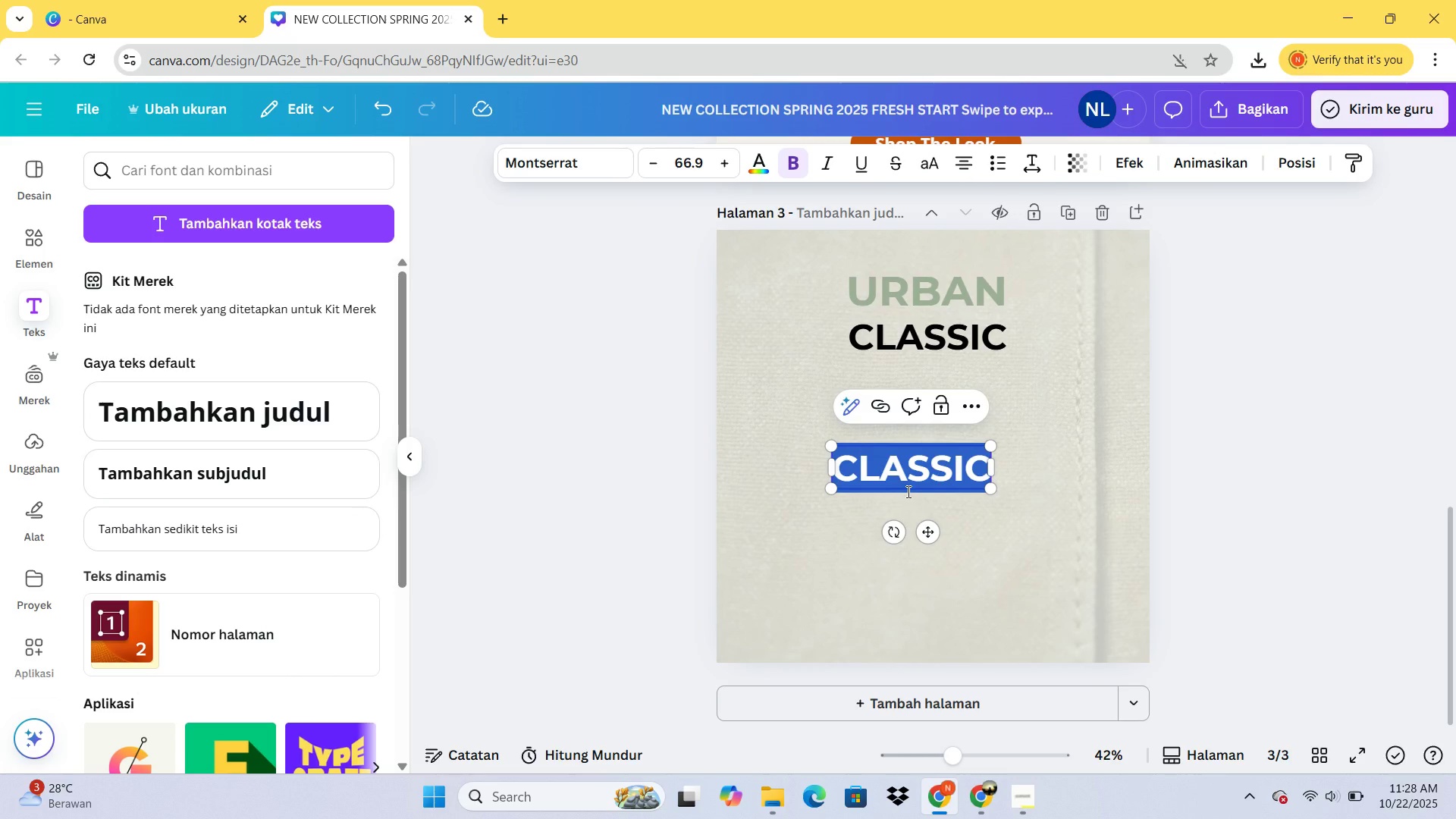 
hold_key(key=ShiftLeft, duration=0.33)
 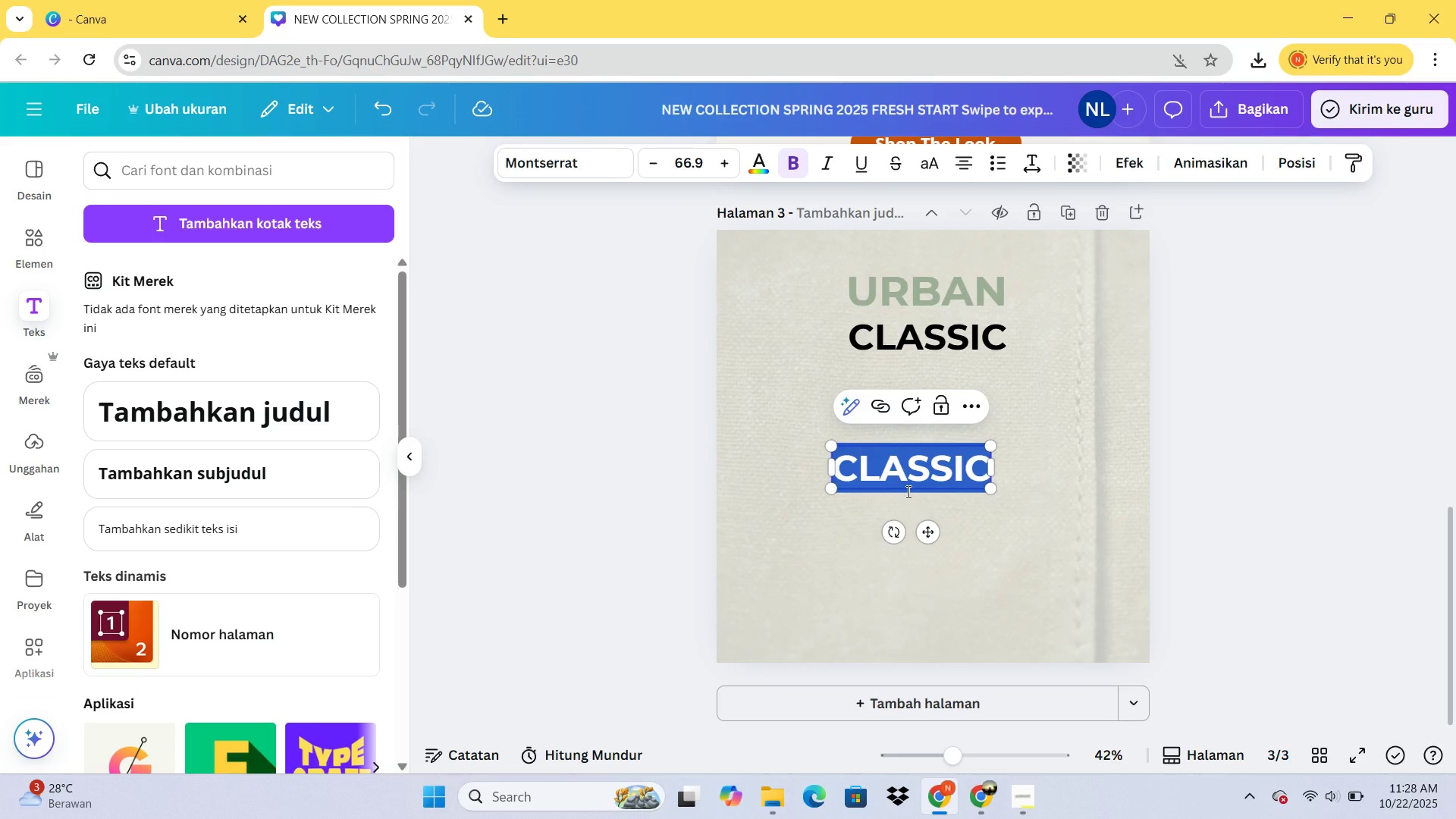 
type(The Classic Trenck)
key(Backspace)
type(h Coat)
 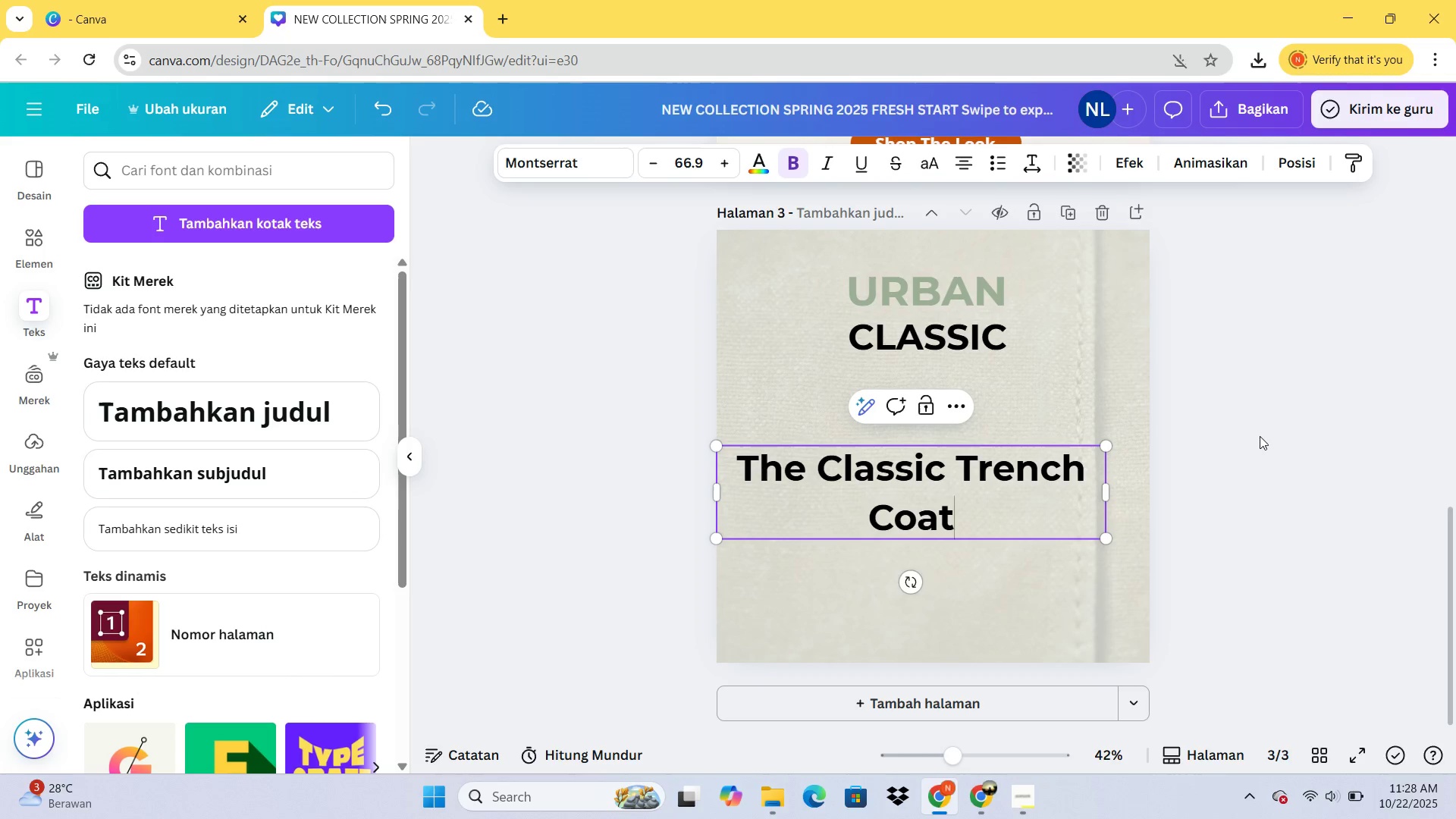 
left_click([1265, 434])
 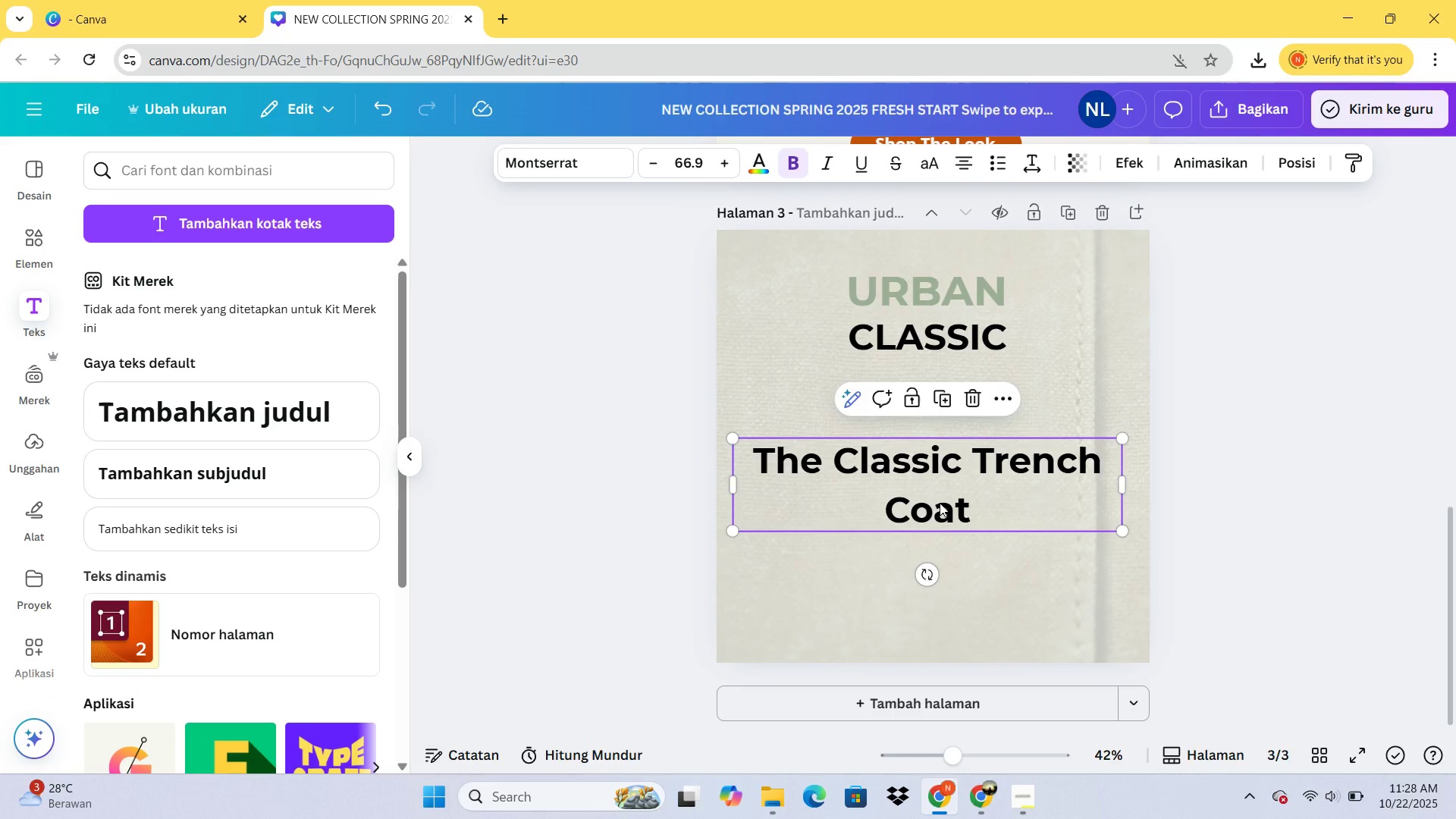 
double_click([940, 503])
 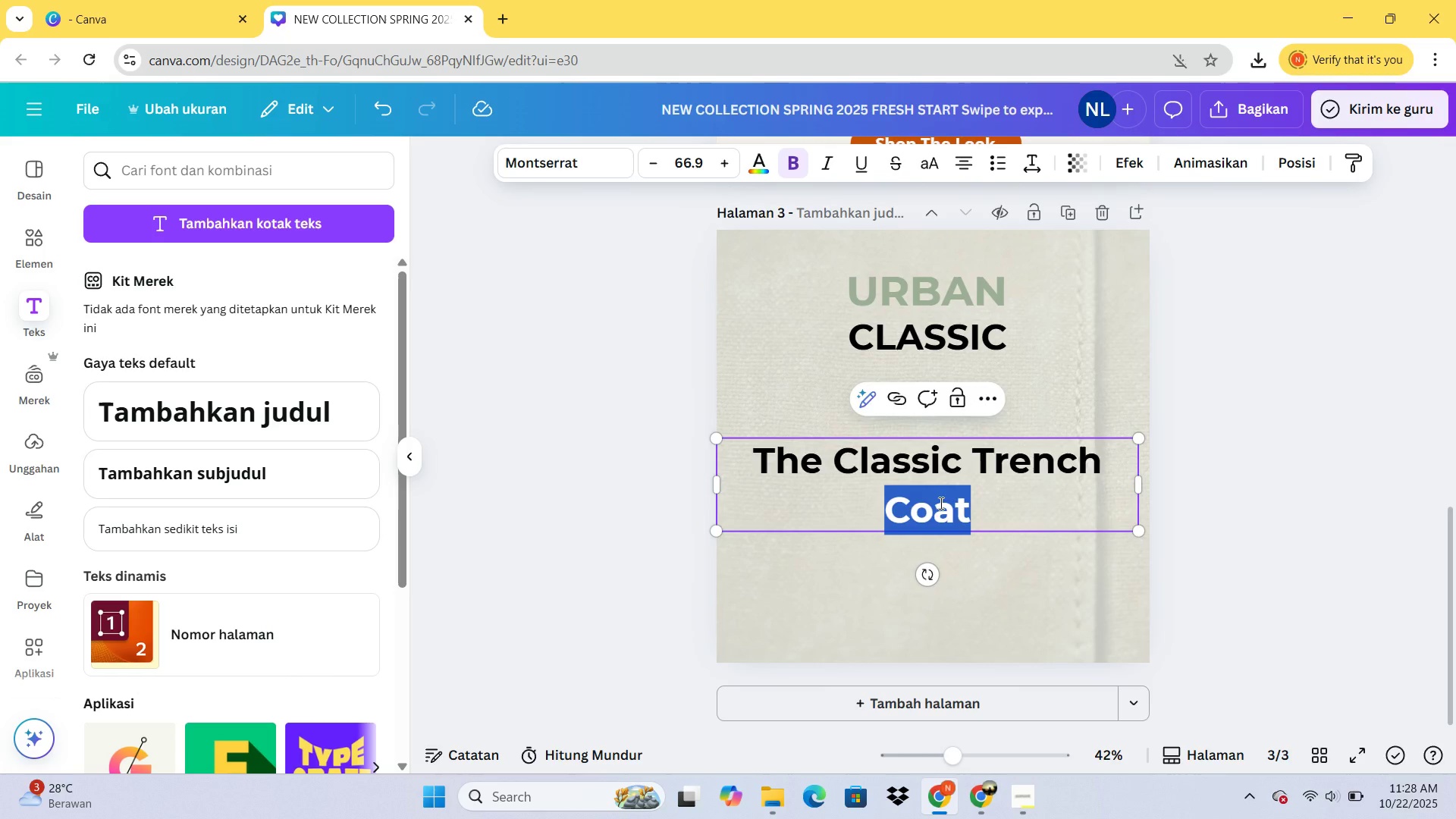 
key(Control+ControlLeft)
 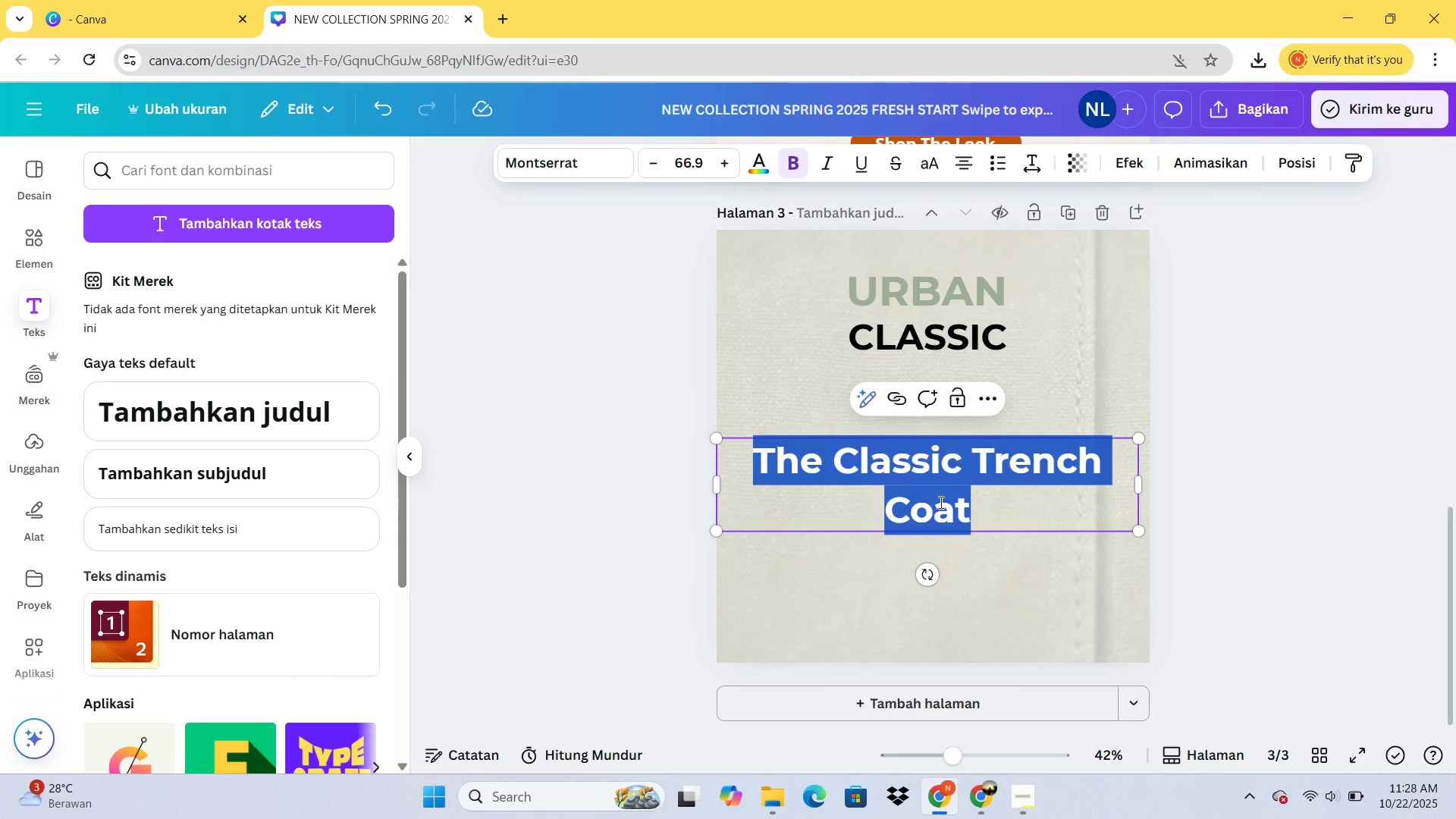 
key(Control+A)
 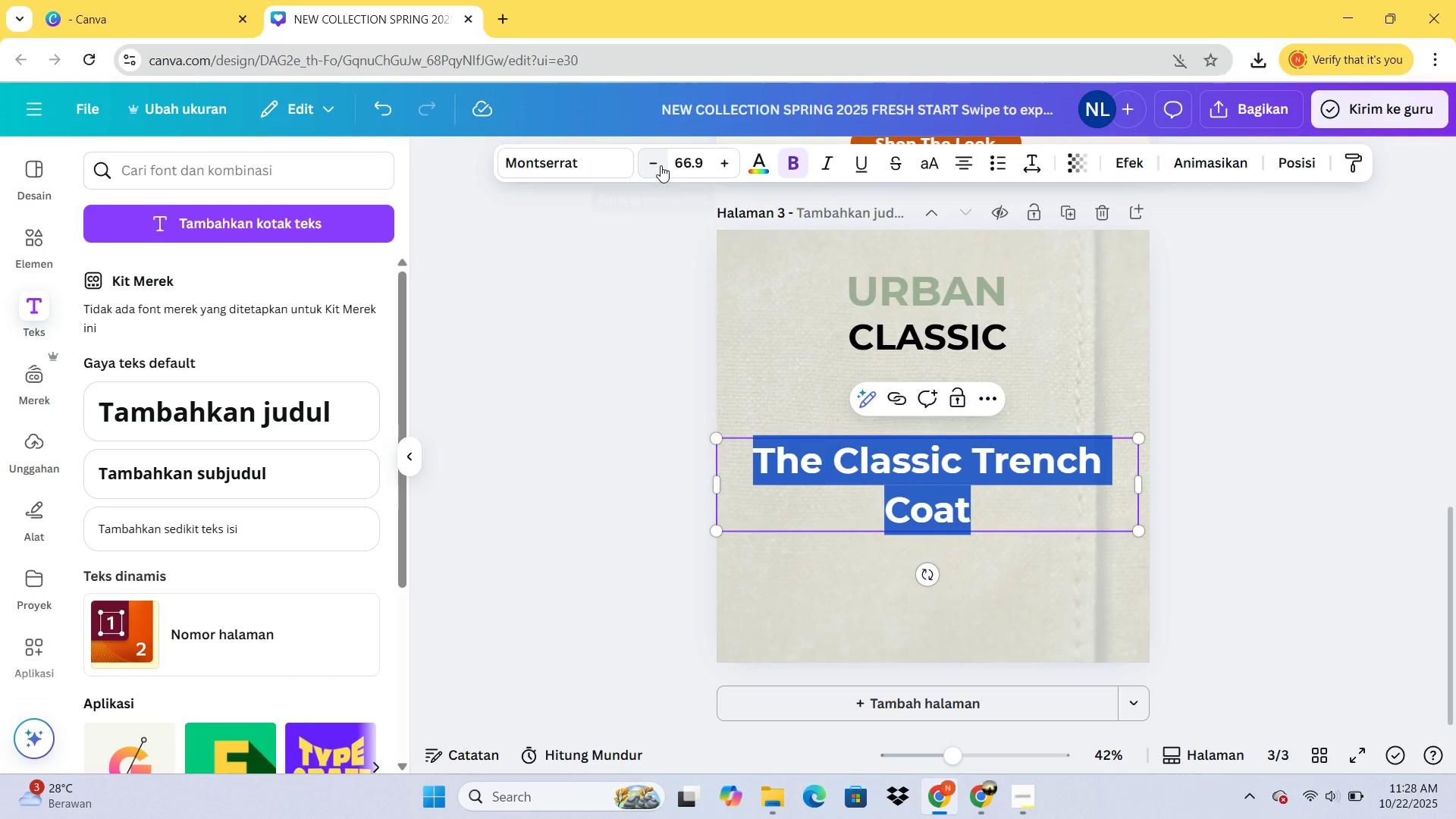 
double_click([658, 164])
 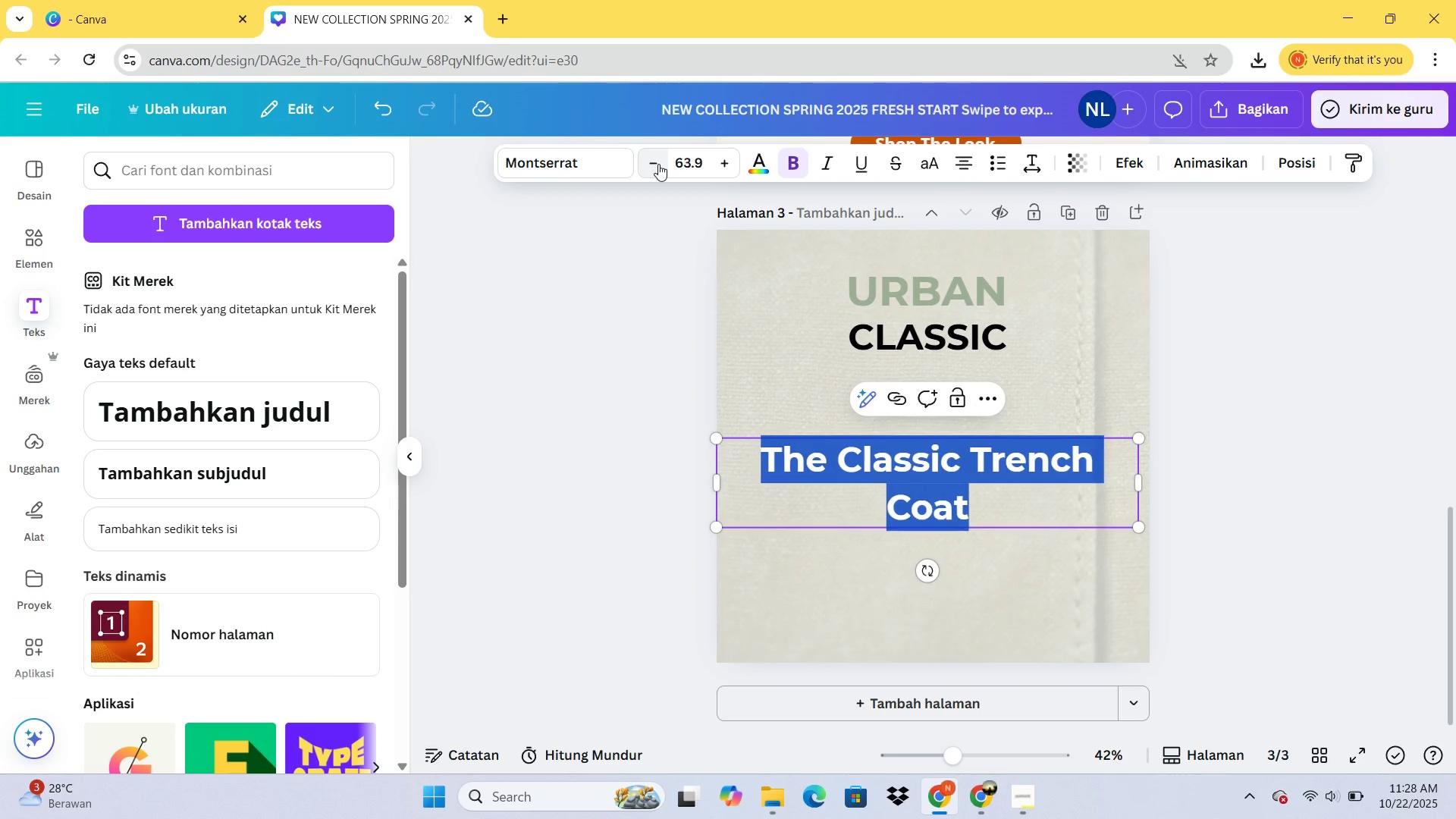 
double_click([658, 164])
 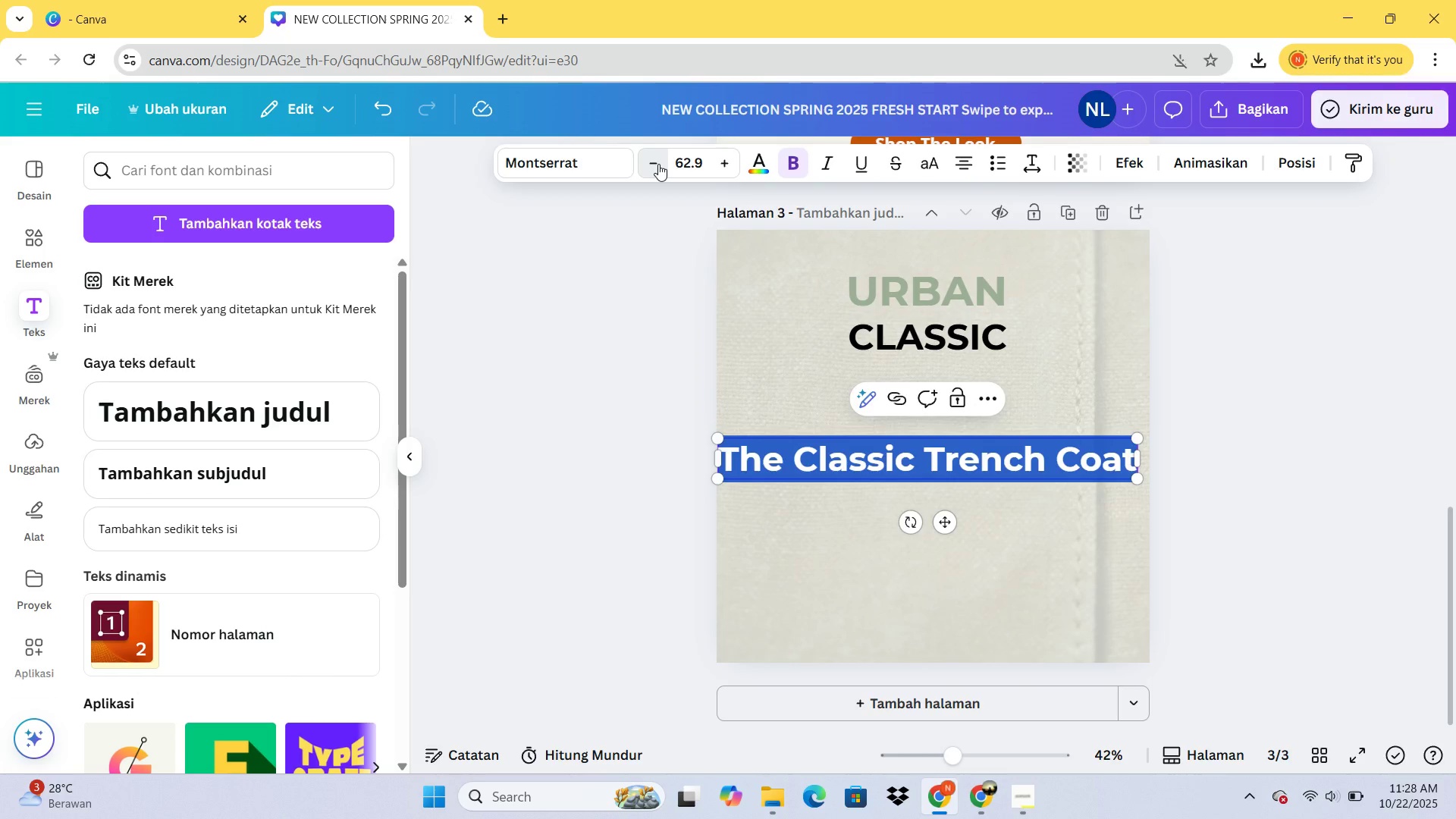 
triple_click([658, 164])
 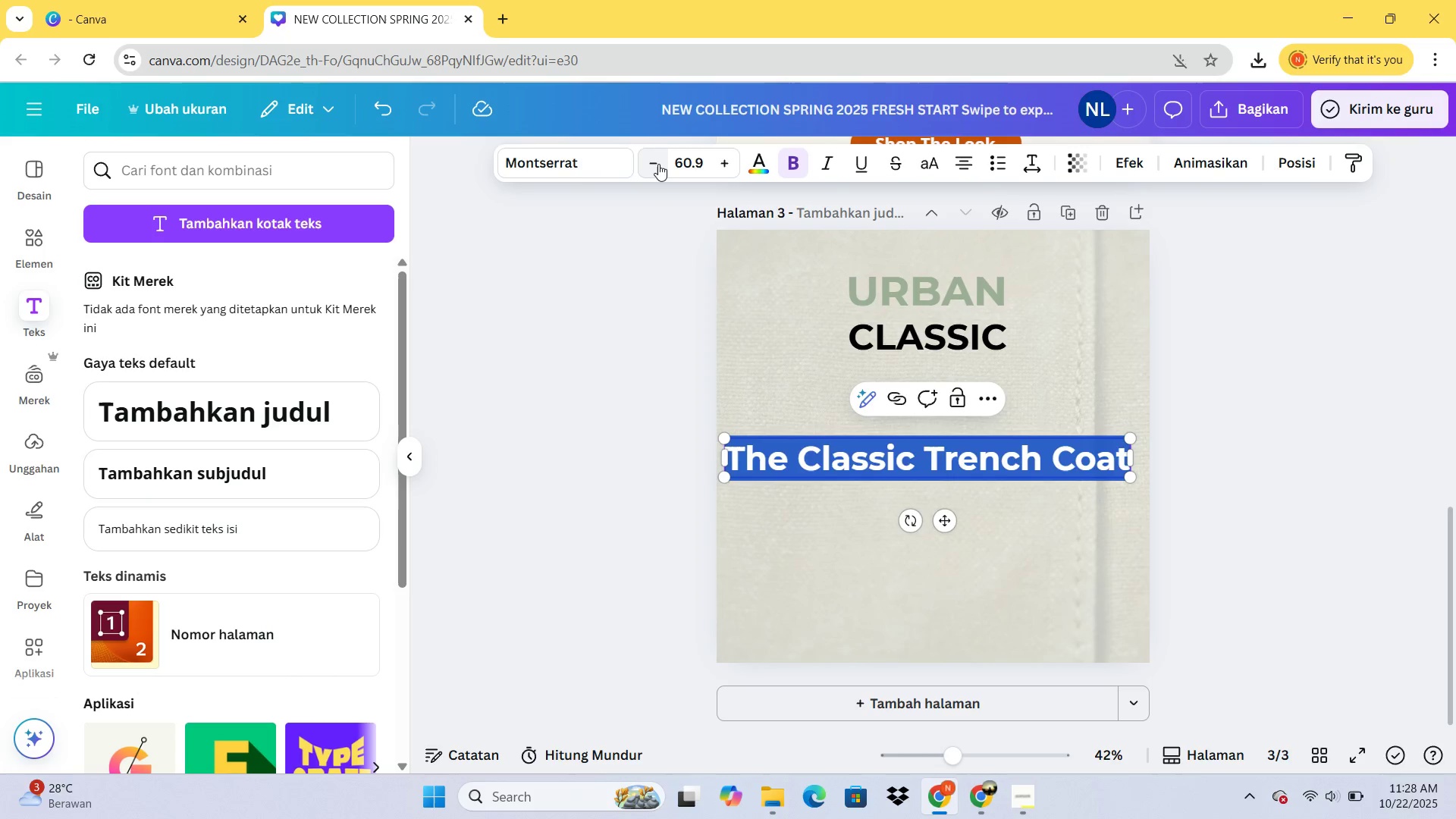 
triple_click([658, 164])
 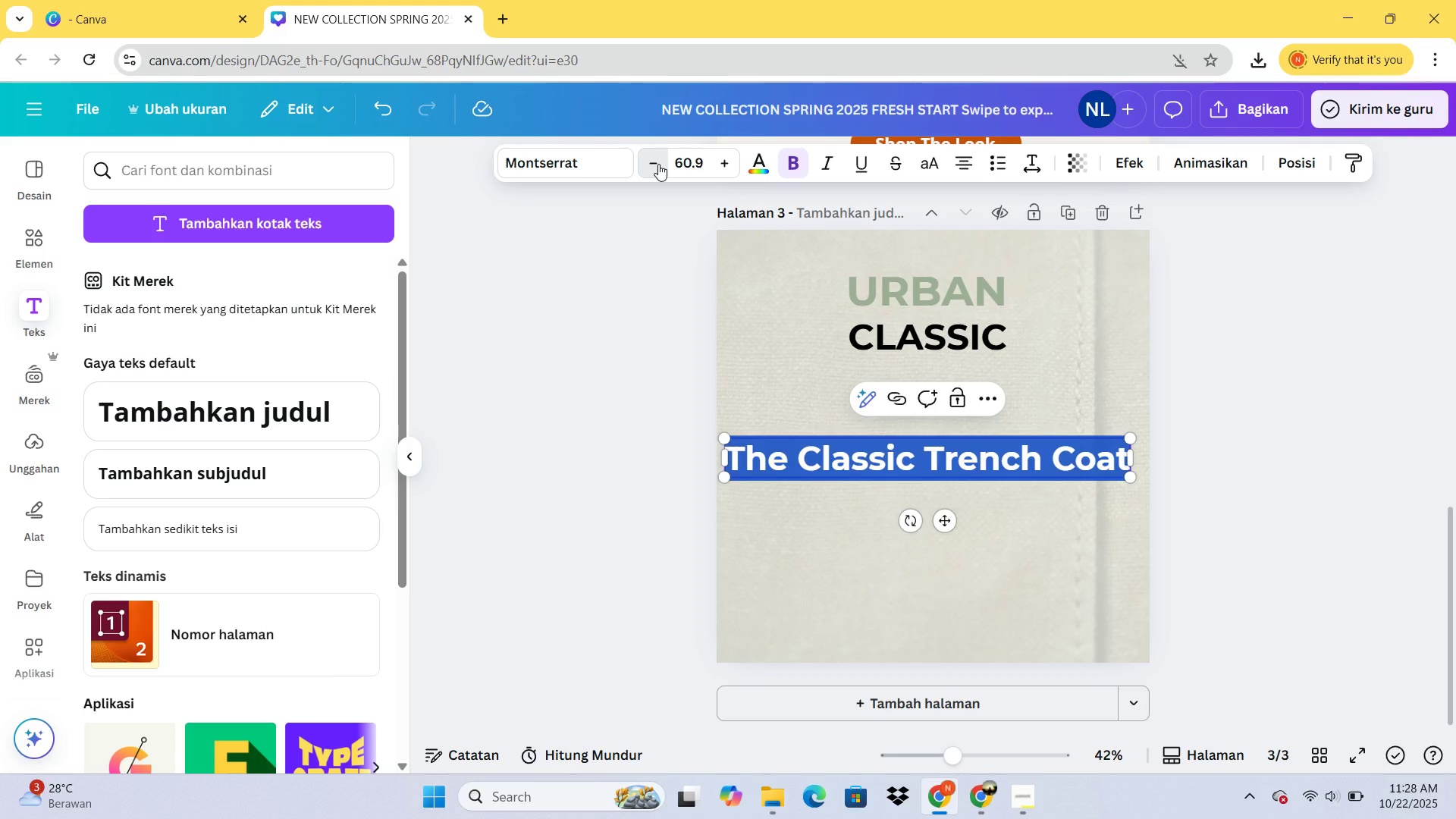 
triple_click([658, 164])
 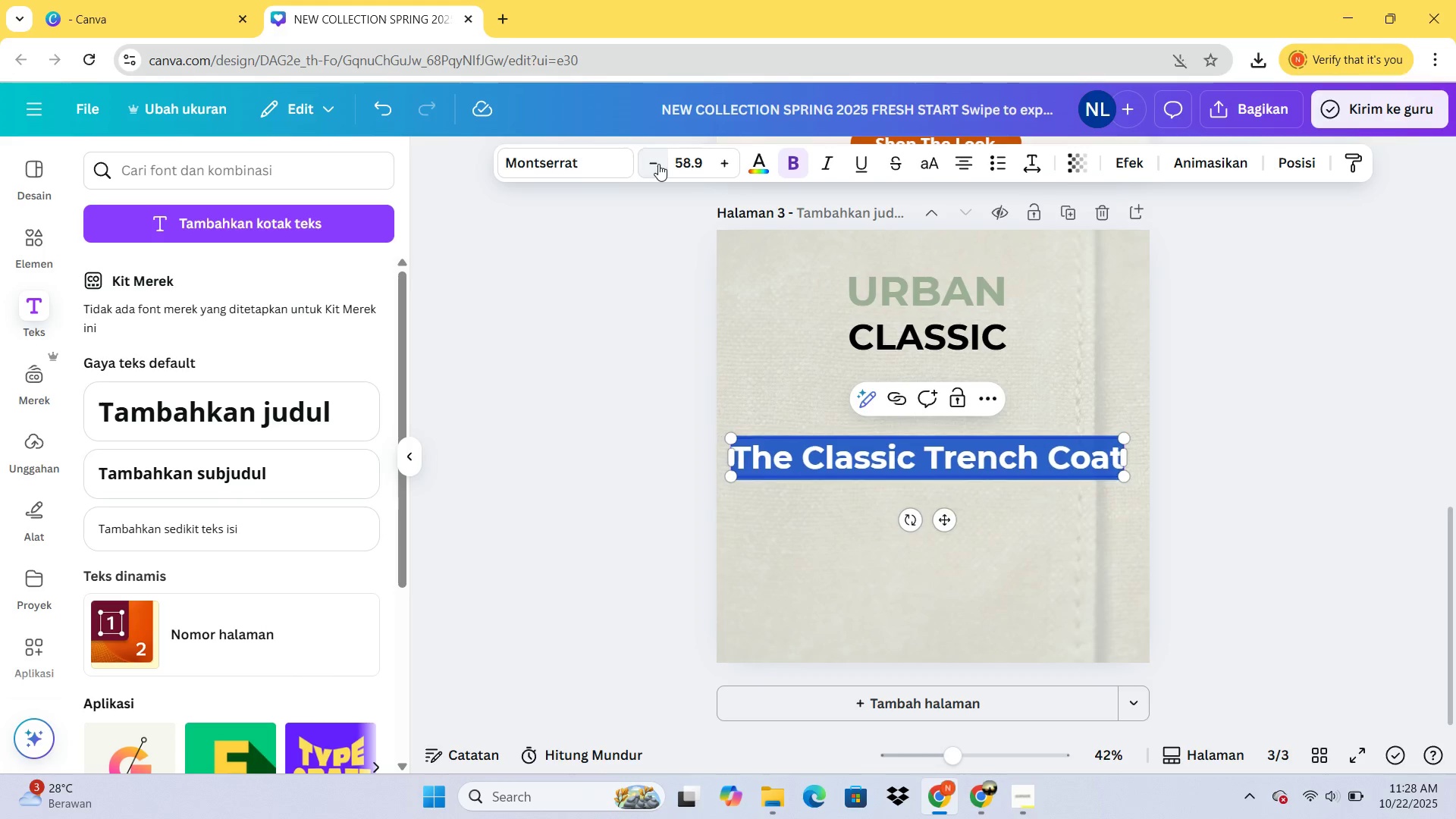 
triple_click([658, 164])
 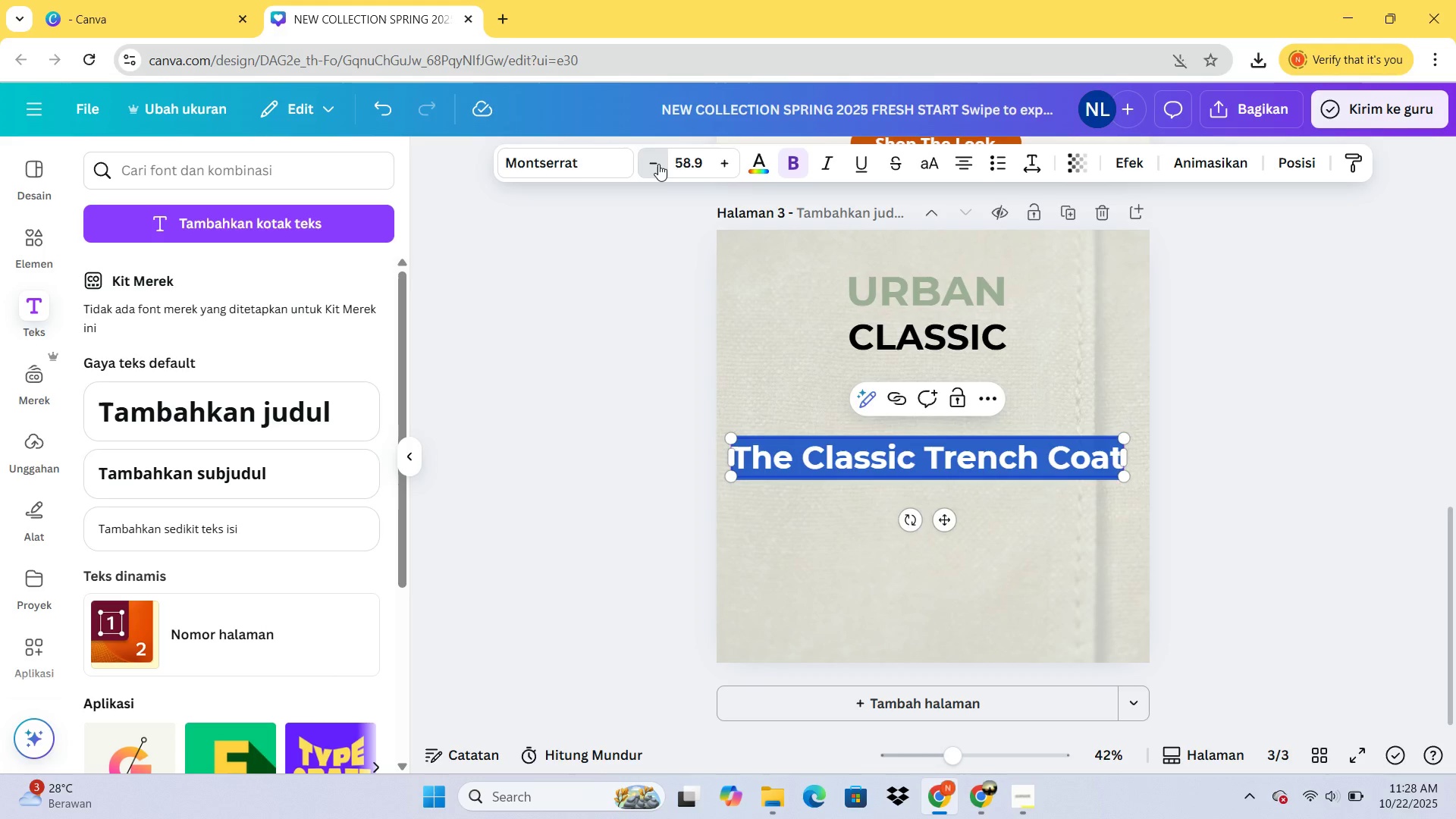 
triple_click([658, 164])
 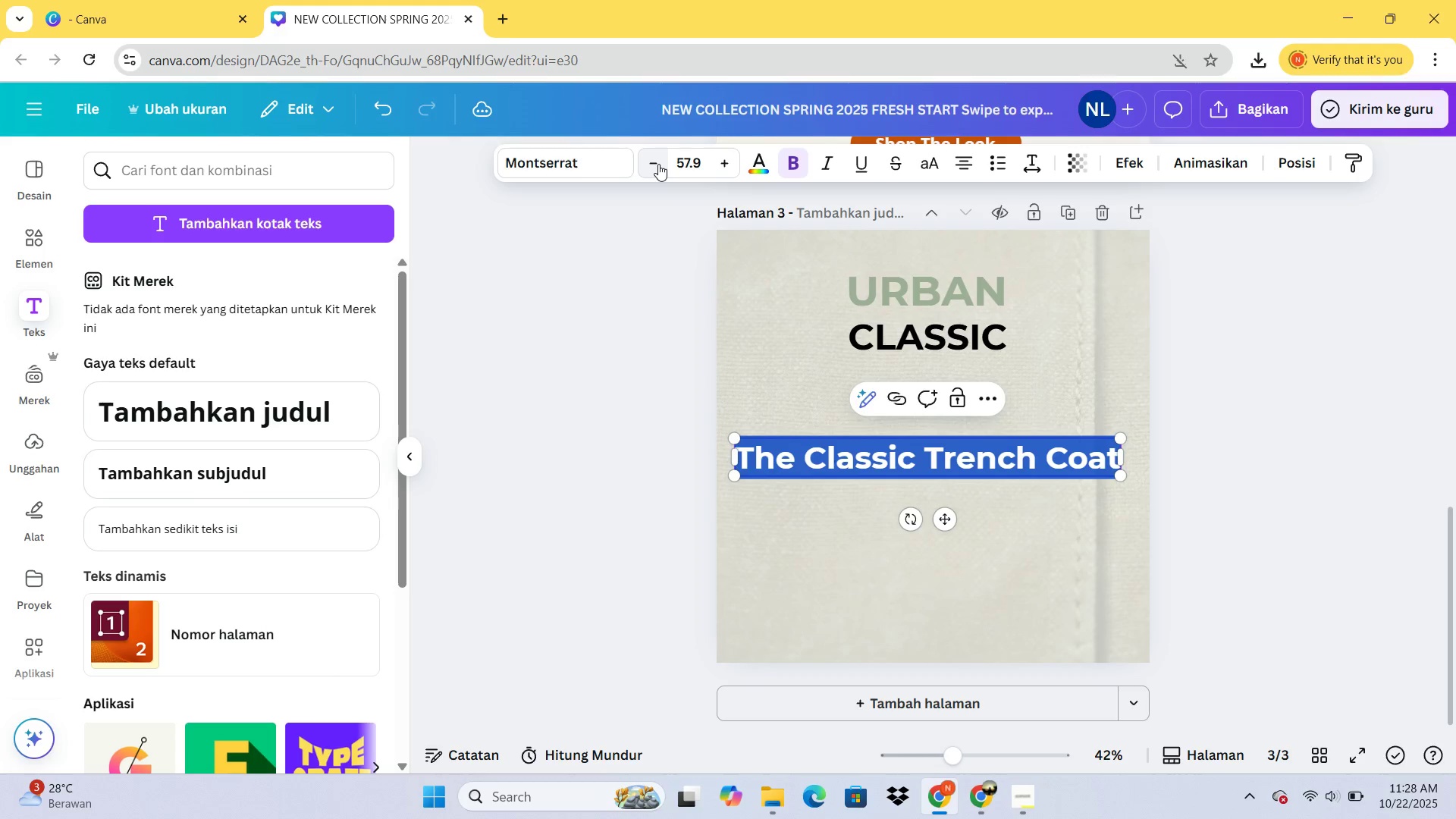 
triple_click([658, 164])
 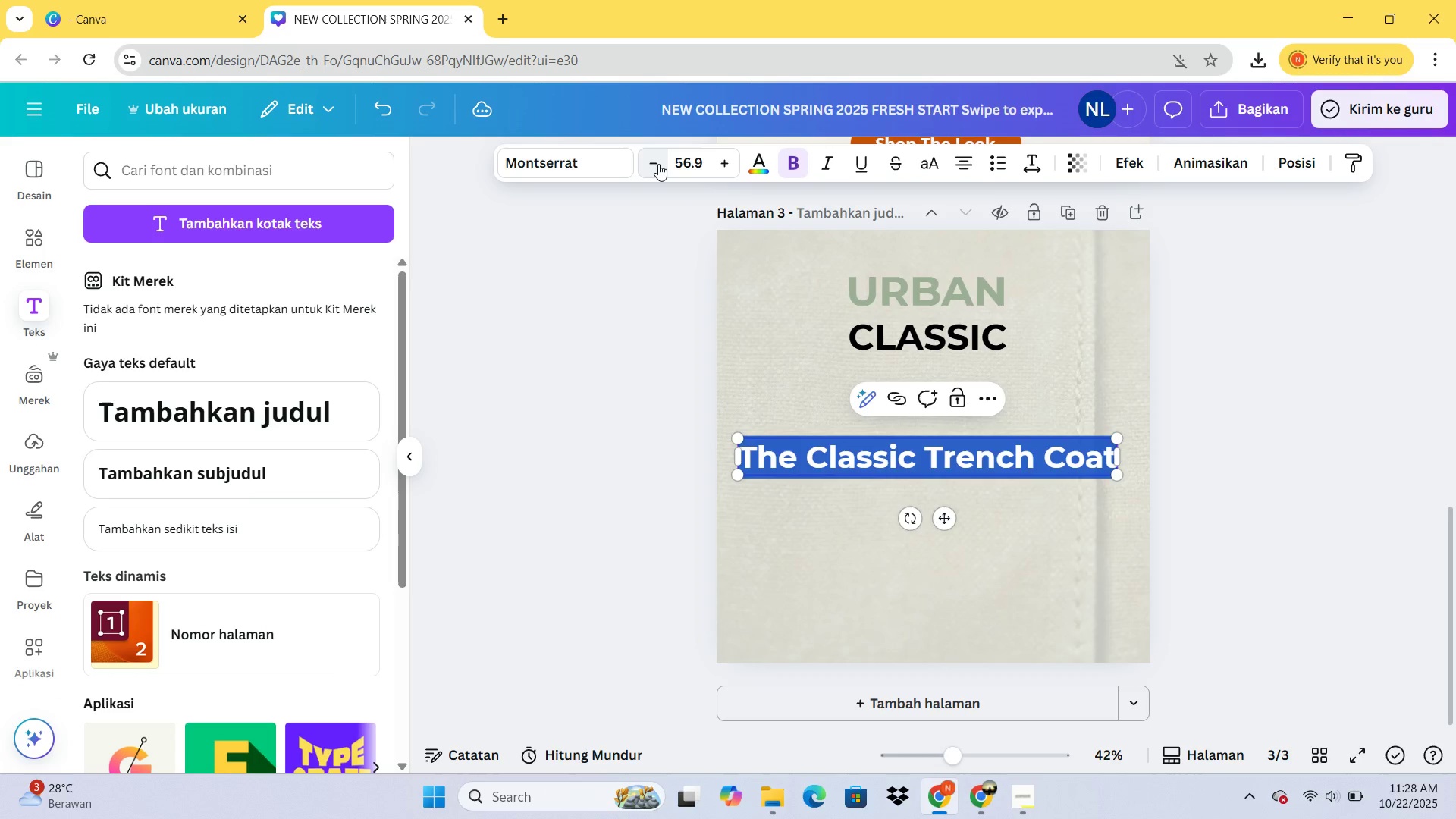 
triple_click([658, 164])
 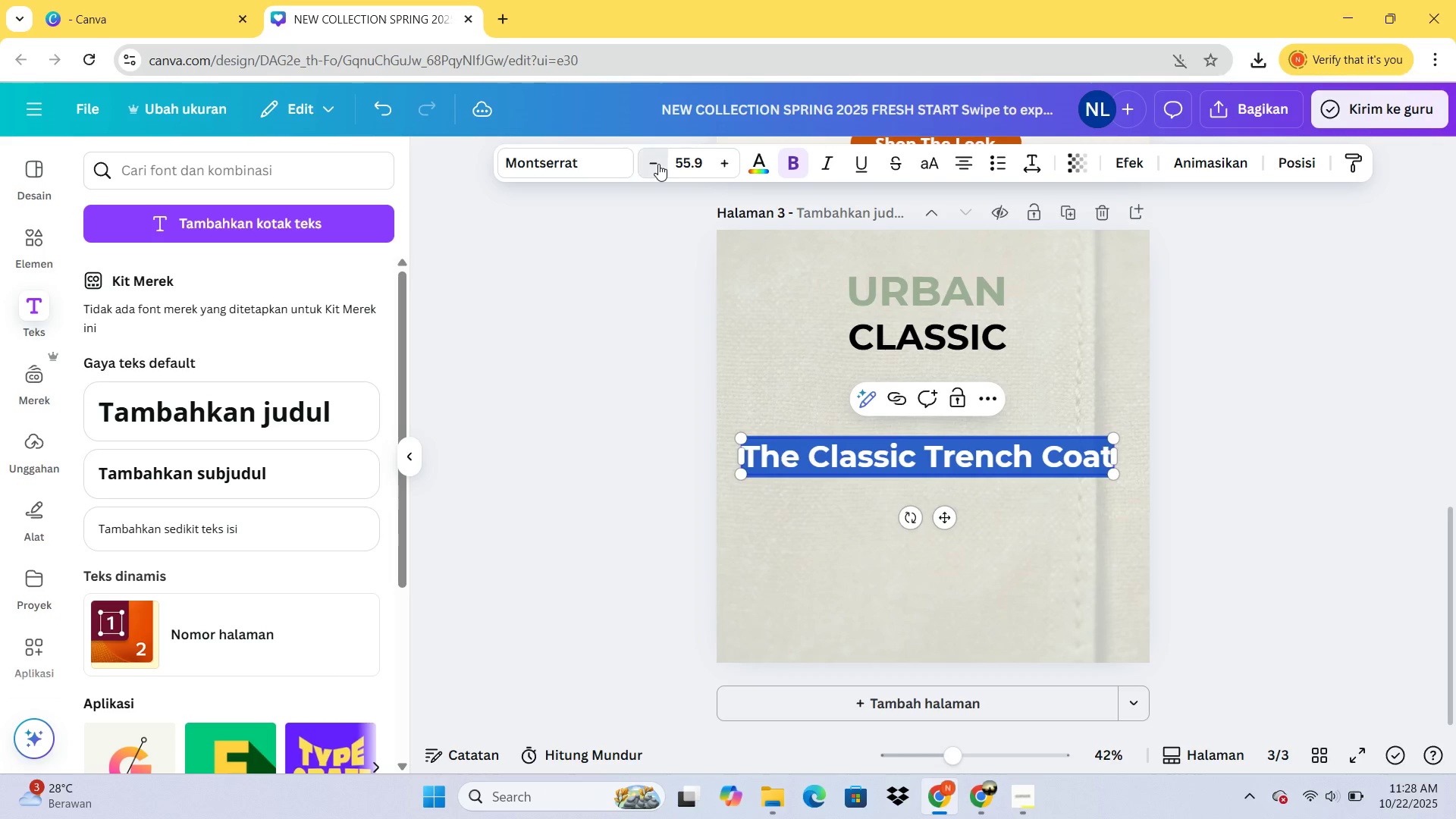 
triple_click([658, 164])
 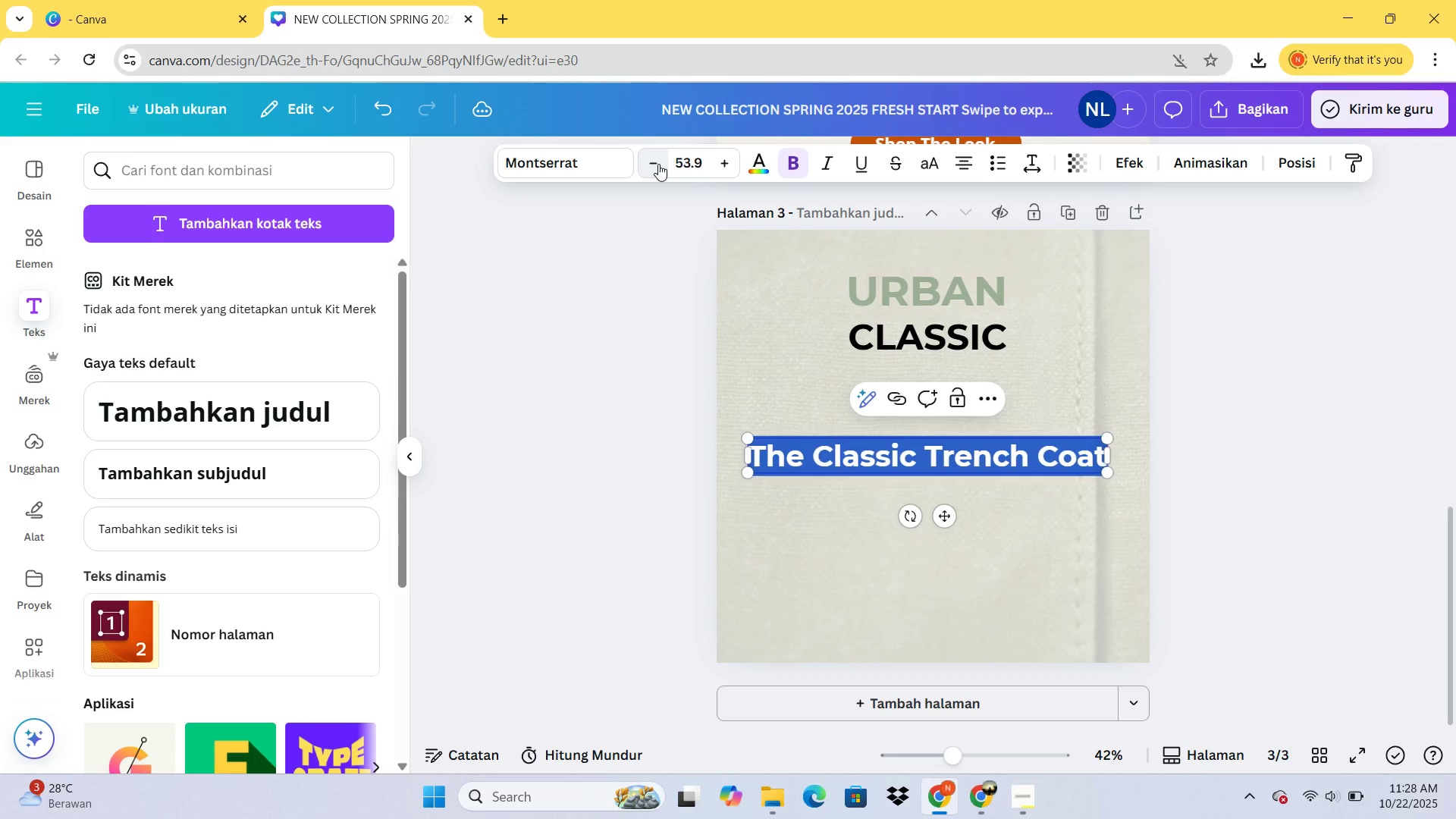 
triple_click([658, 164])
 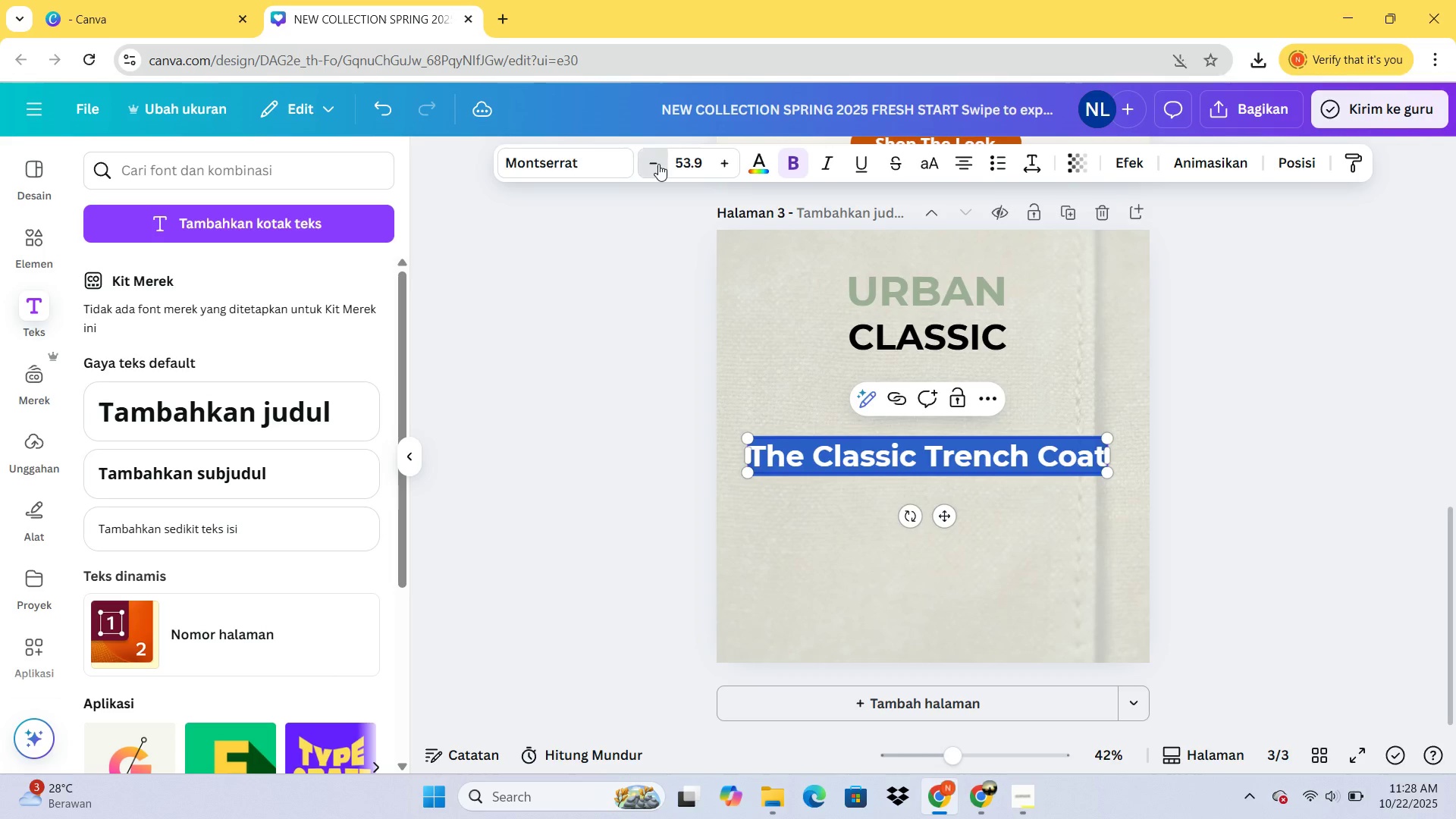 
triple_click([658, 164])
 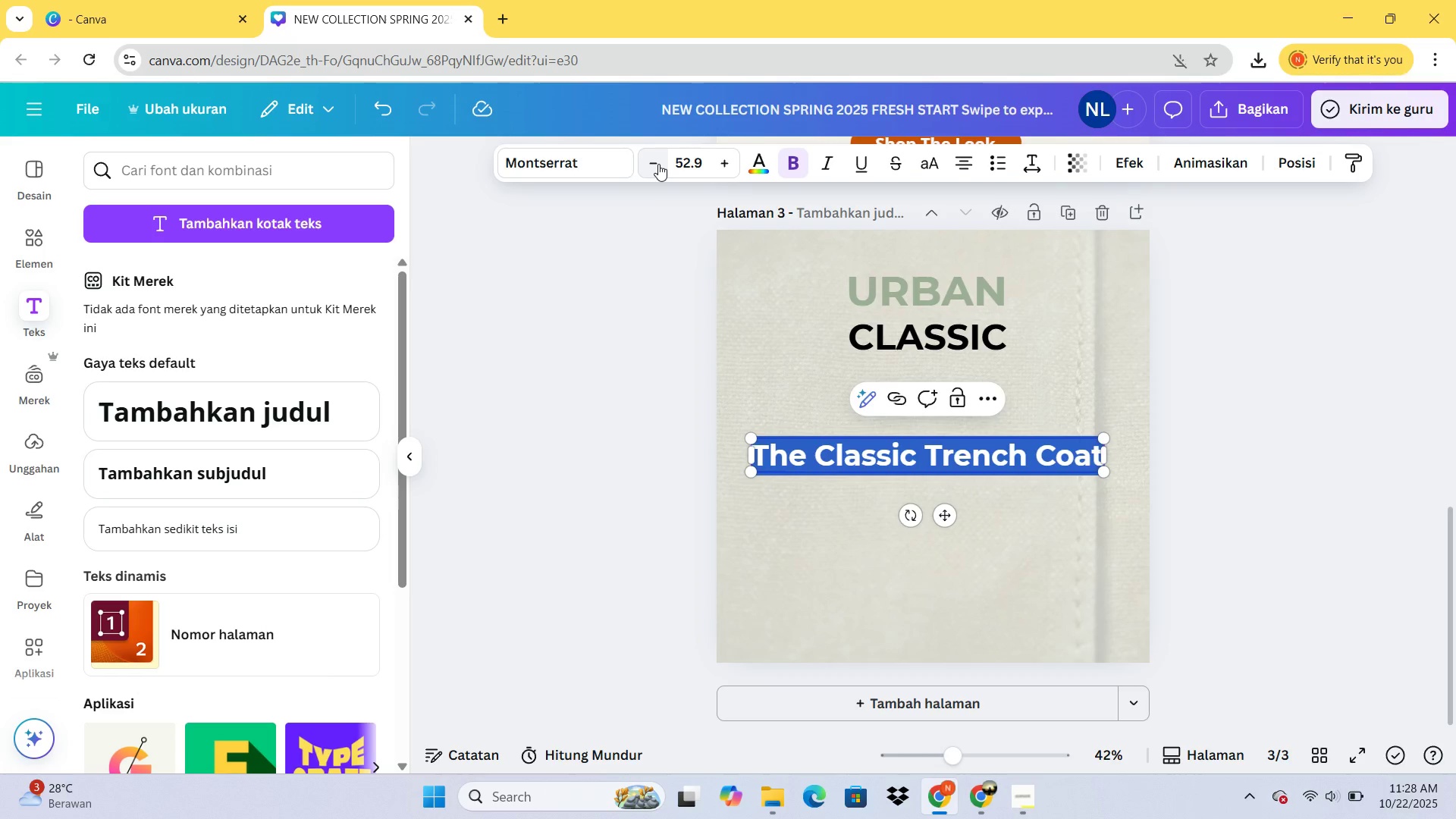 
left_click([658, 164])
 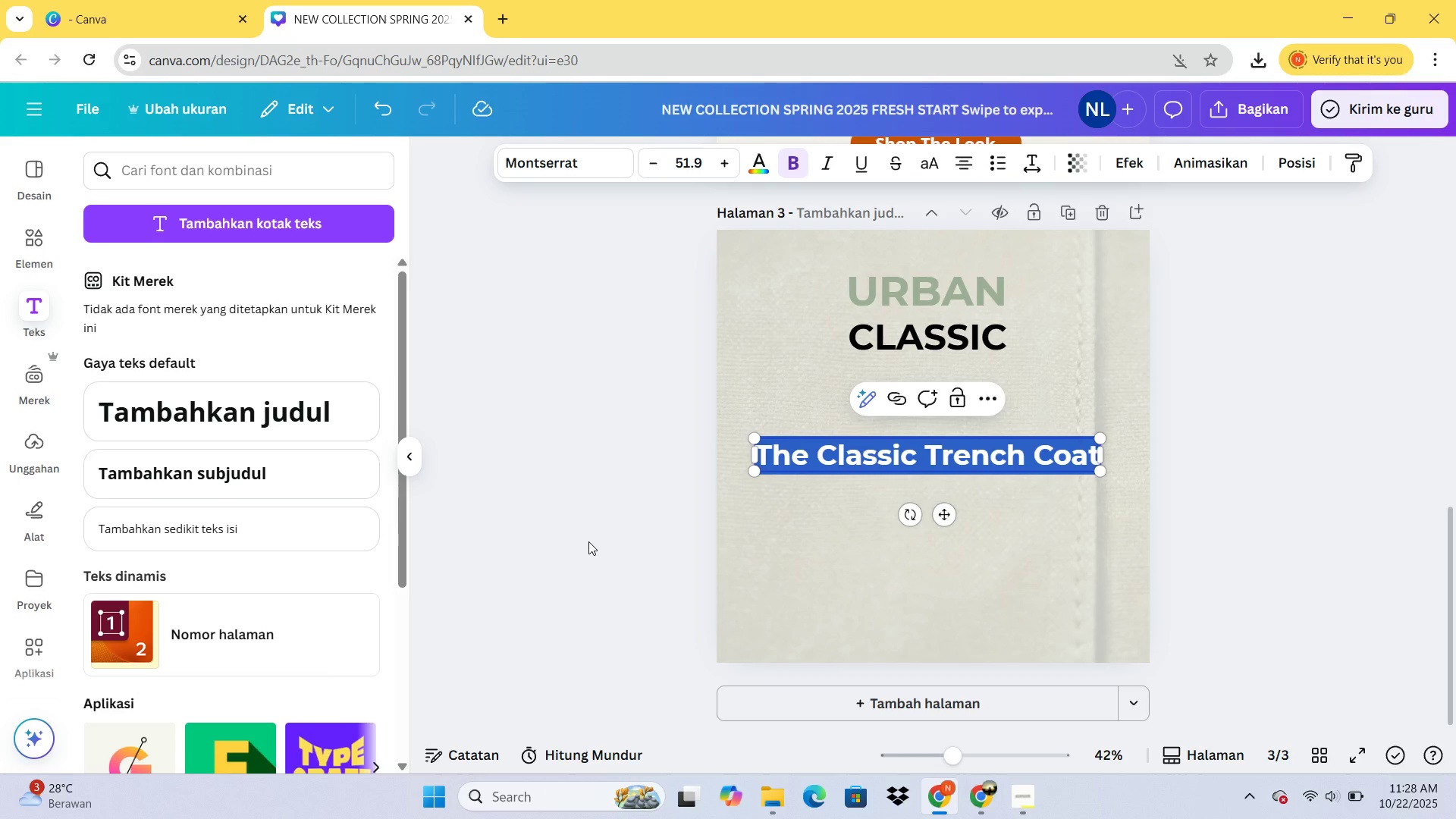 
left_click([589, 541])
 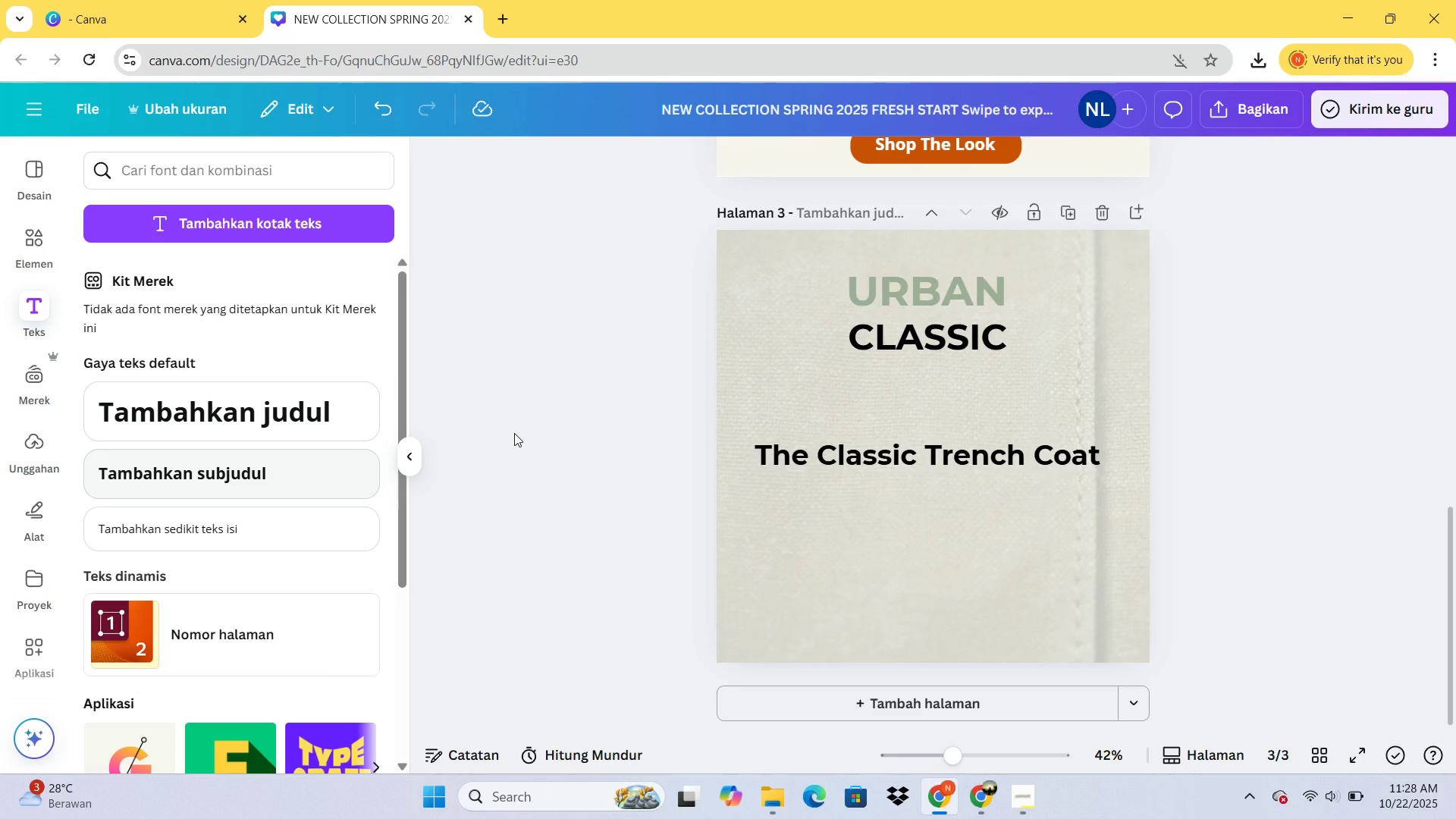 
scroll: coordinate [965, 326], scroll_direction: up, amount: 3.0
 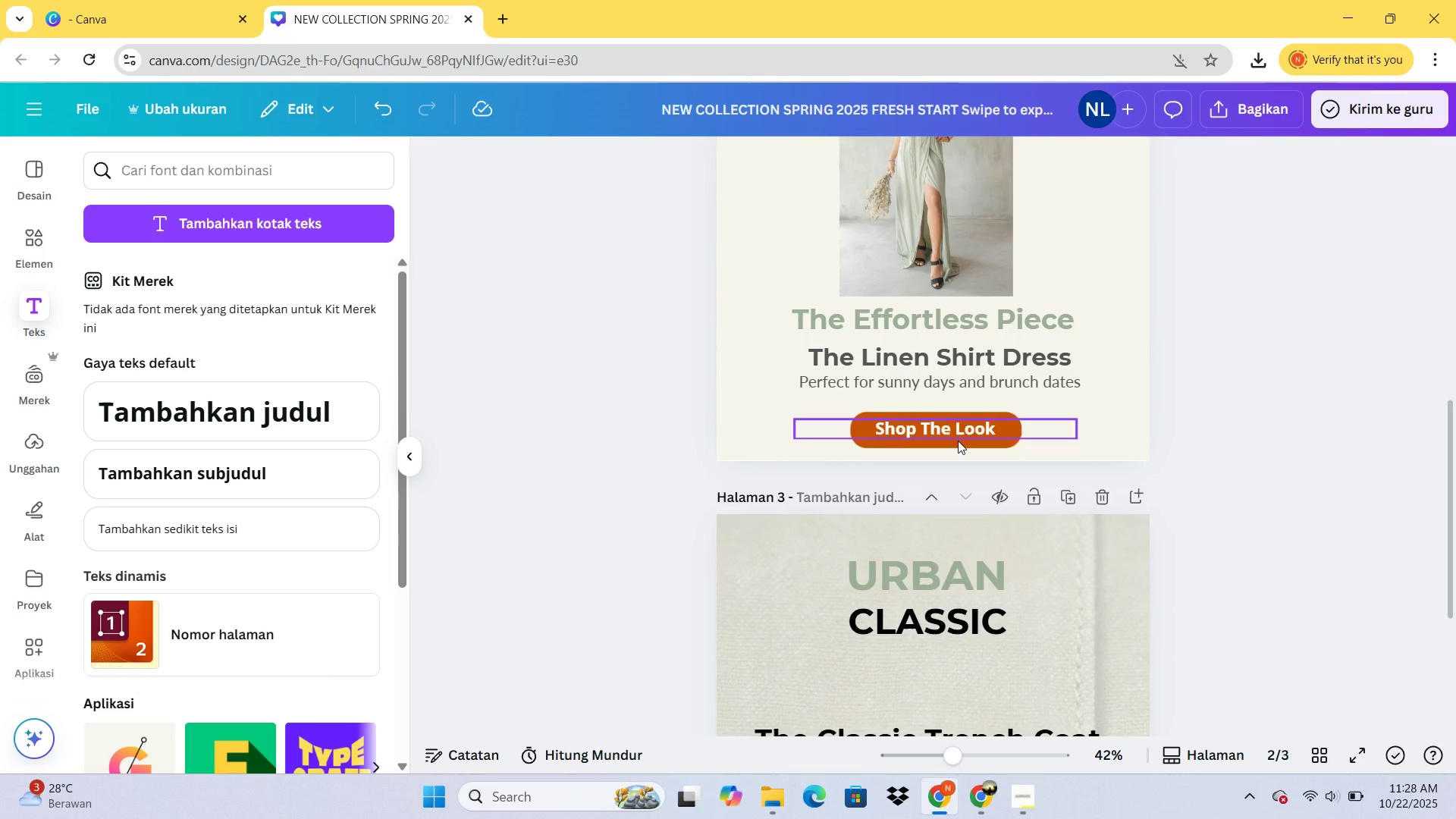 
left_click([958, 443])
 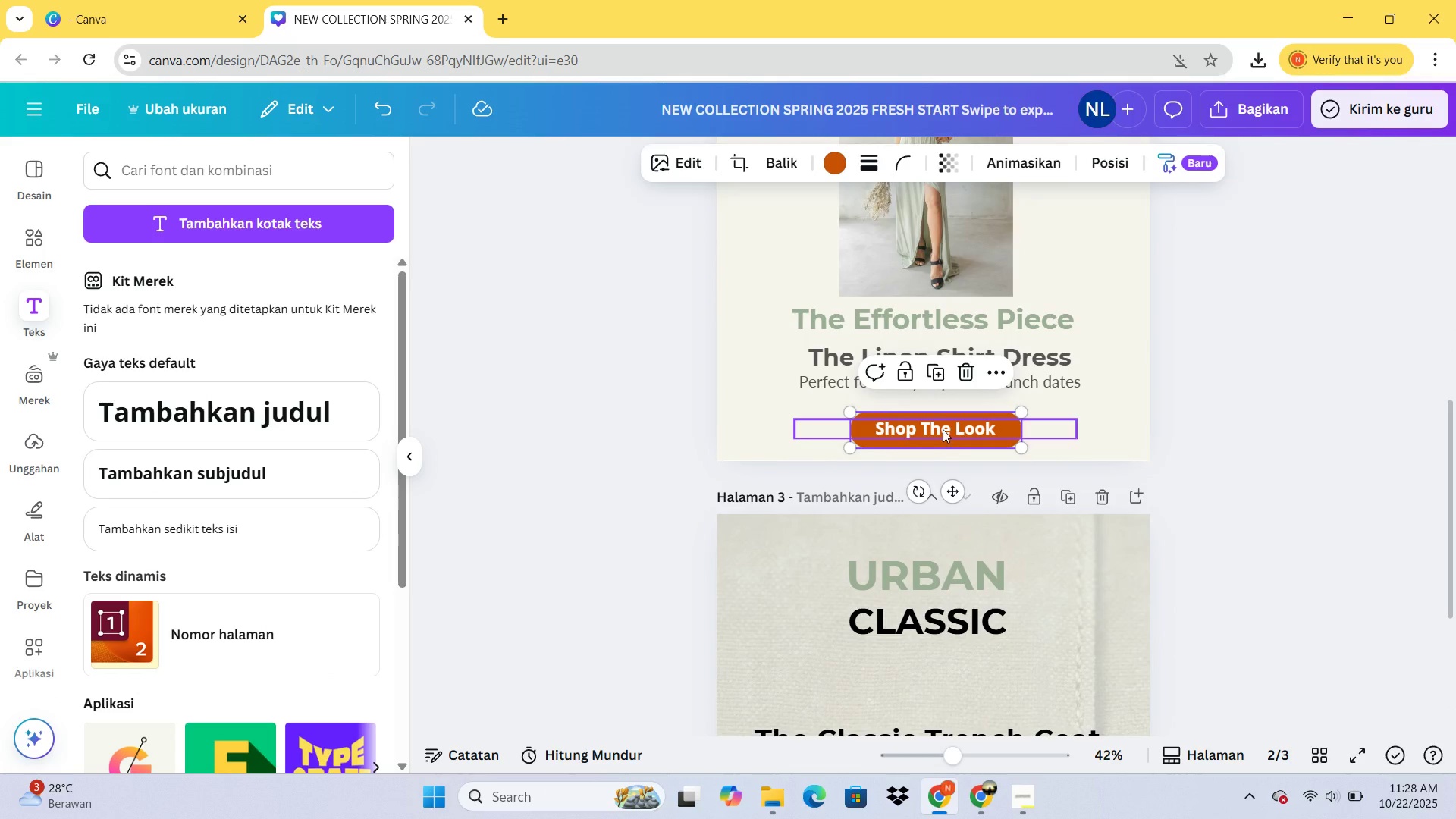 
hold_key(key=ControlLeft, duration=1.35)
hold_key(key=ShiftLeft, duration=0.87)
left_click([943, 427])
 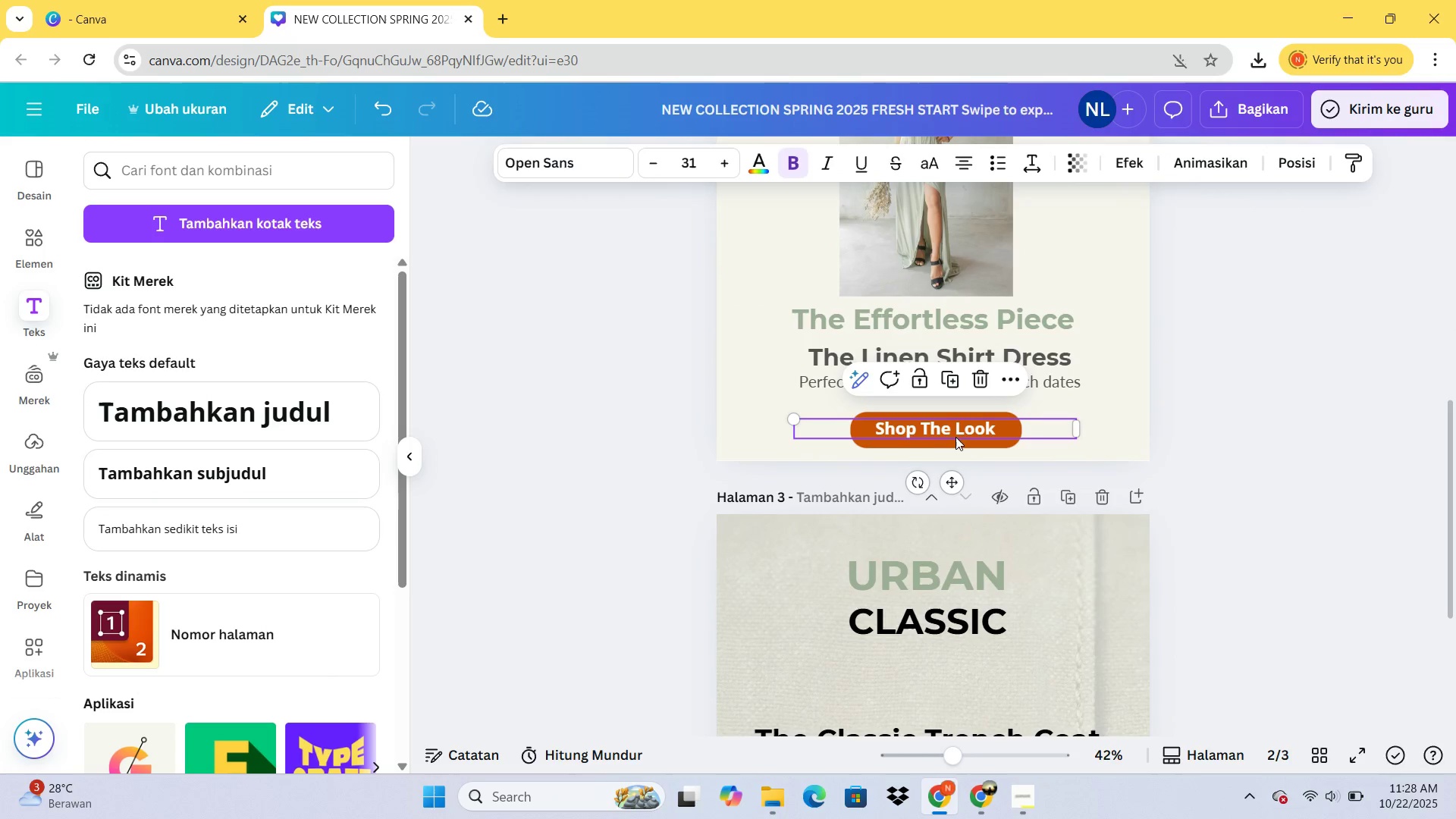 
left_click([956, 438])
 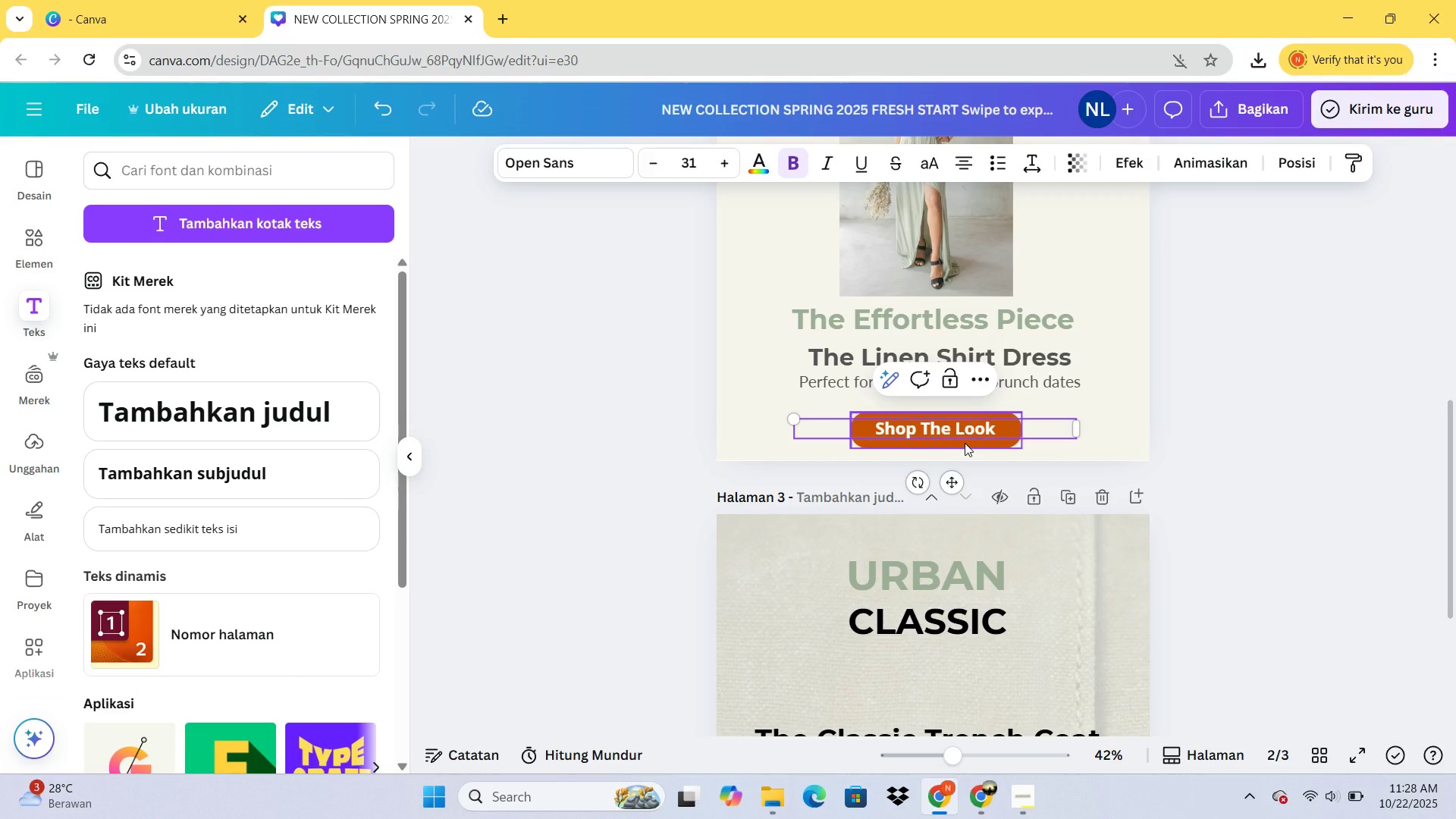 
hold_key(key=ShiftLeft, duration=0.64)
left_click([965, 443])
 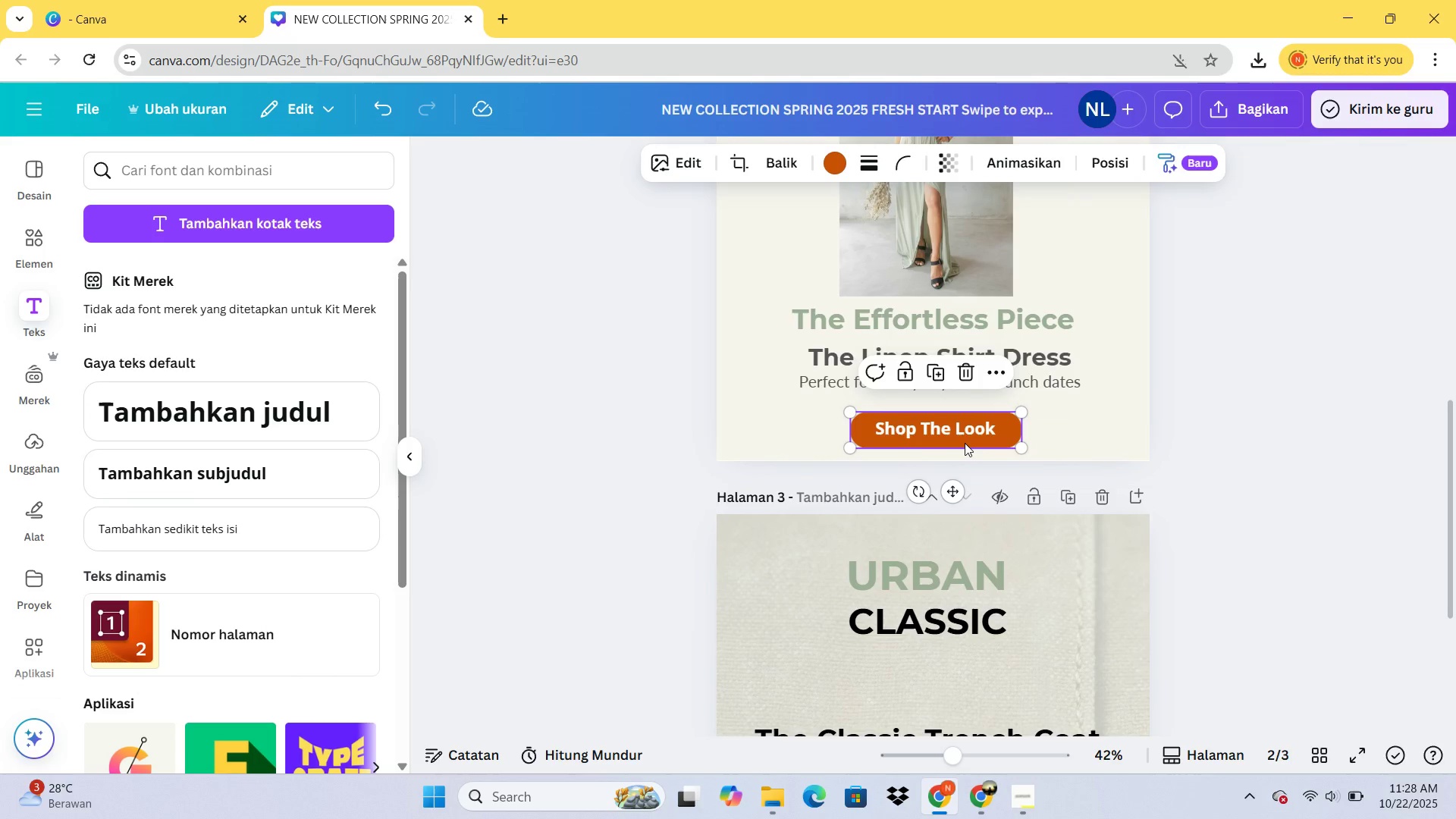 
hold_key(key=ControlLeft, duration=0.37)
 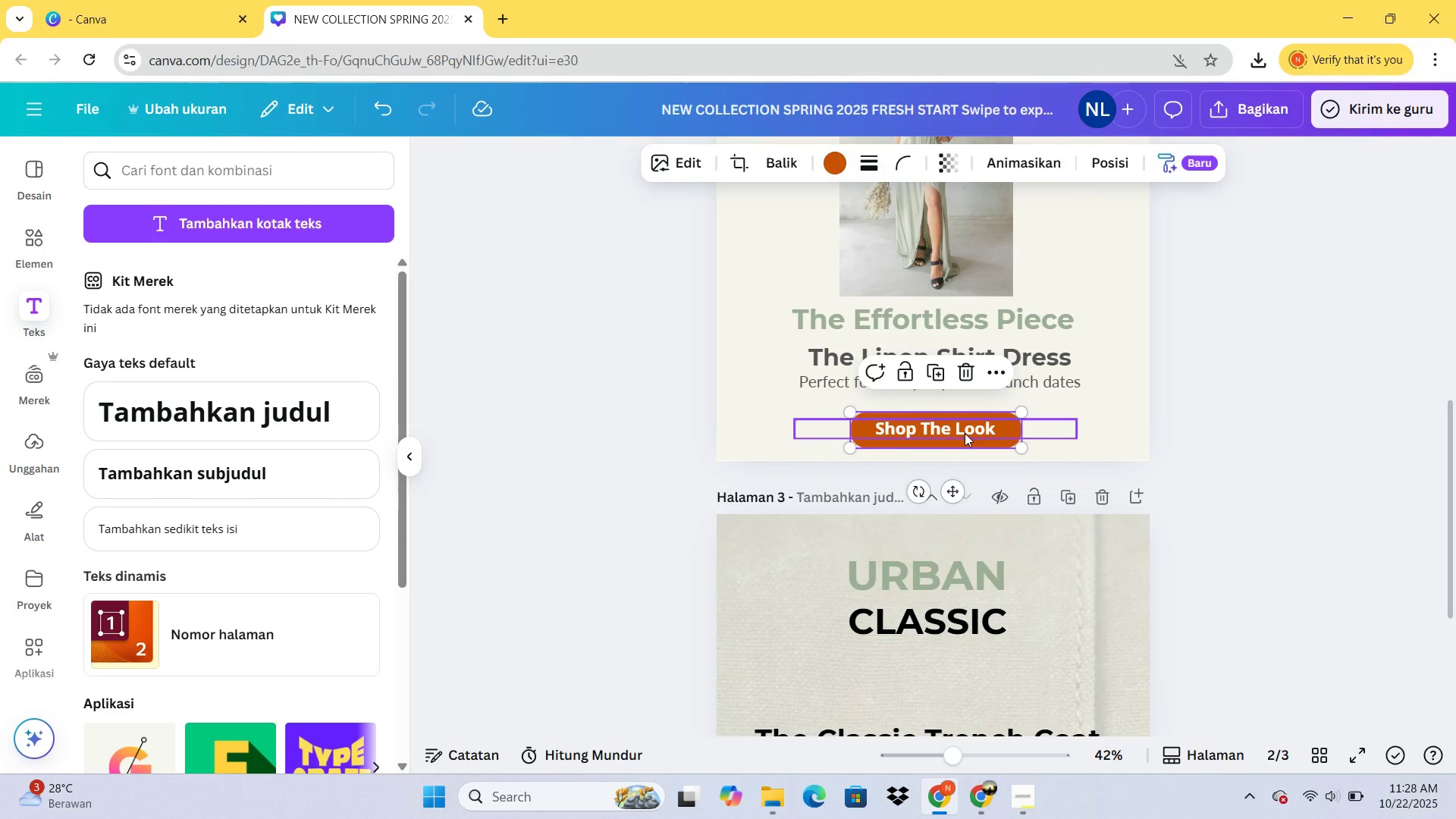 
left_click([965, 433])
 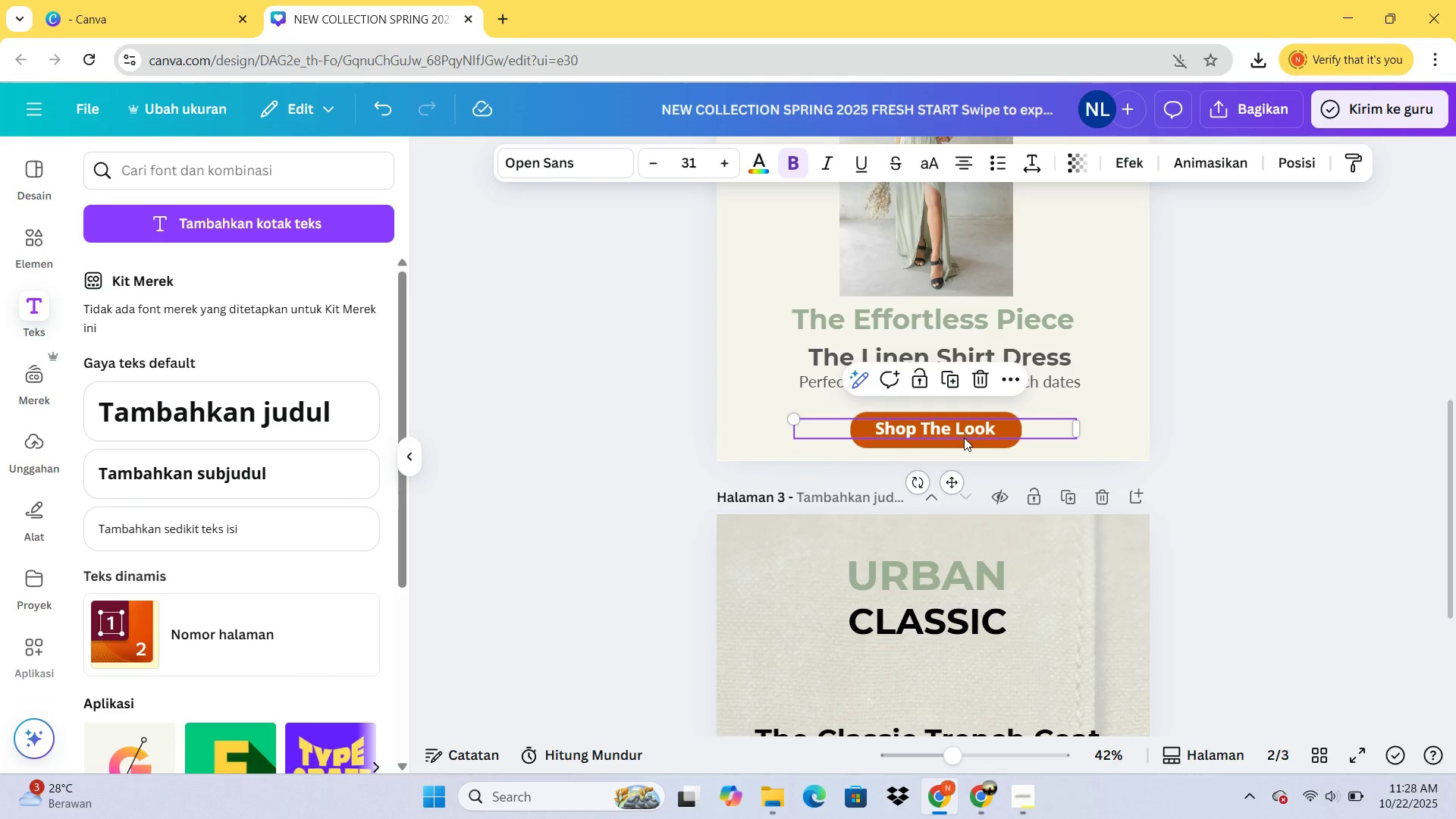 
hold_key(key=ControlLeft, duration=1.09)
left_click([965, 440])
 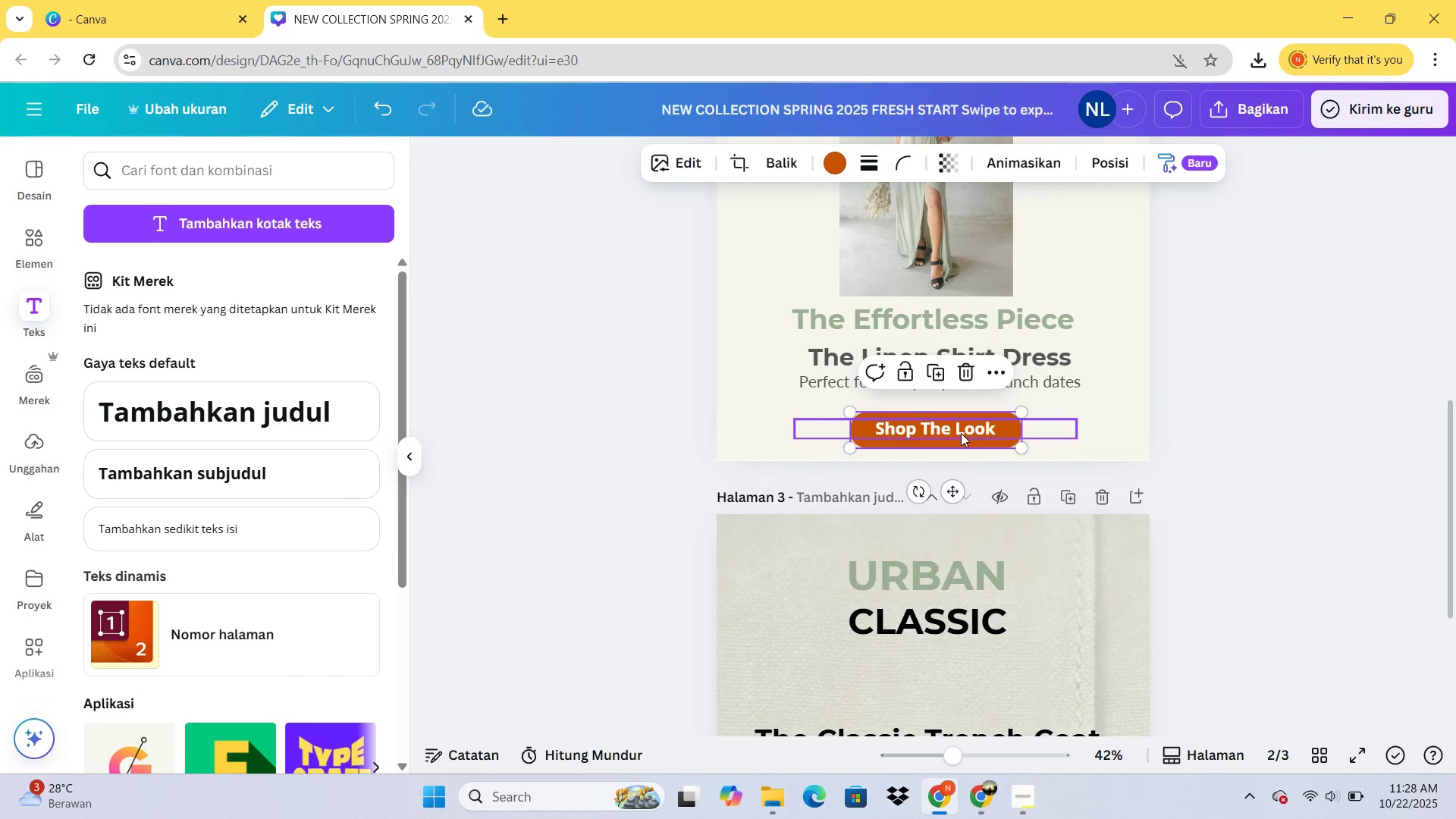 
left_click([962, 430])
 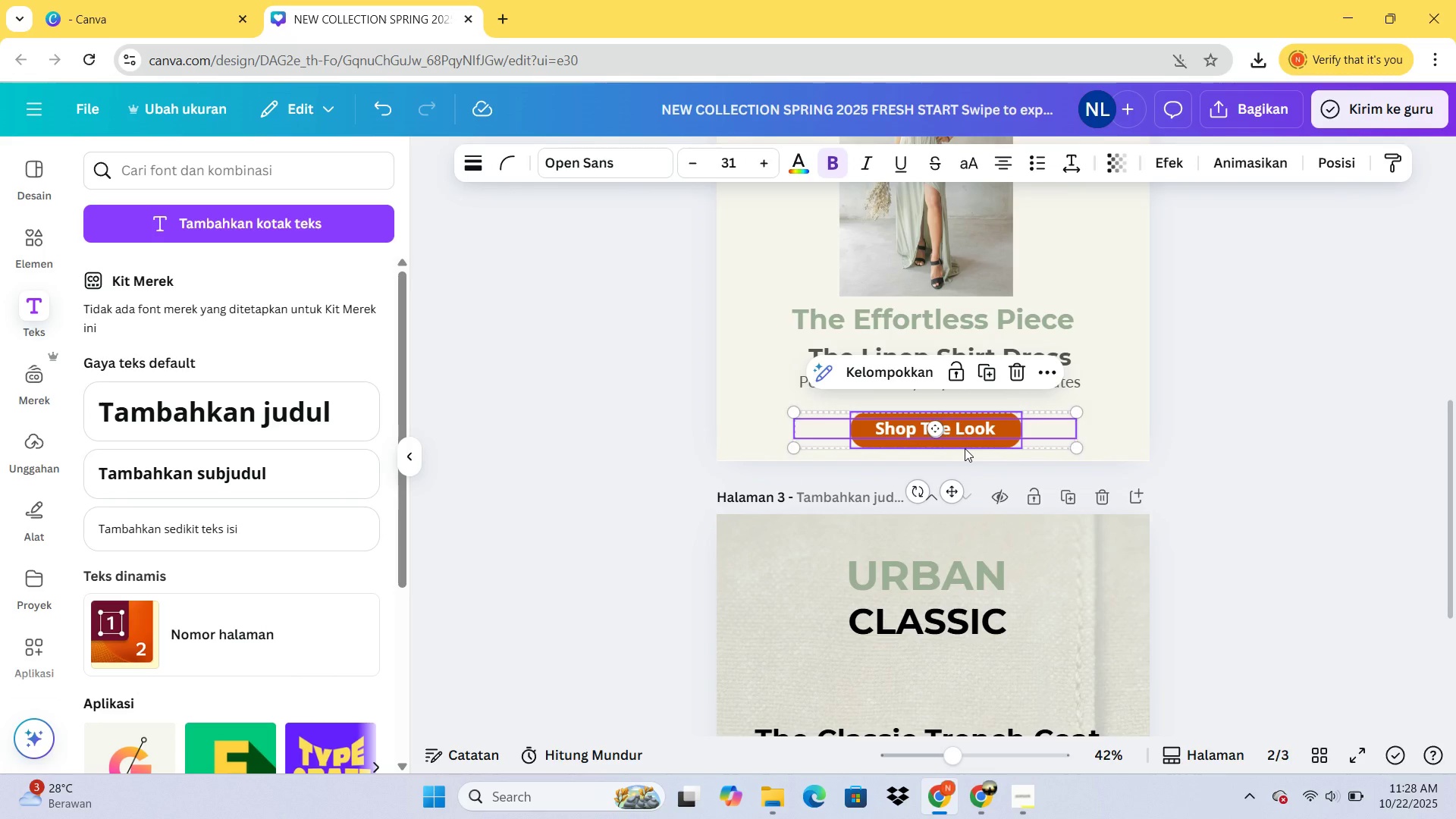 
key(Control+Shift+C)
 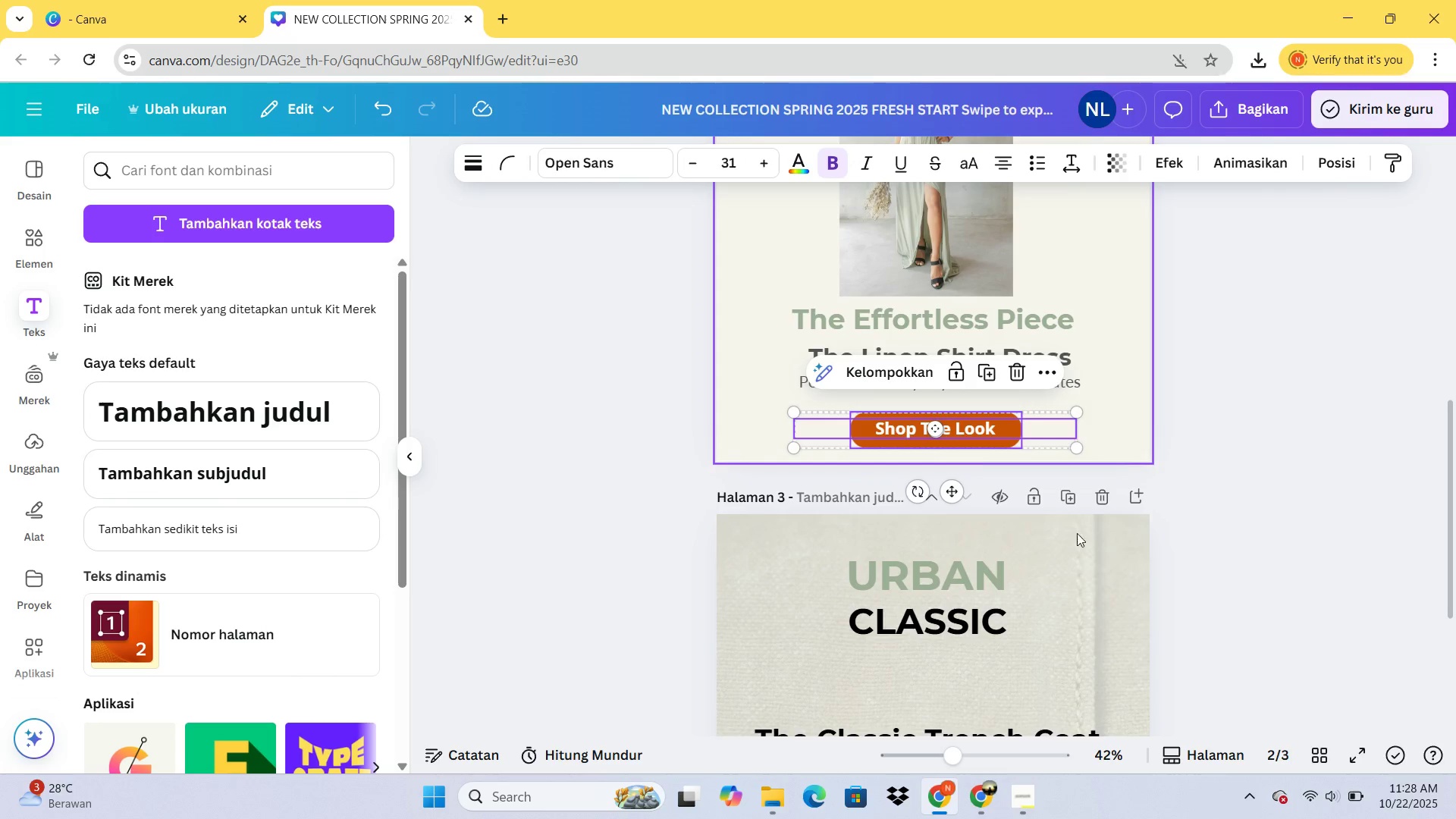 
scroll: coordinate [1127, 600], scroll_direction: down, amount: 5.0
 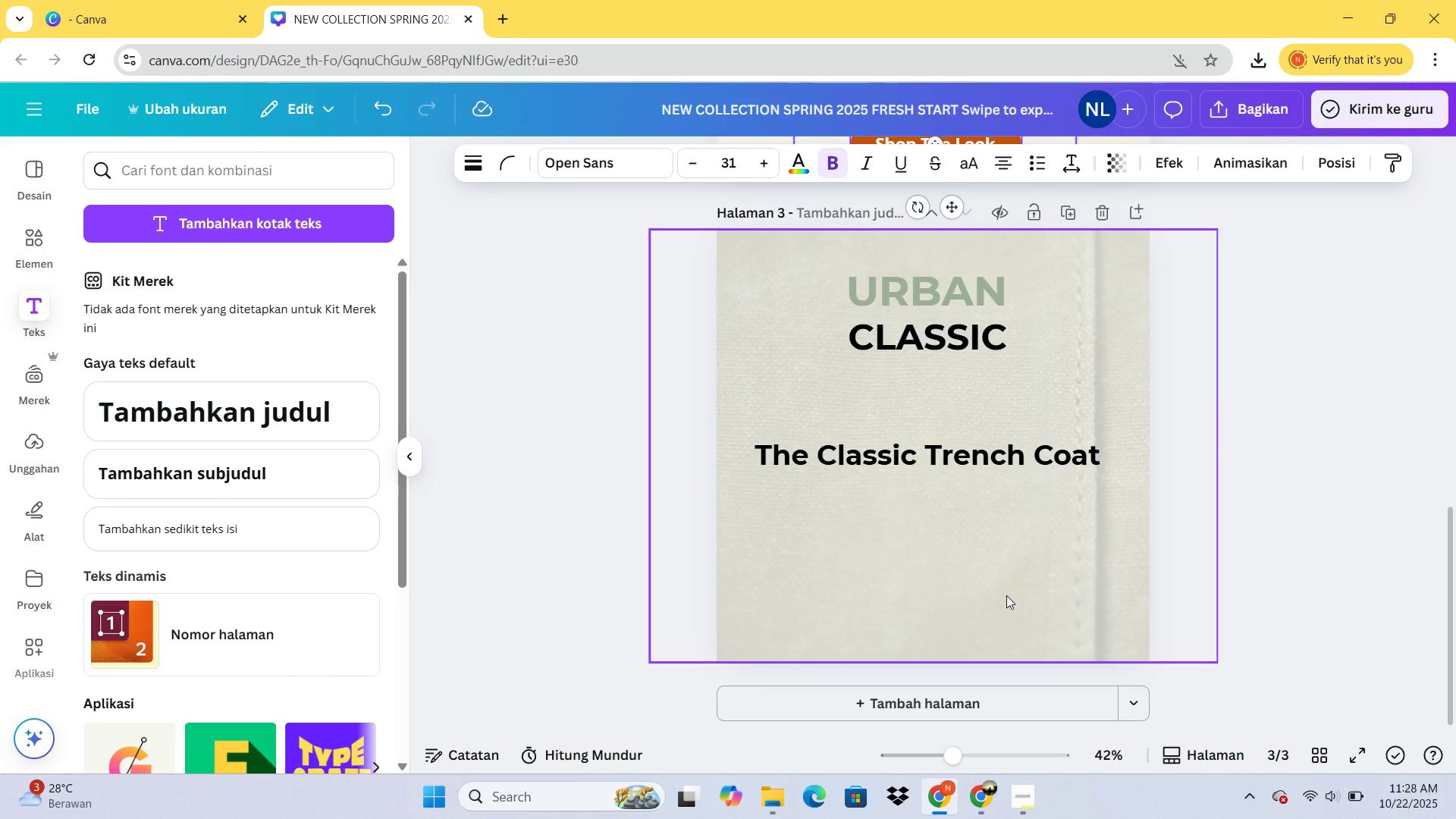 
left_click([1006, 595])
 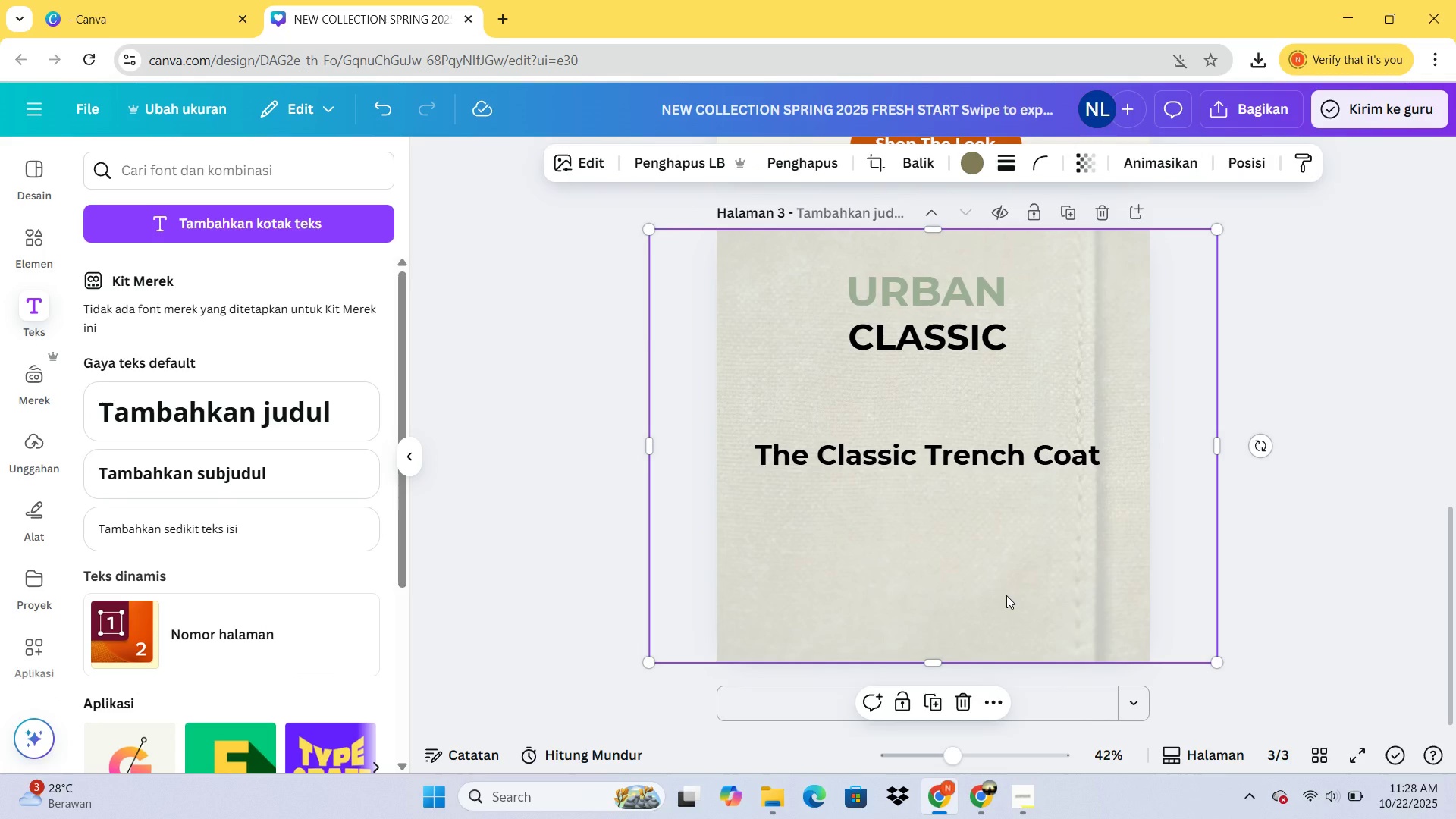 
key(Control+V)
 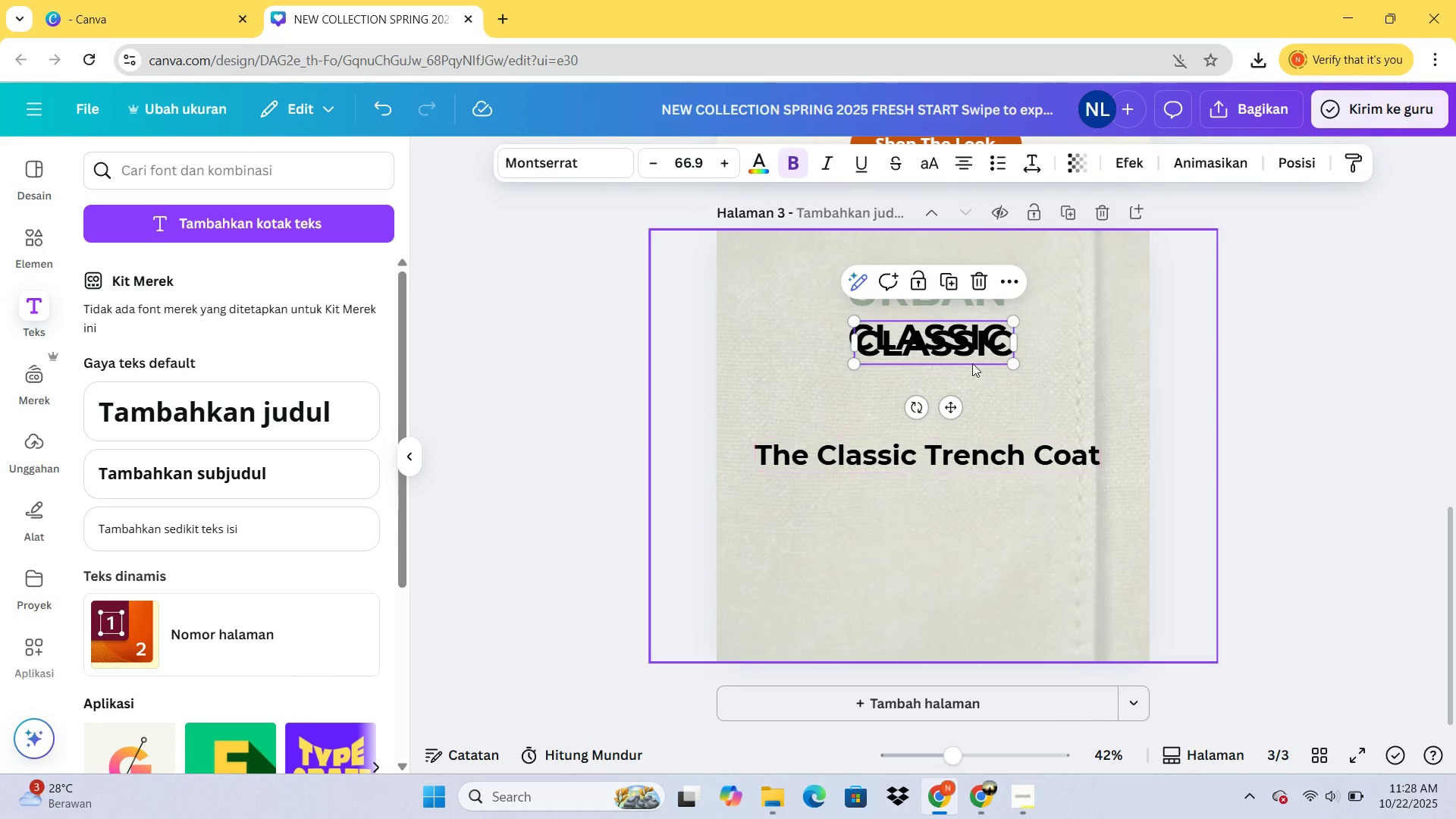 
key(Control+Z)
 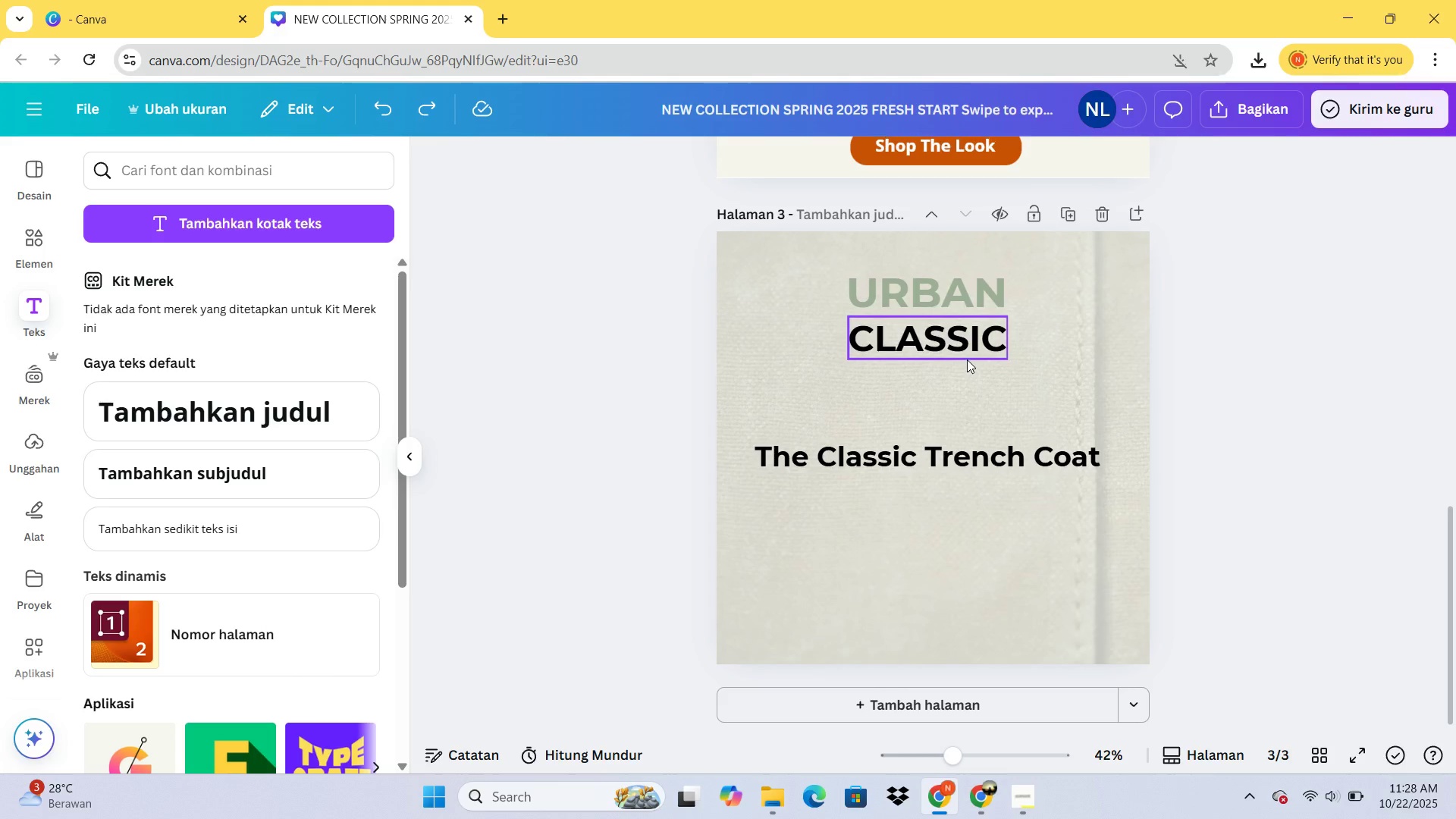 
scroll: coordinate [966, 358], scroll_direction: up, amount: 5.0
 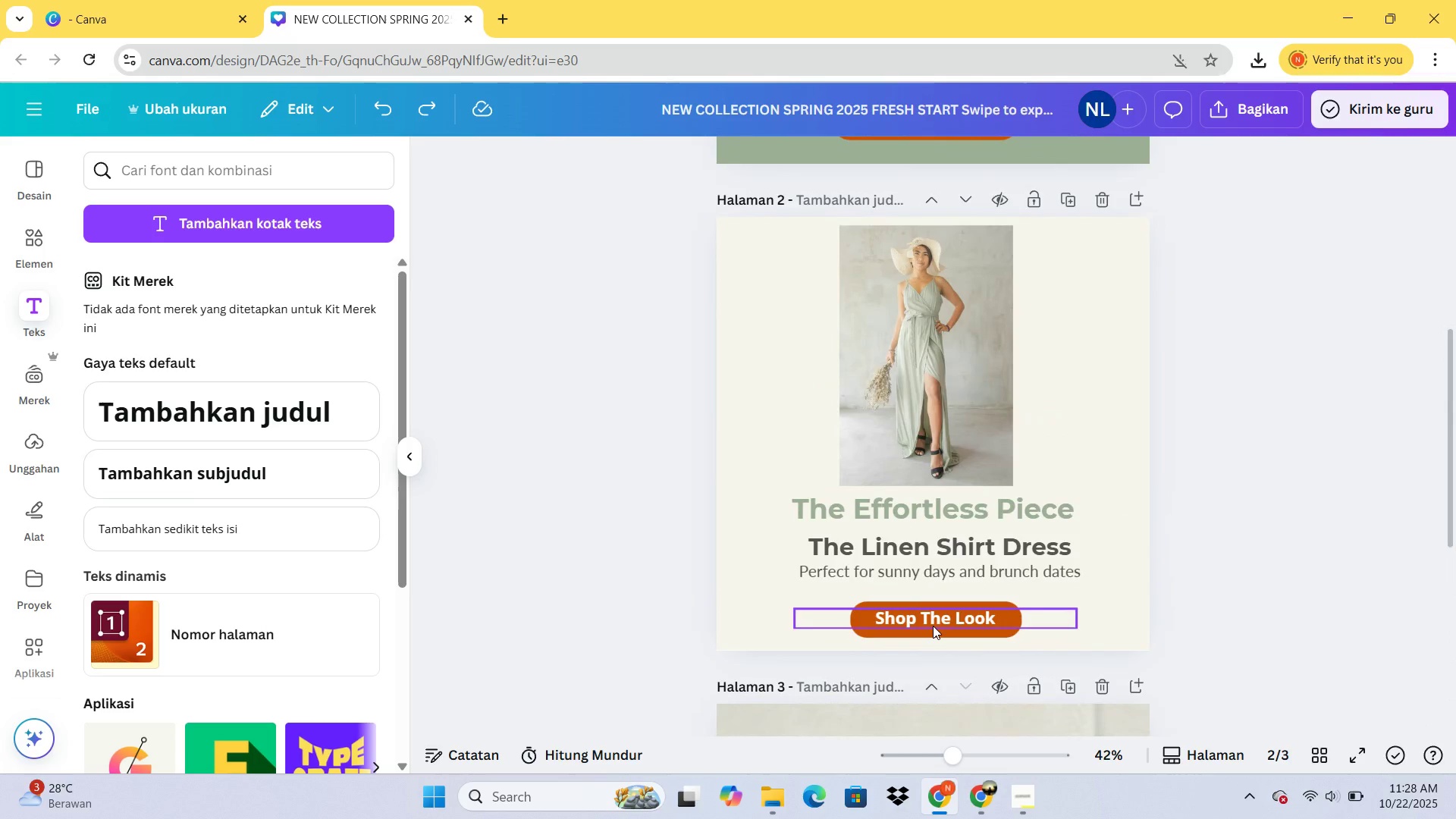 
left_click([933, 626])
 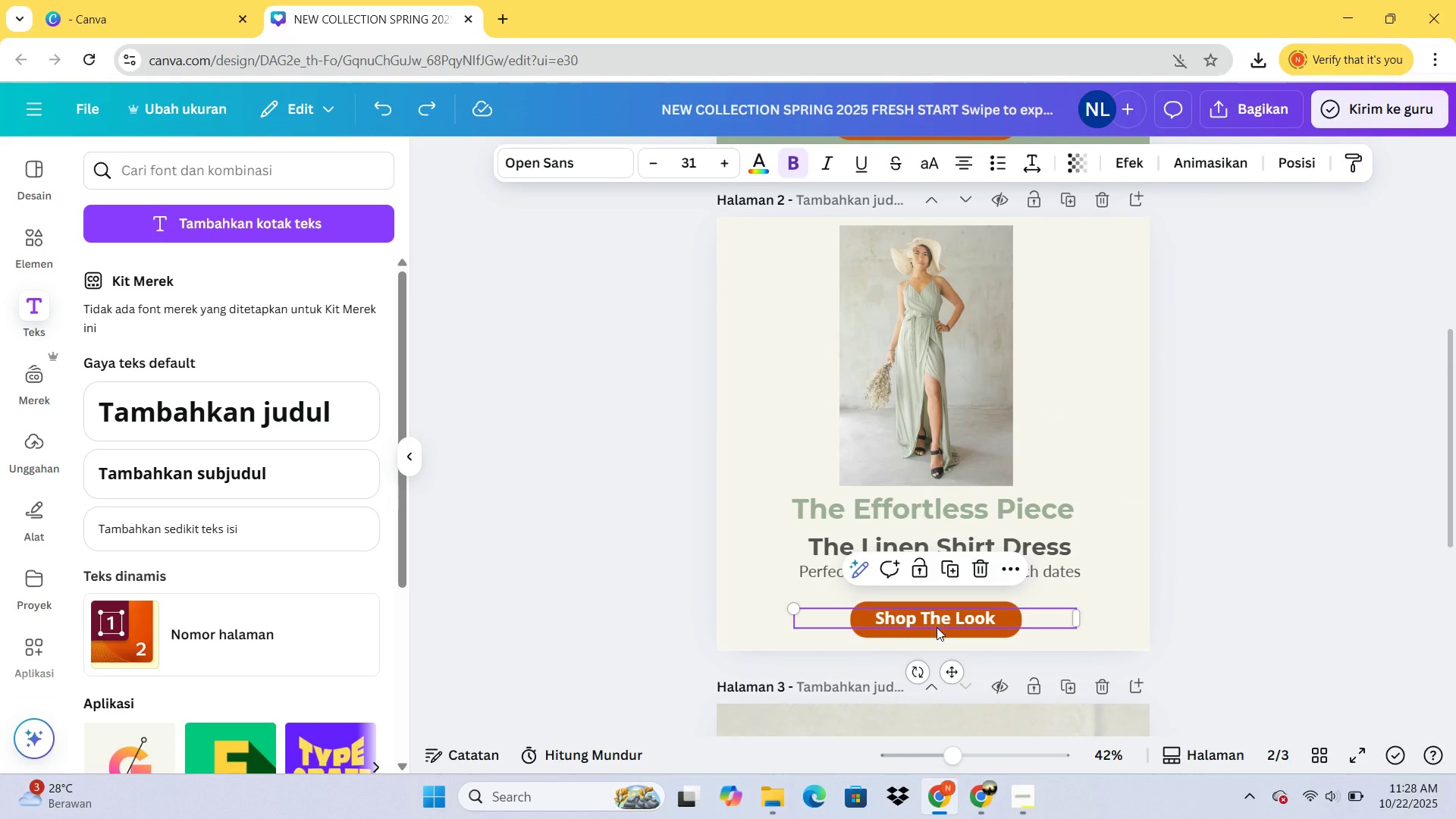 
hold_key(key=ControlLeft, duration=0.36)
 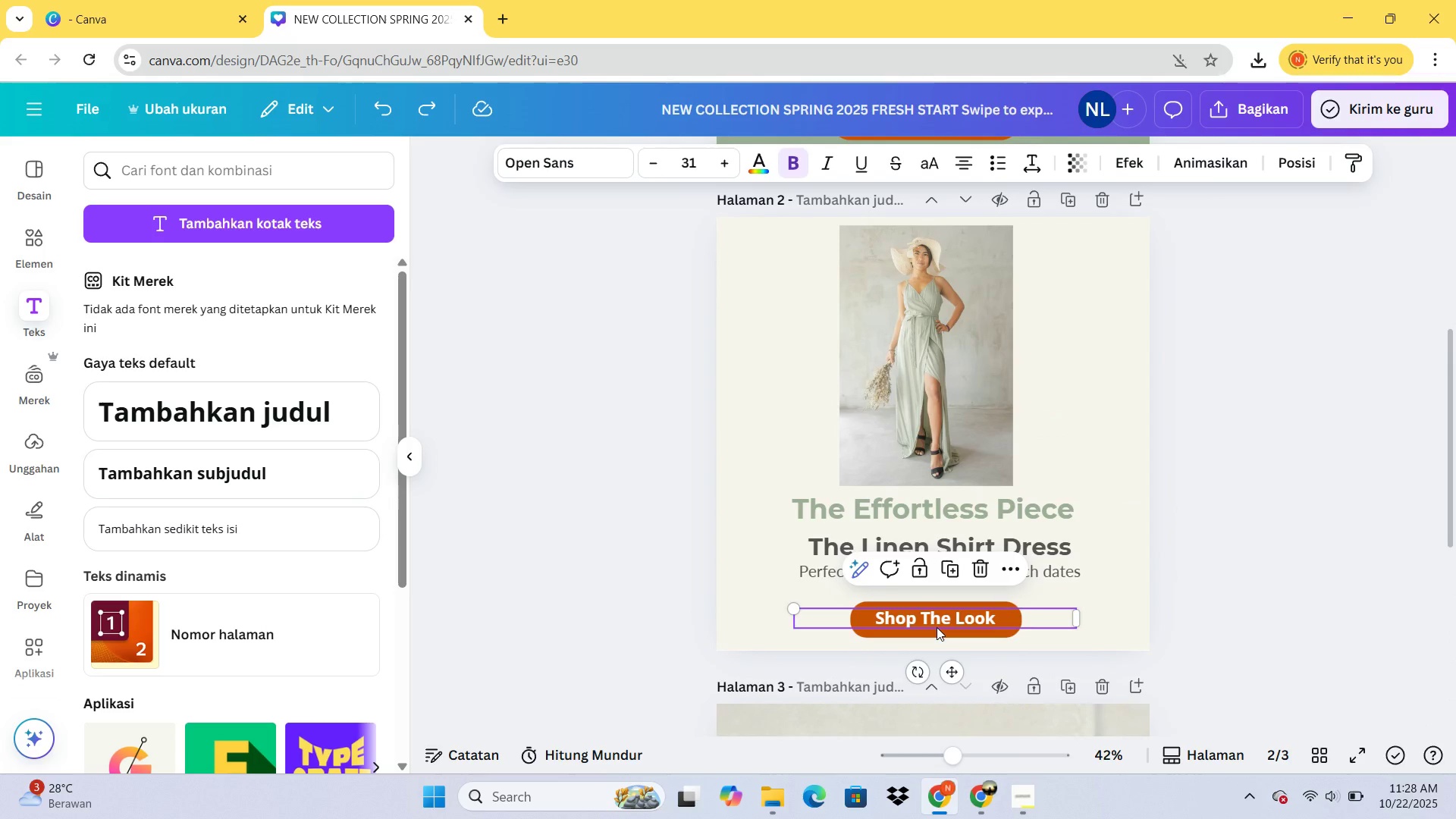 
hold_key(key=ShiftLeft, duration=1.55)
left_click([934, 631])
 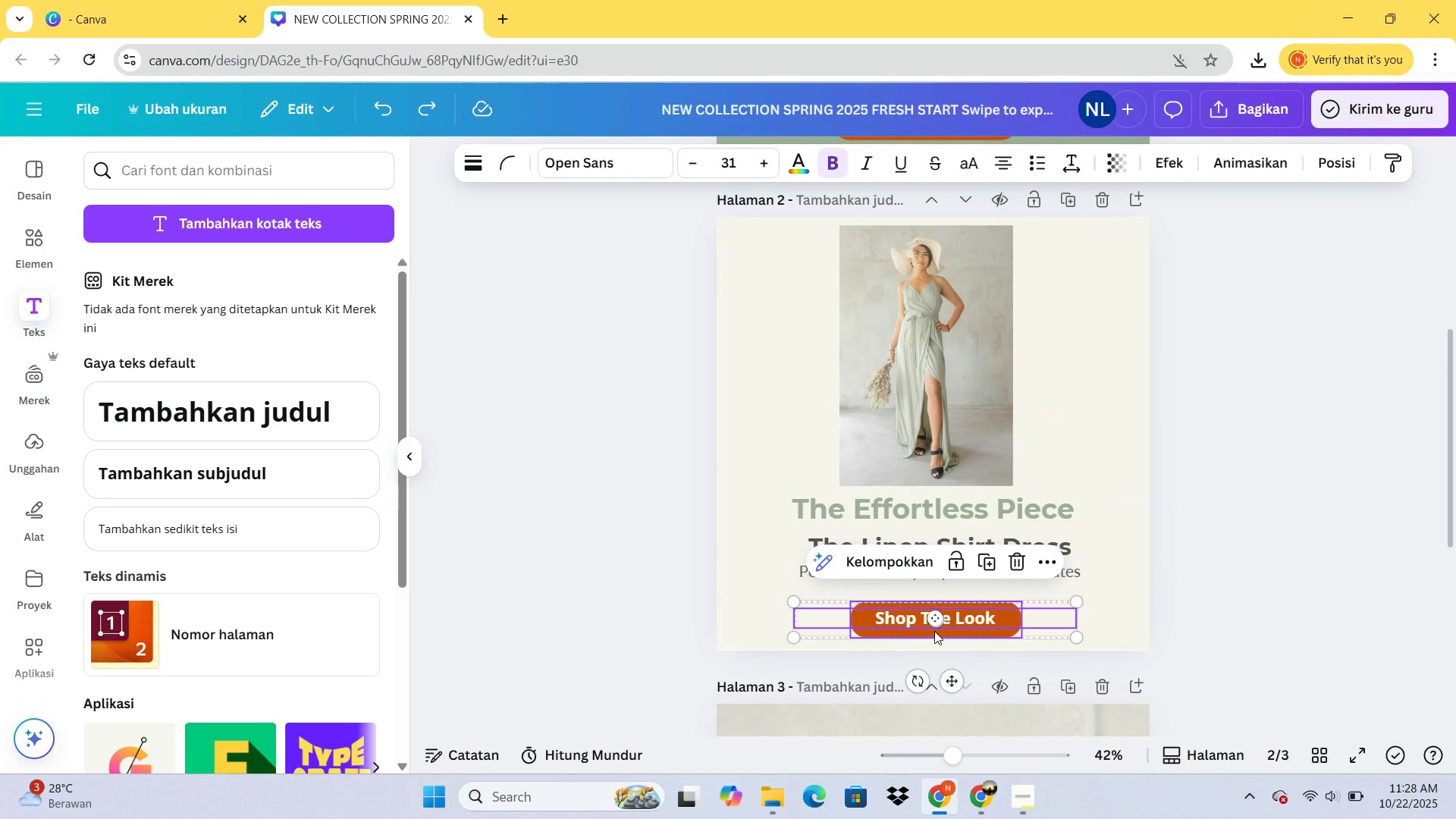 
key(Control+C)
 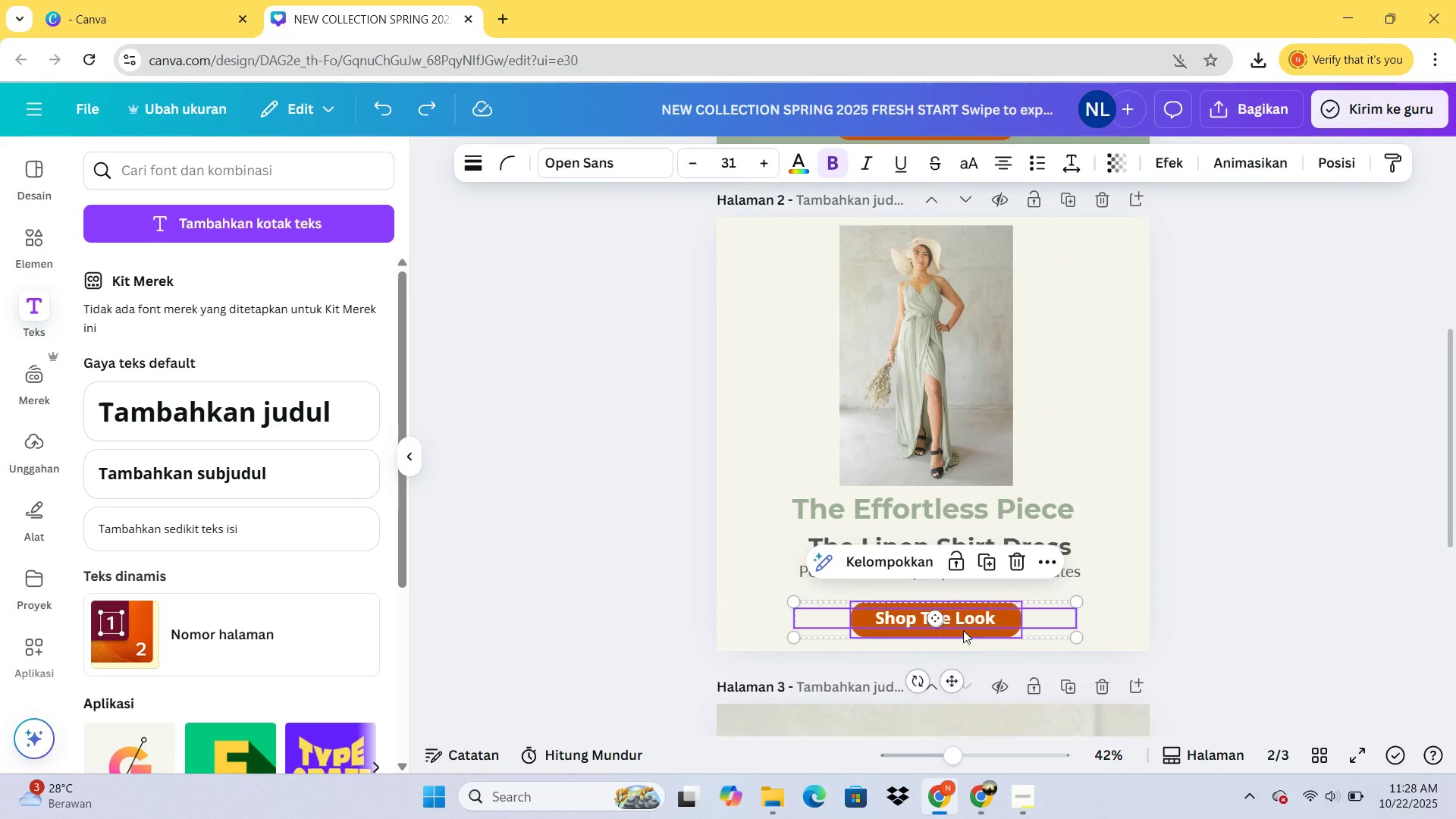 
scroll: coordinate [977, 632], scroll_direction: down, amount: 5.0
 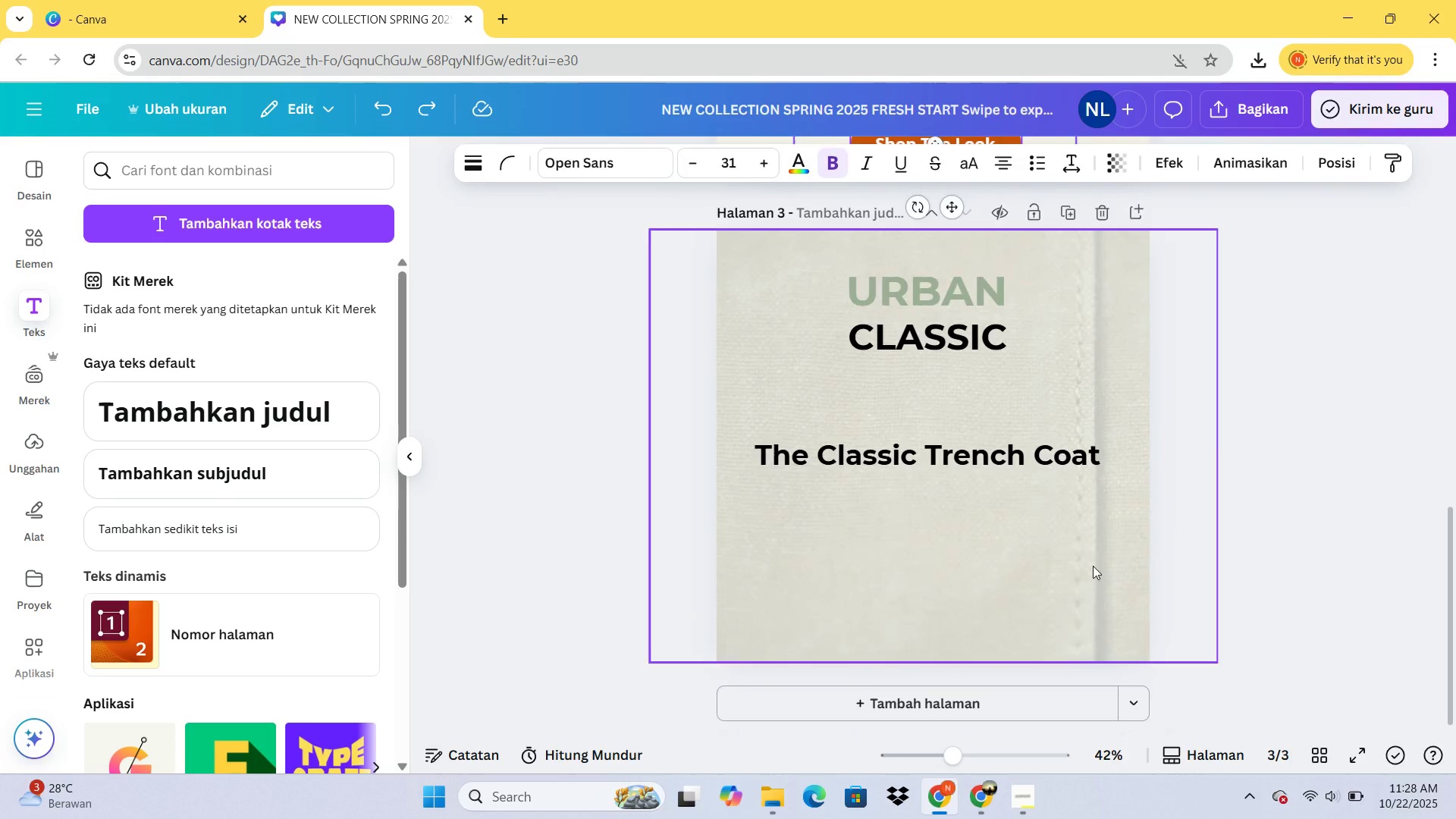 
left_click([1093, 566])
 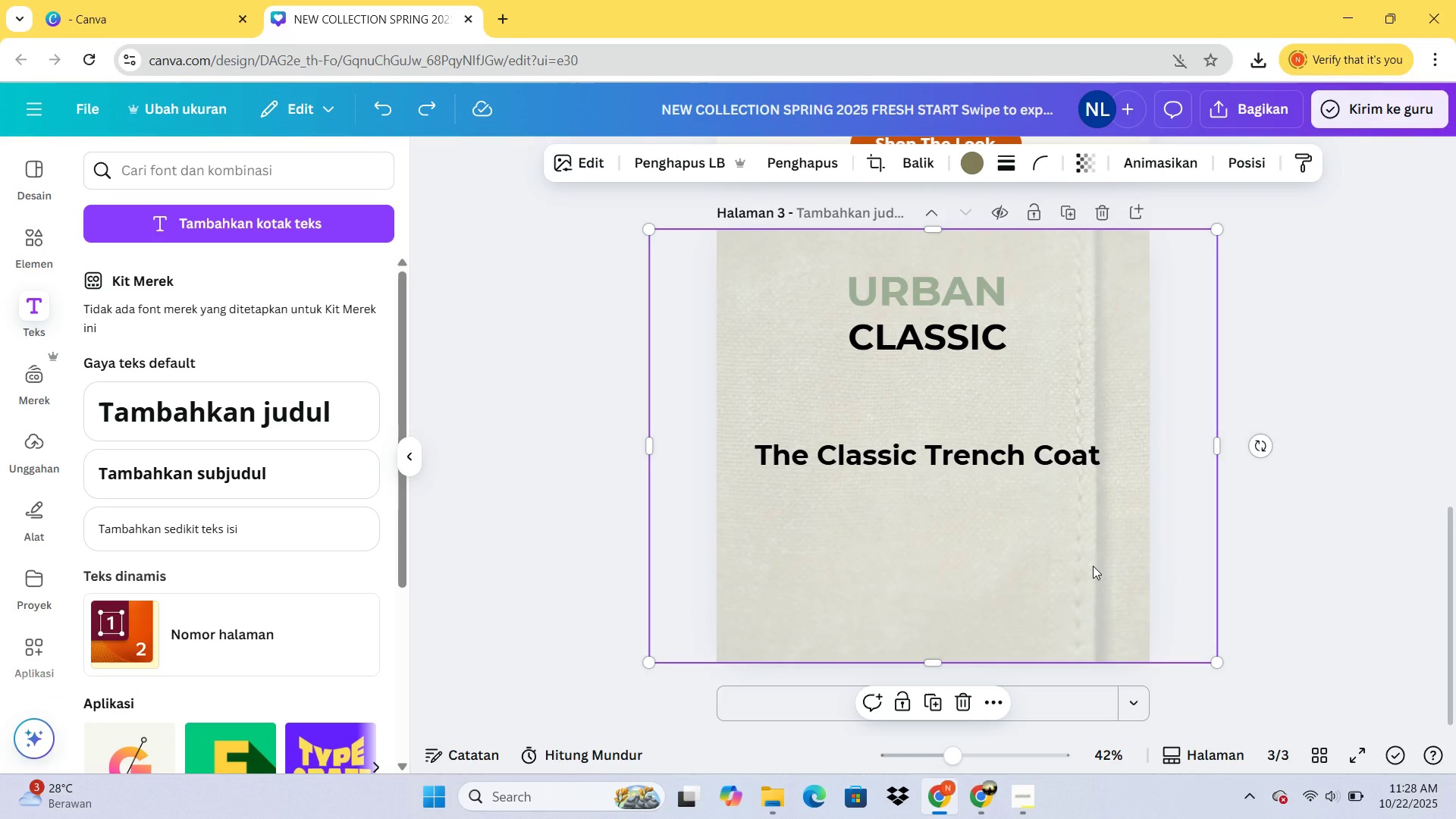 
key(Control+V)
 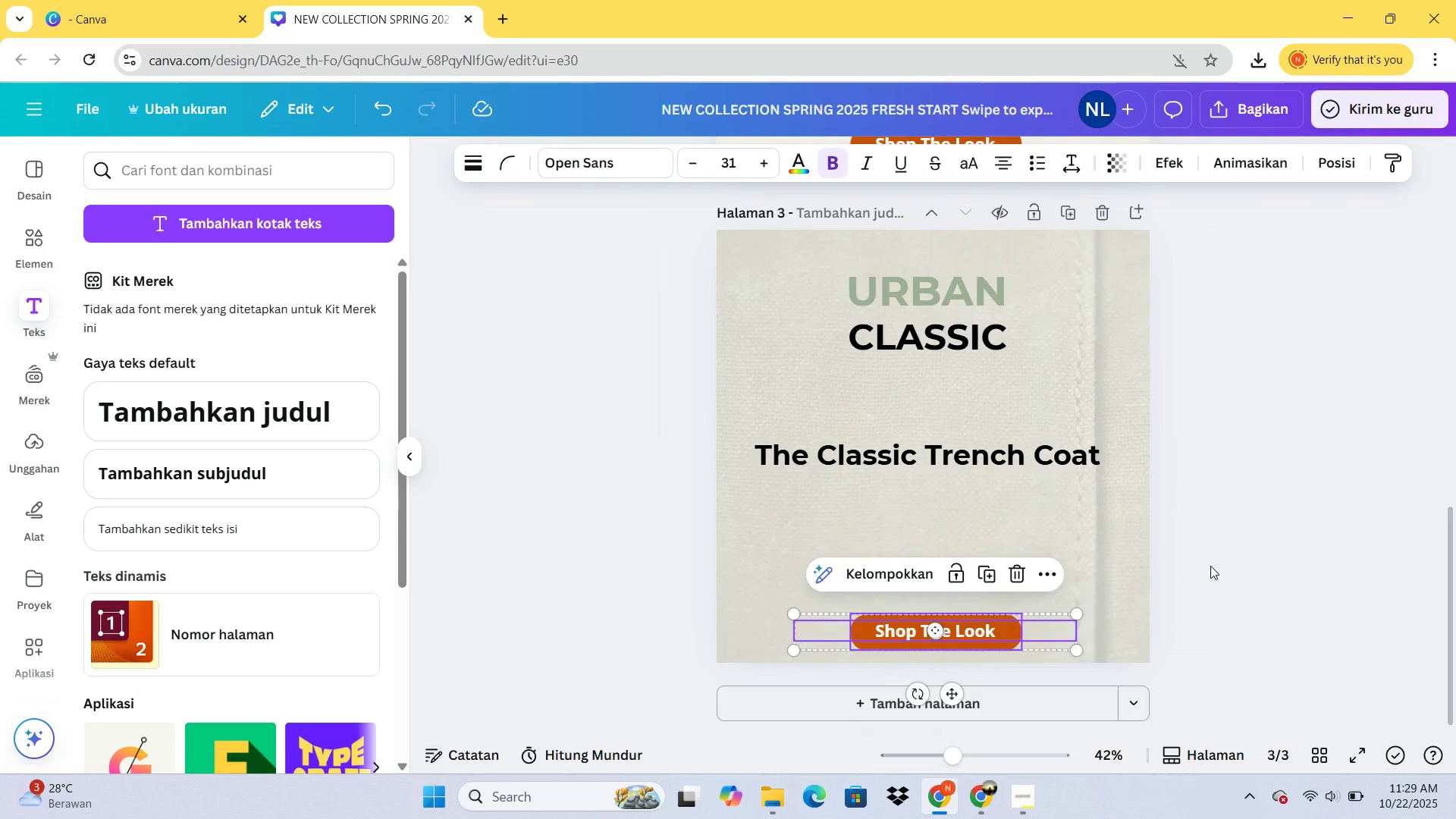 
left_click([1201, 562])
 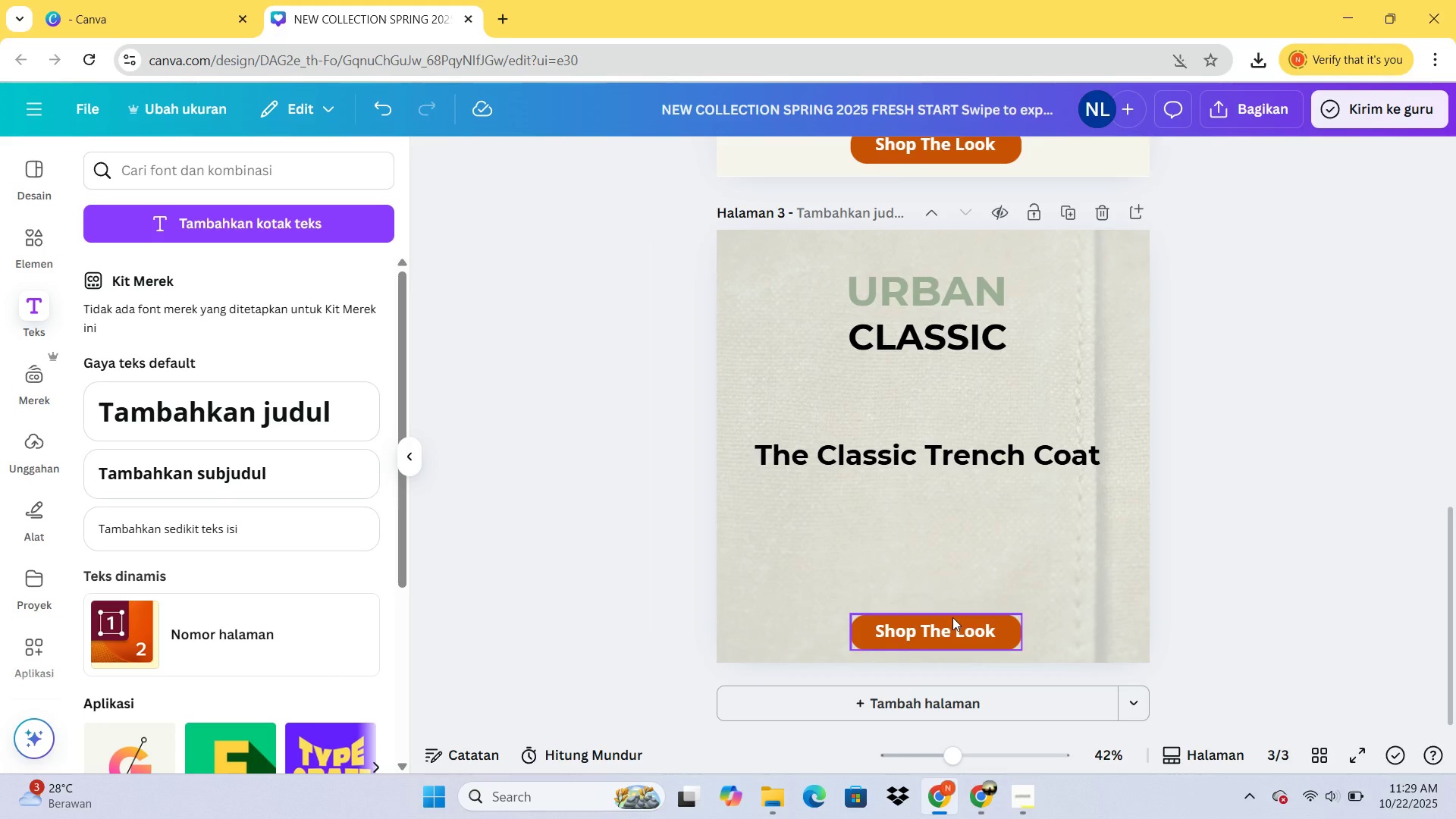 
double_click([952, 617])
 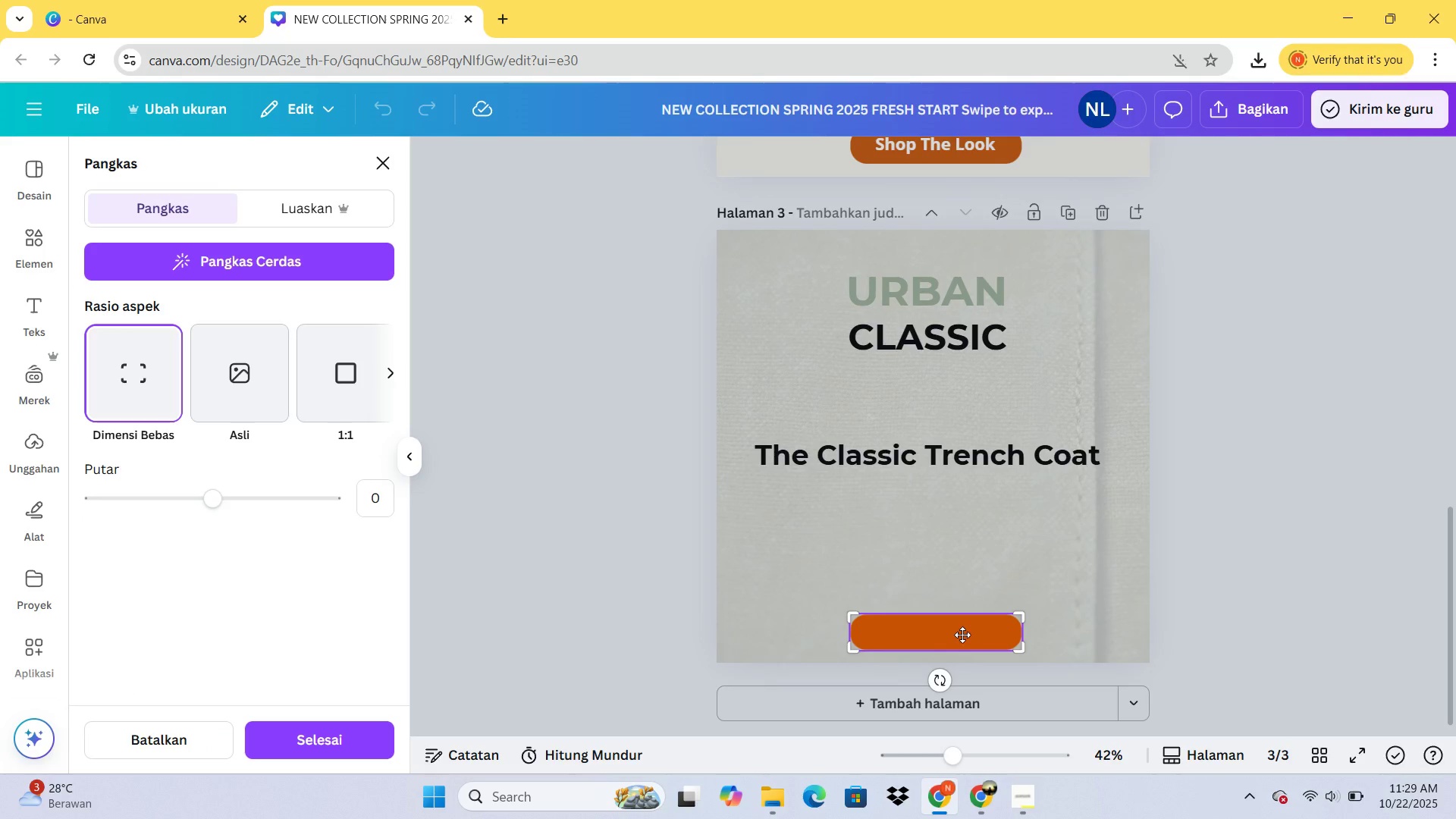 
left_click([1230, 595])
 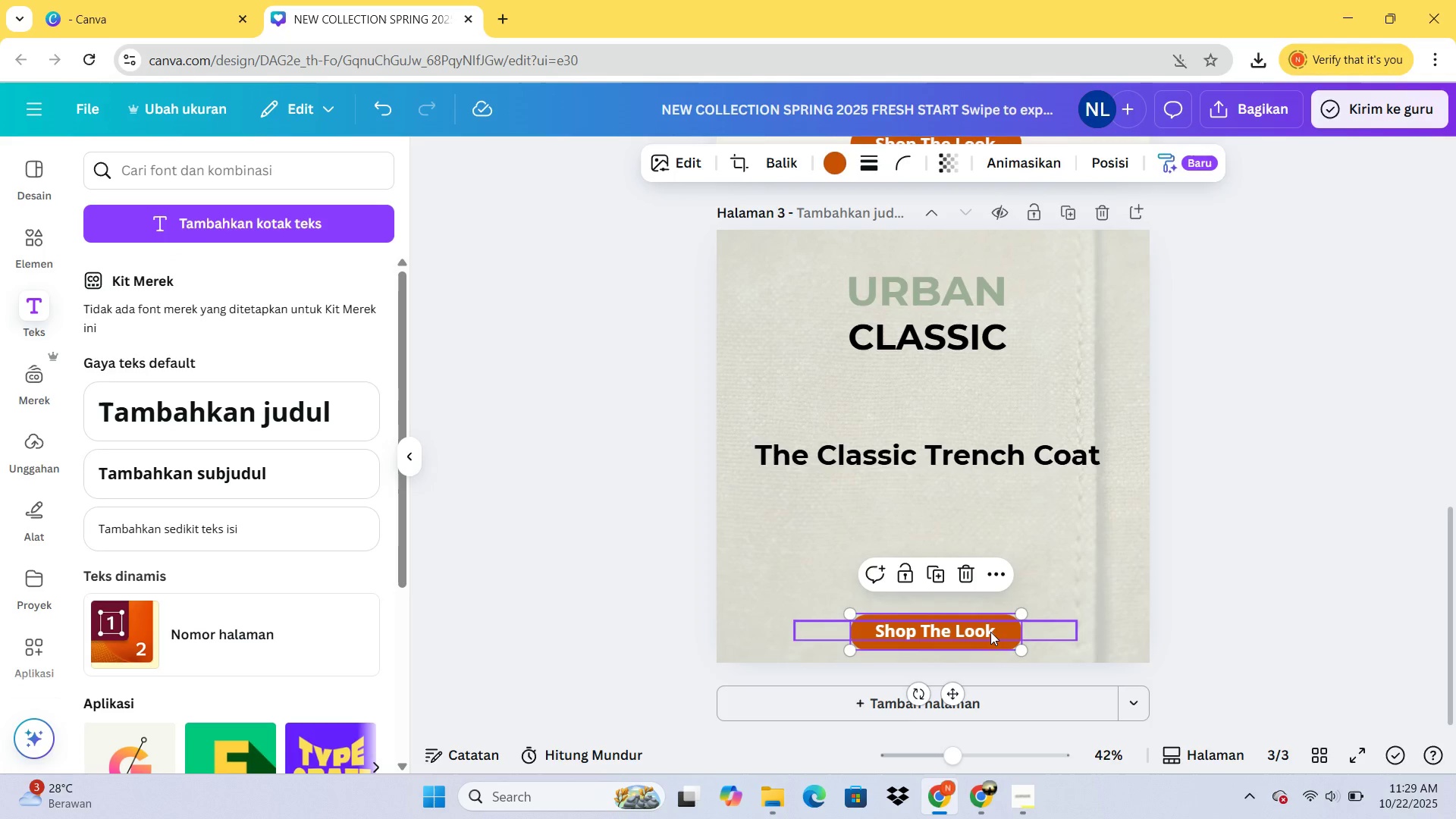 
double_click([990, 632])
 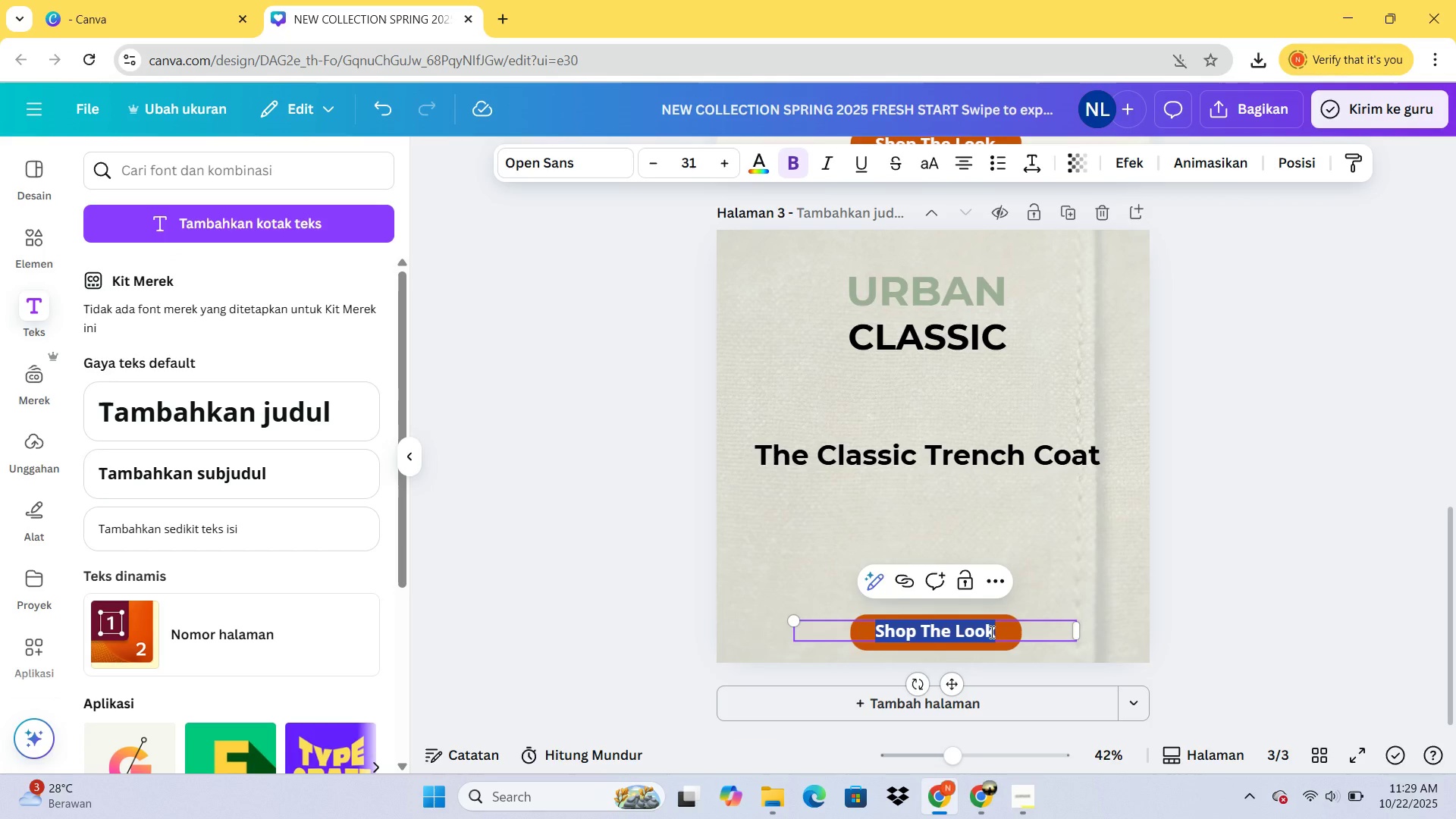 
type(Explore More)
 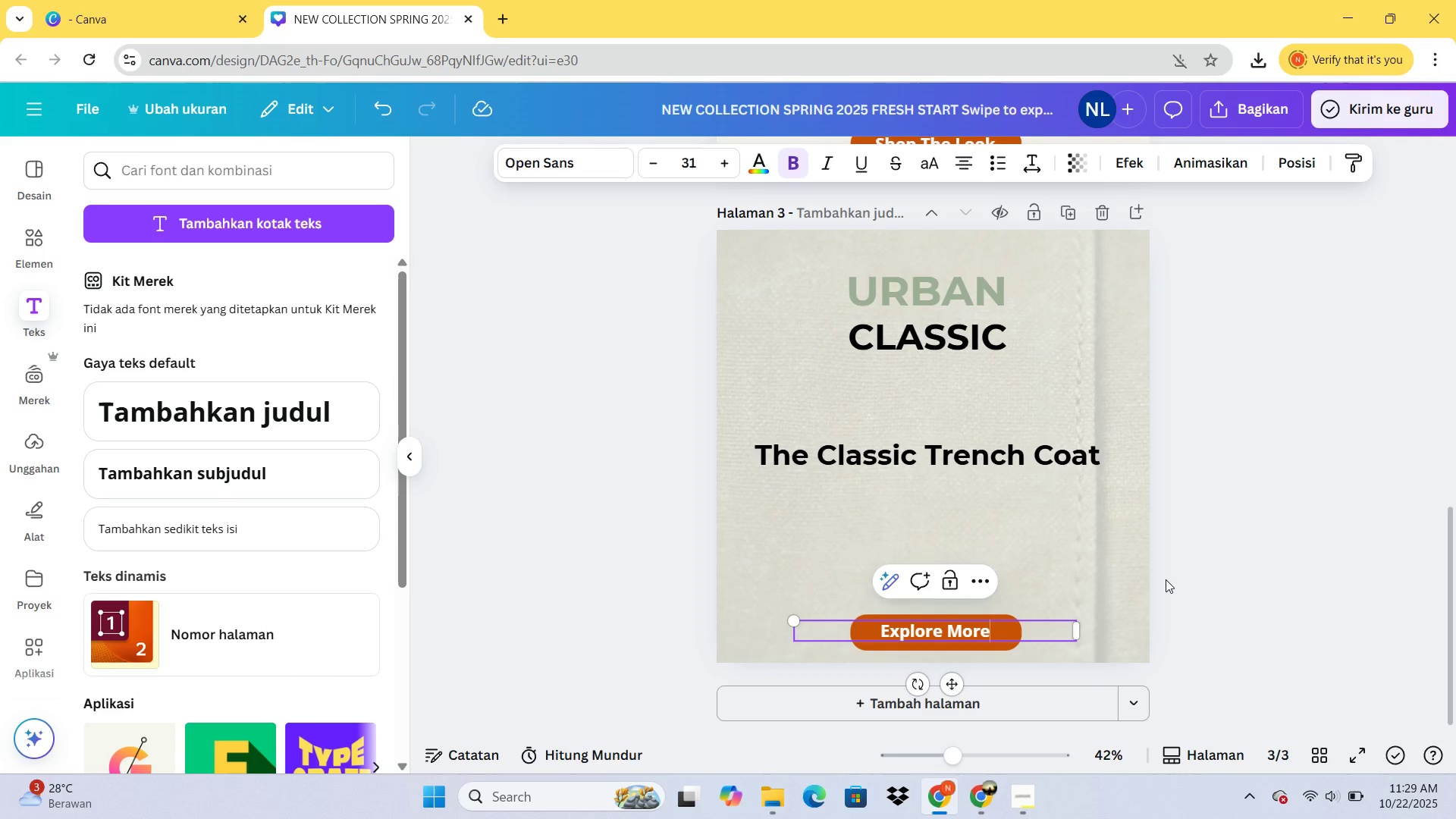 
left_click([1180, 572])
 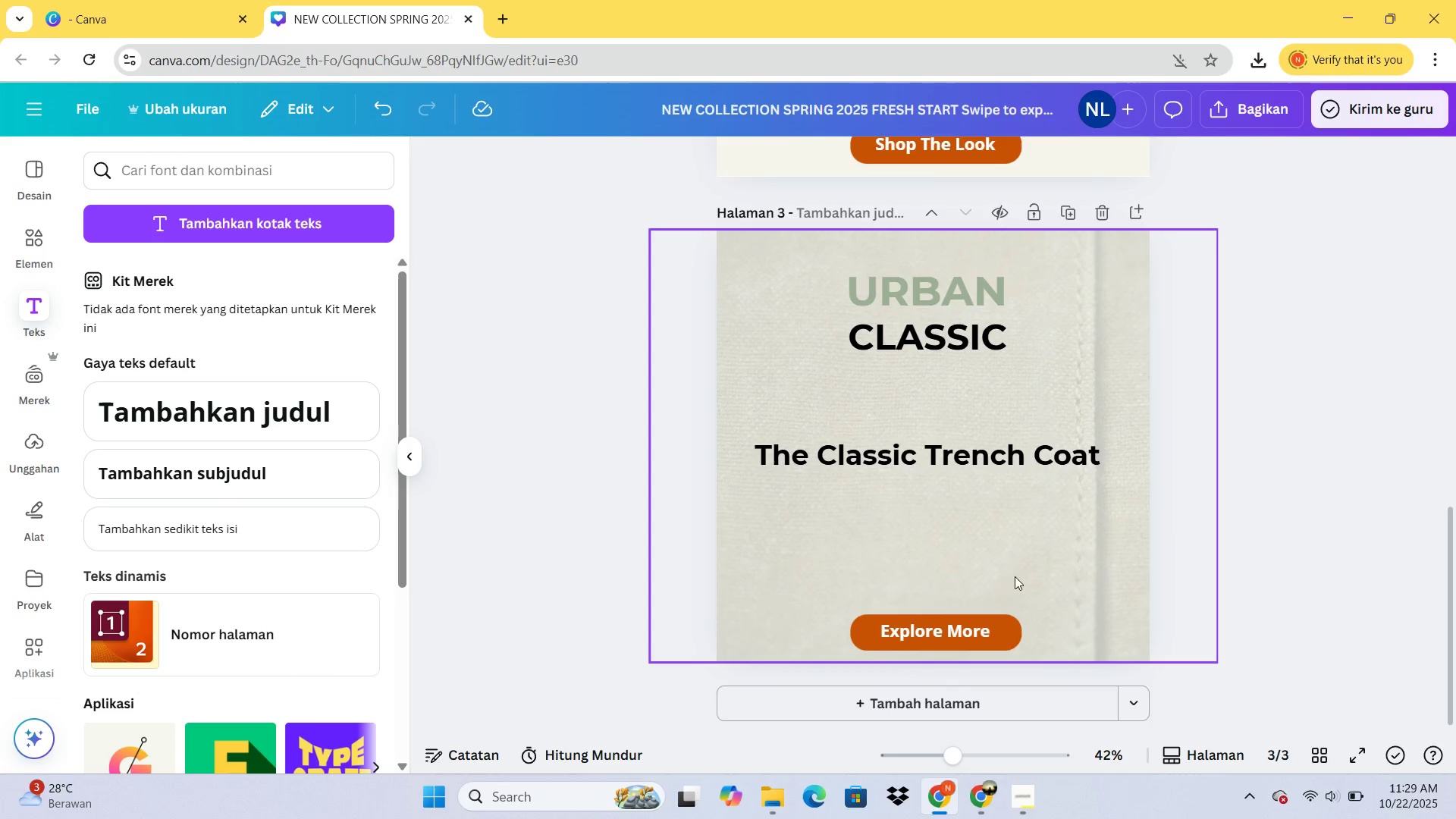 
scroll: coordinate [1014, 625], scroll_direction: down, amount: 1.0
 